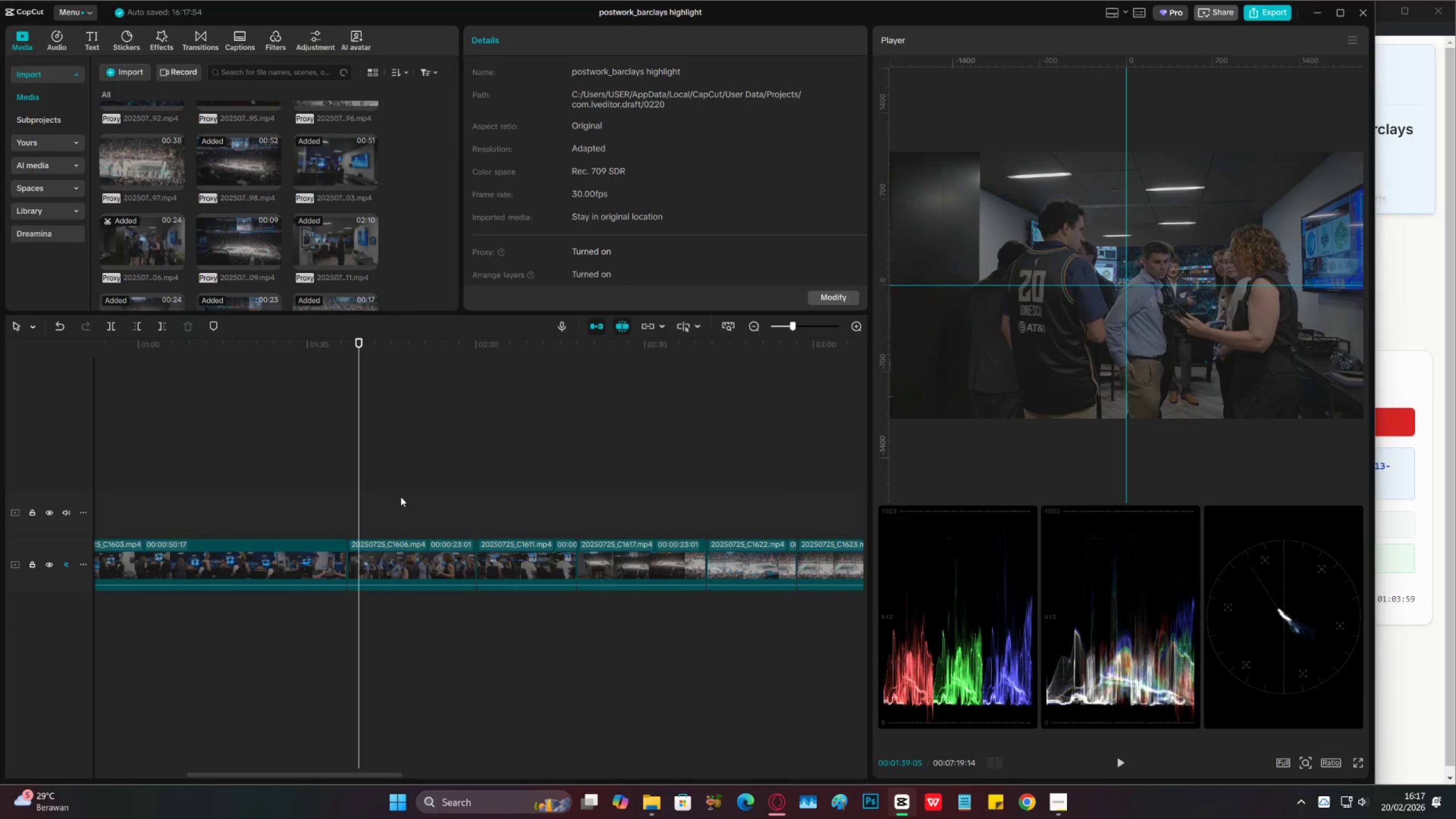 
left_click([379, 490])
 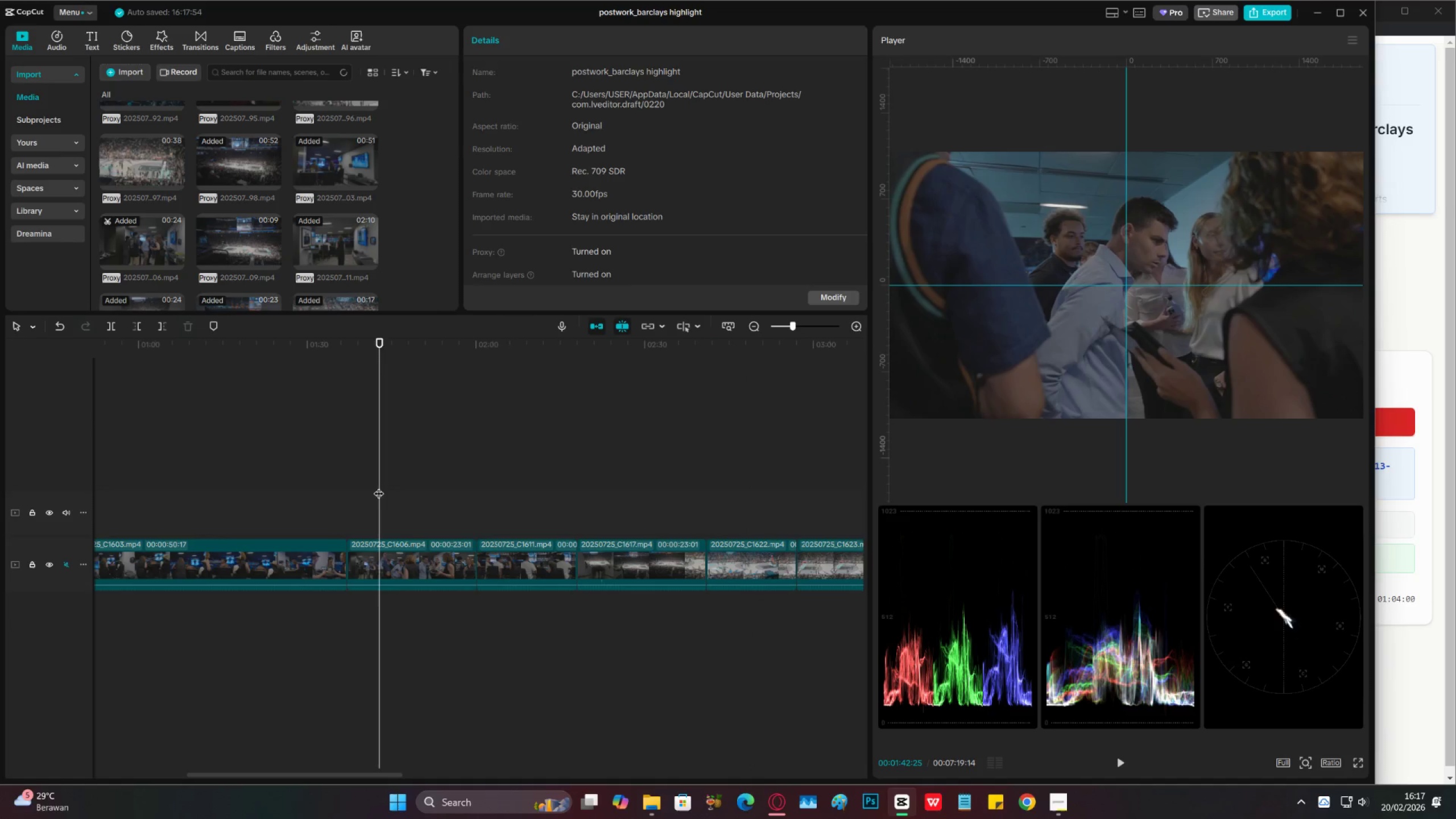 
left_click_drag(start_coordinate=[379, 486], to_coordinate=[609, 566])
 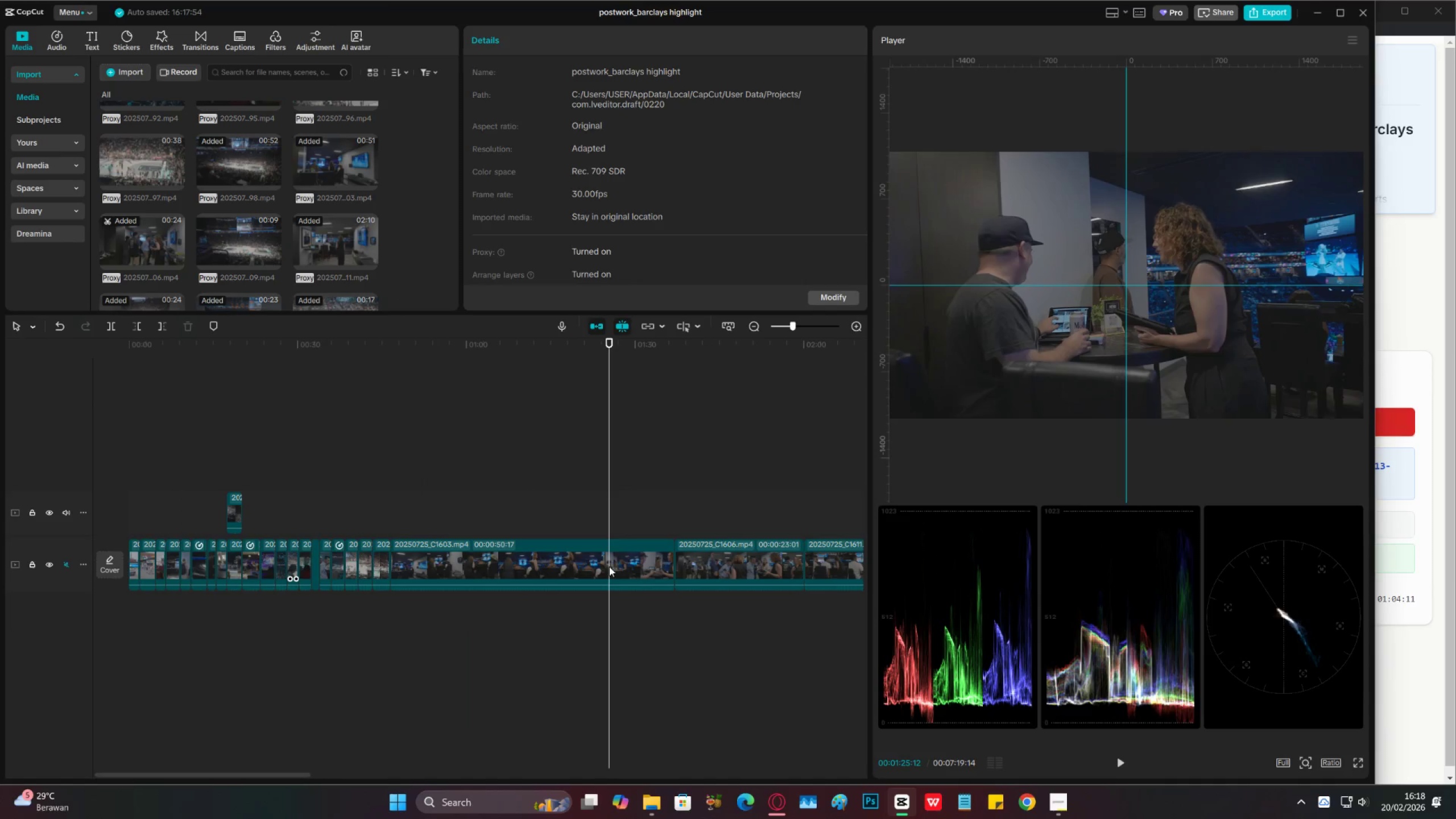 
key(C)
 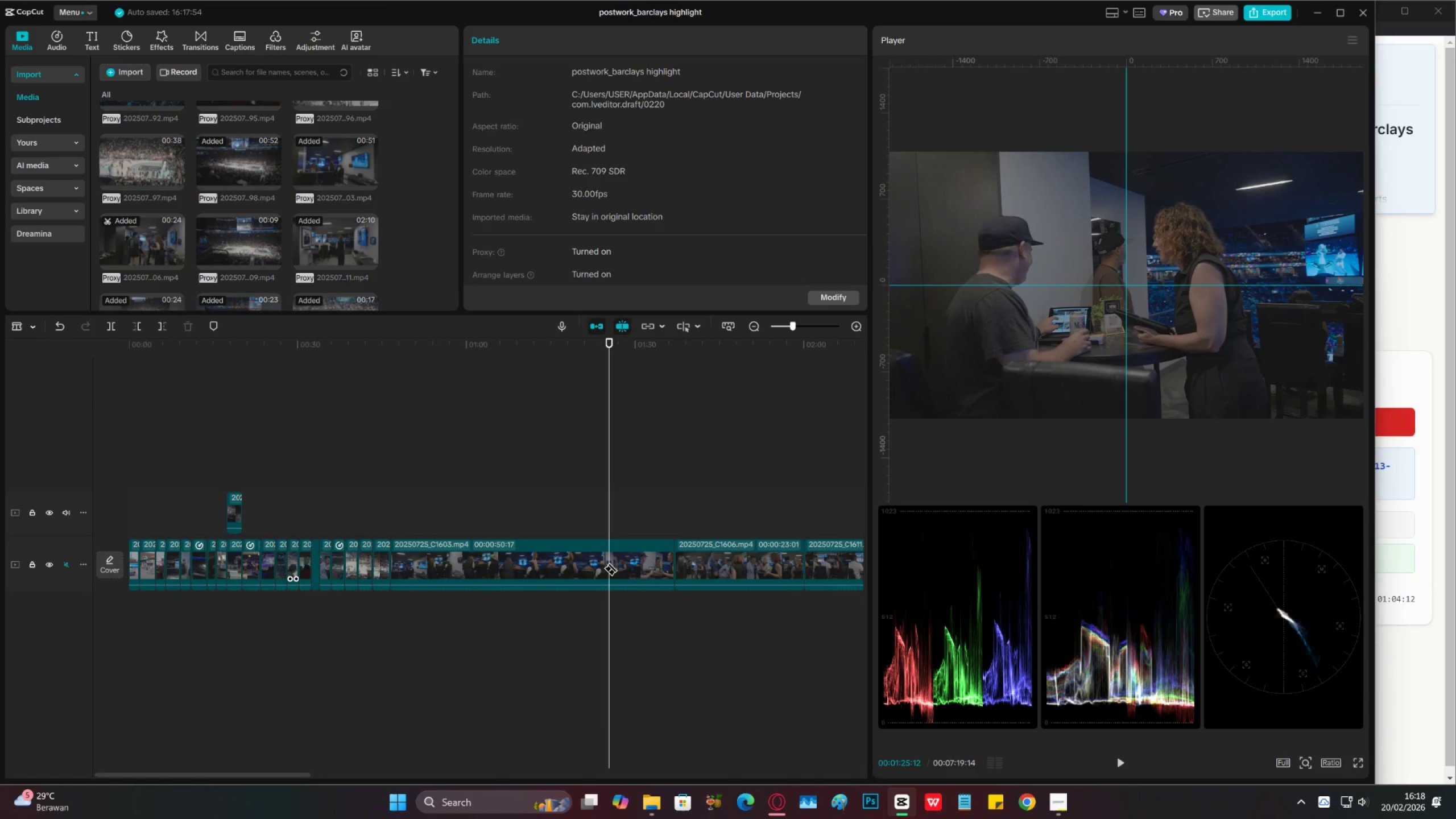 
left_click([610, 560])
 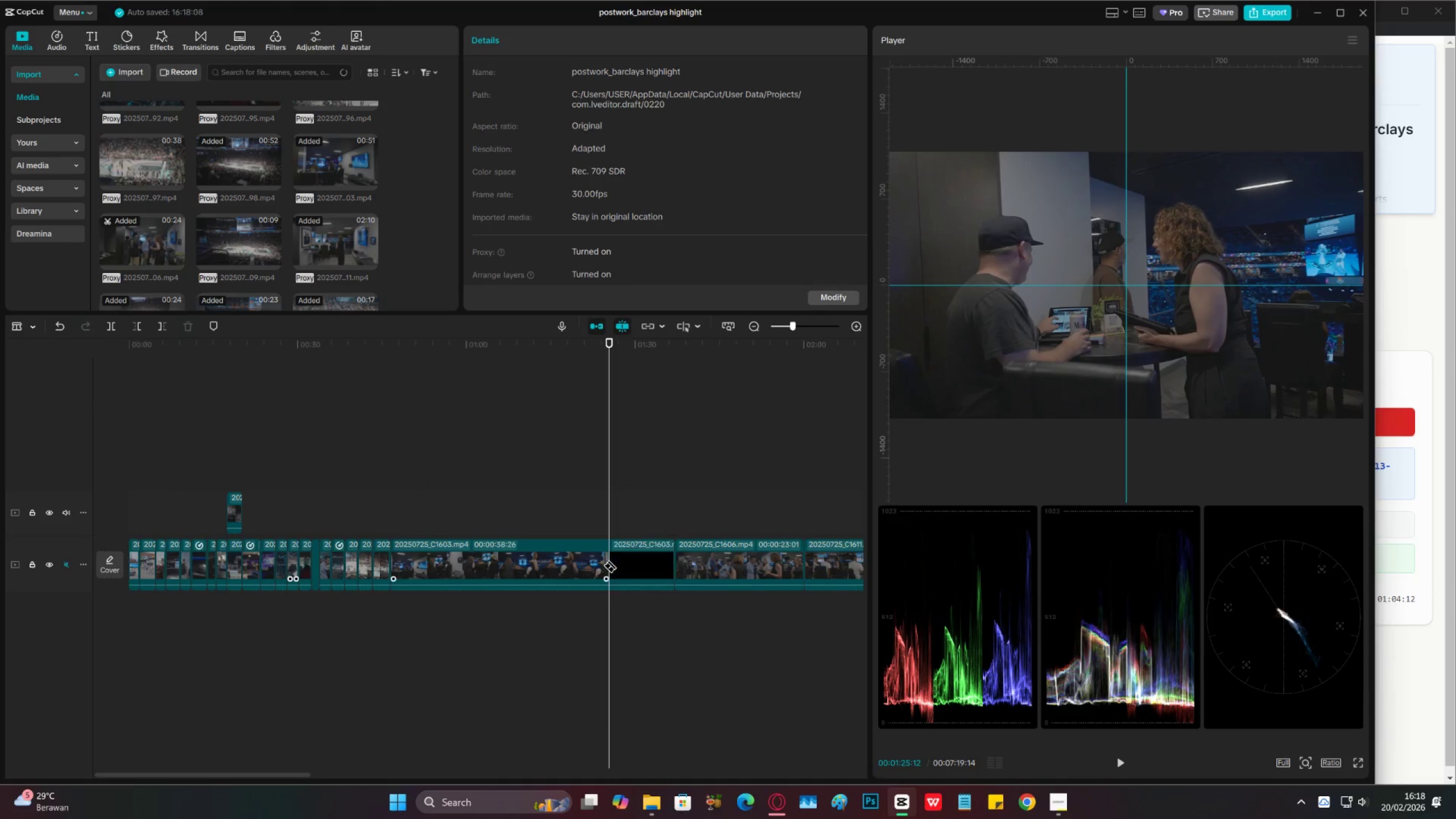 
key(V)
 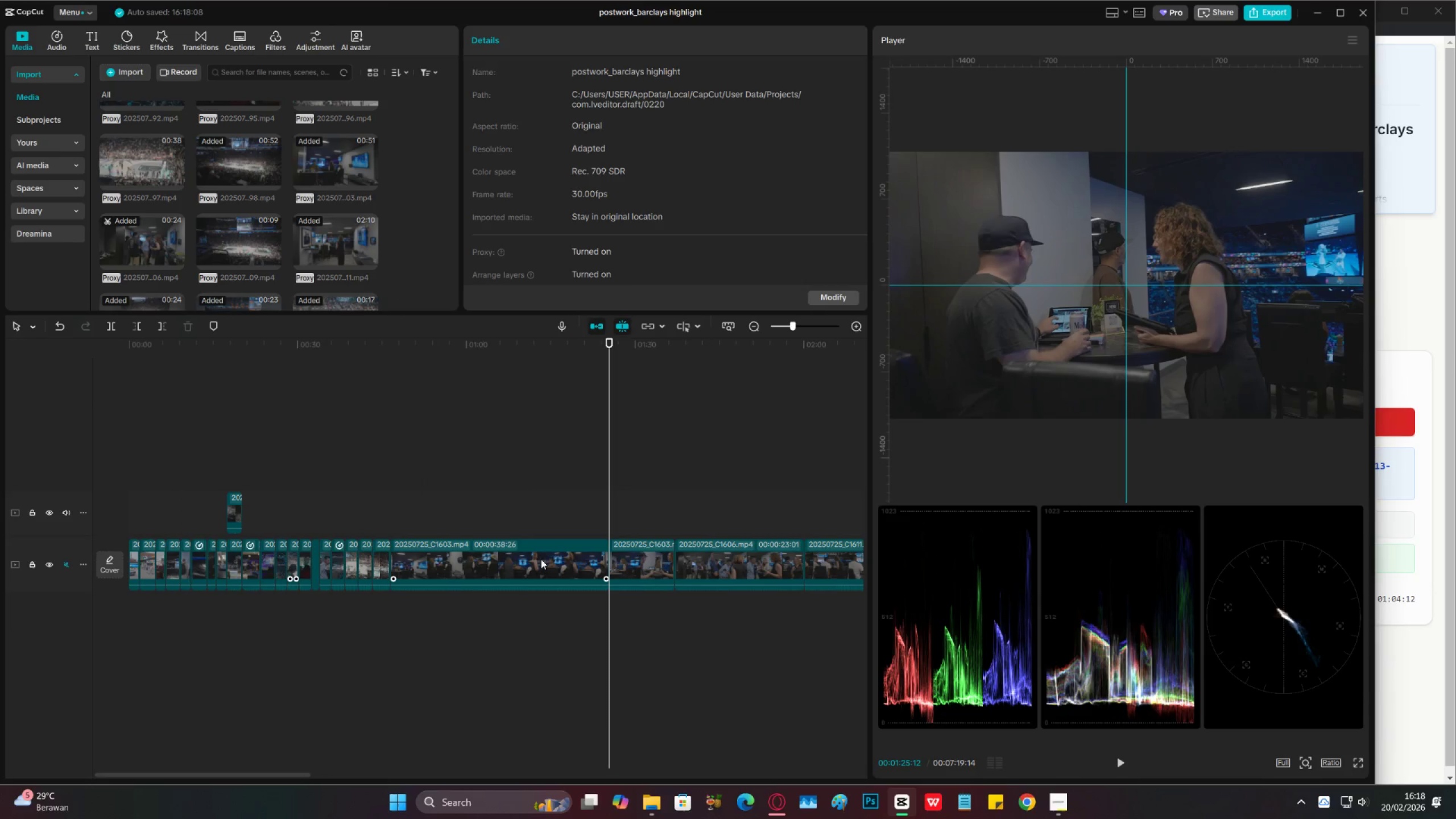 
left_click([541, 559])
 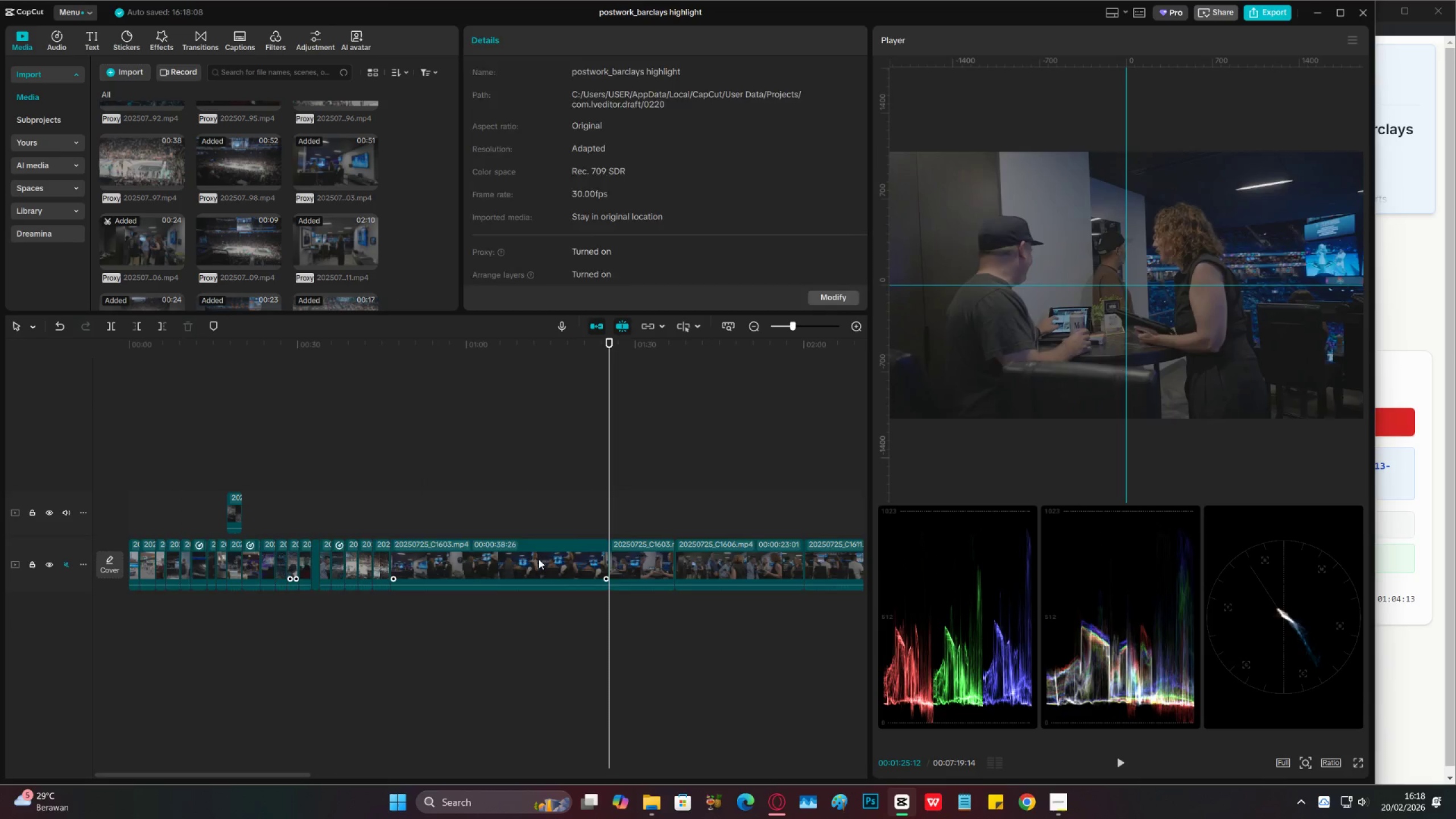 
key(X)
 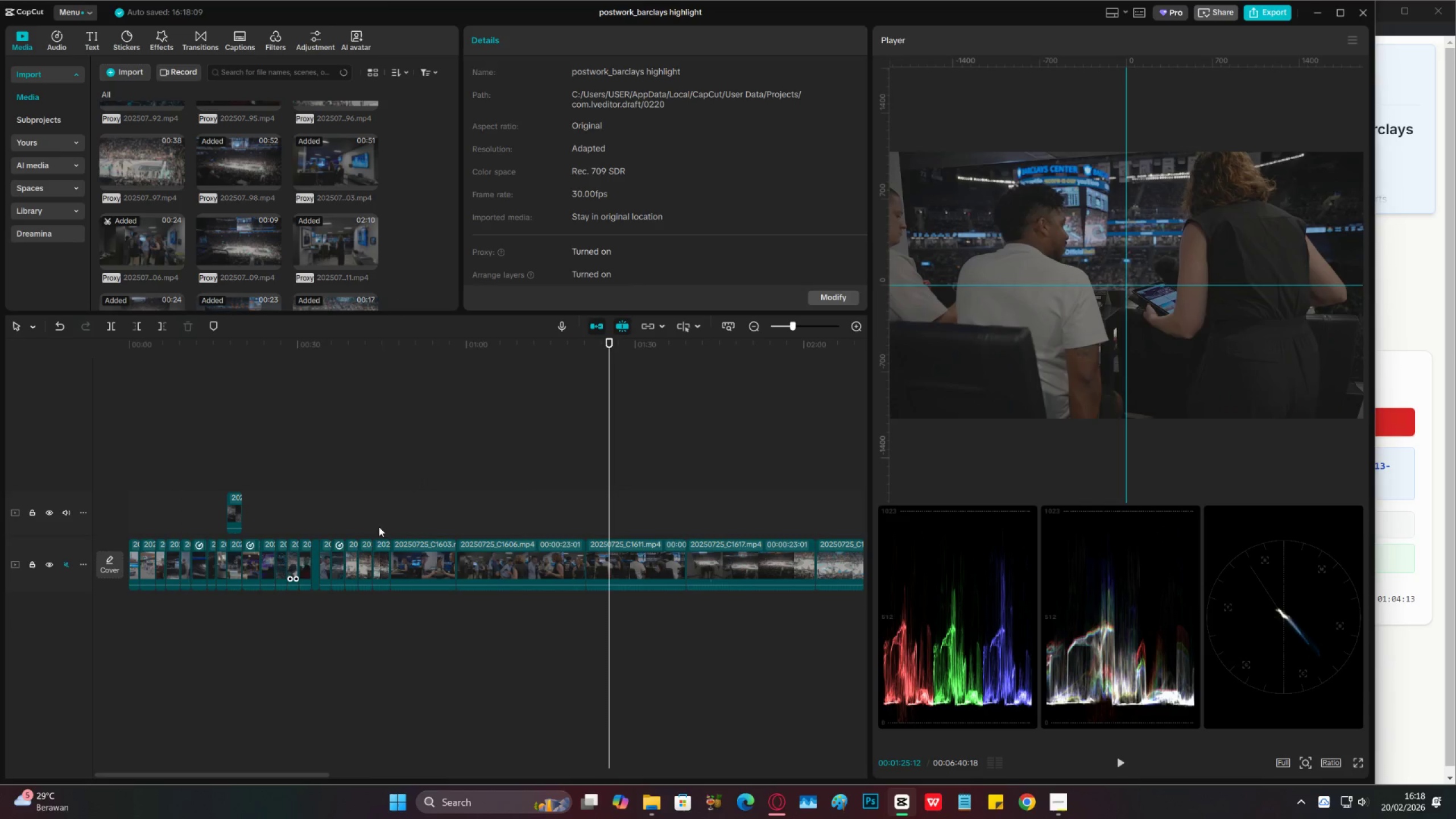 
left_click([379, 526])
 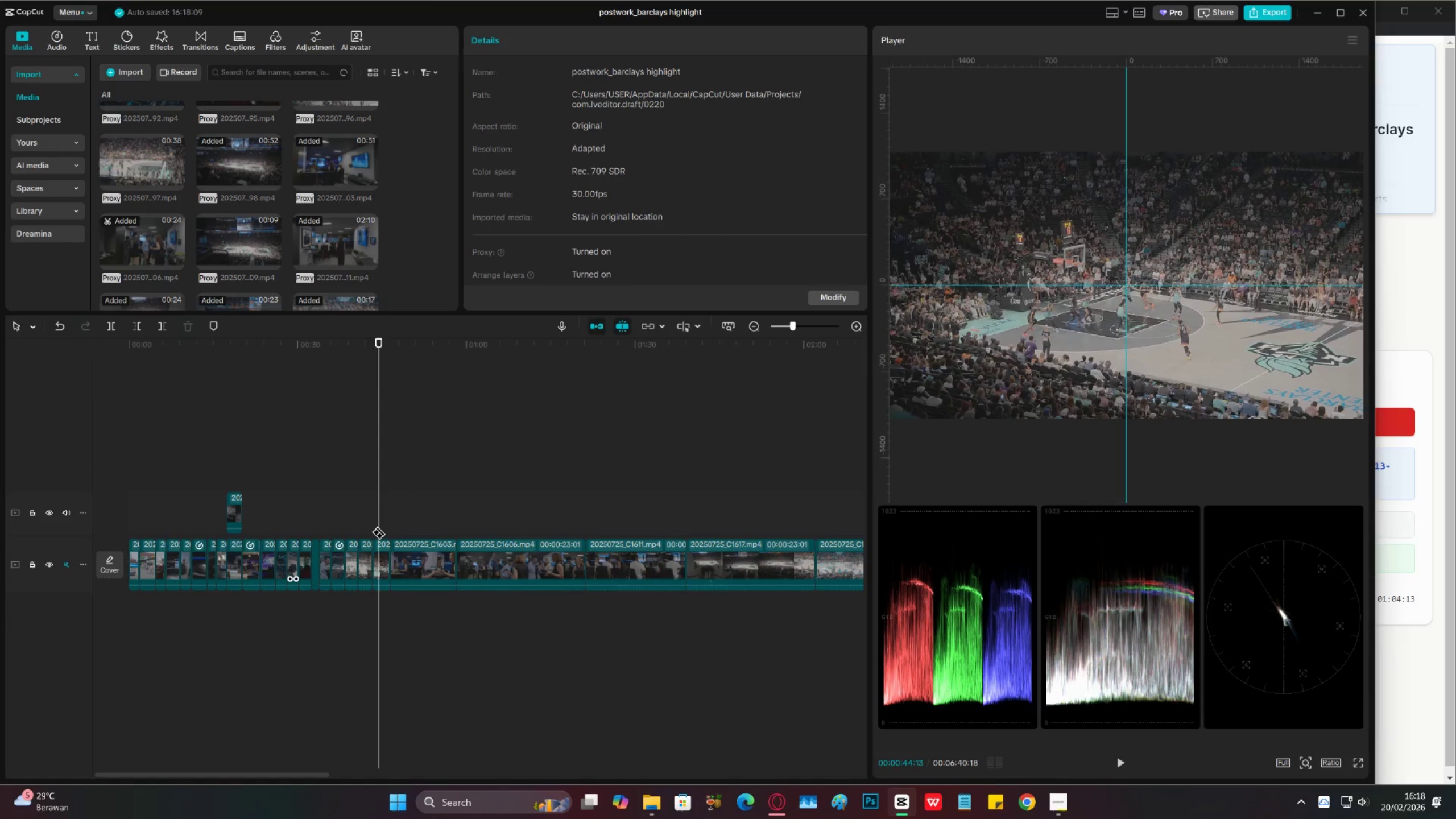 
left_click_drag(start_coordinate=[379, 526], to_coordinate=[408, 522])
 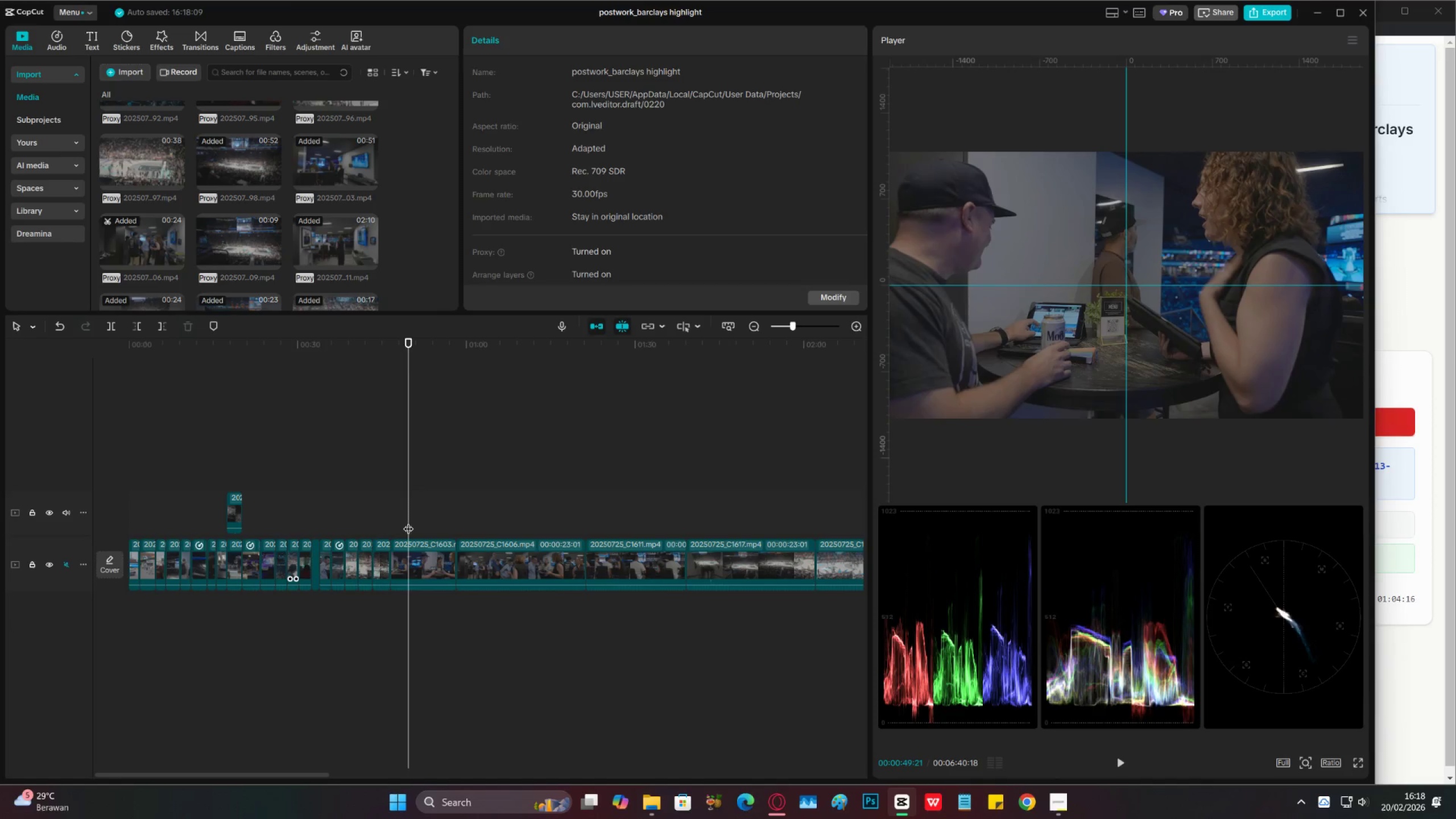 
key(C)
 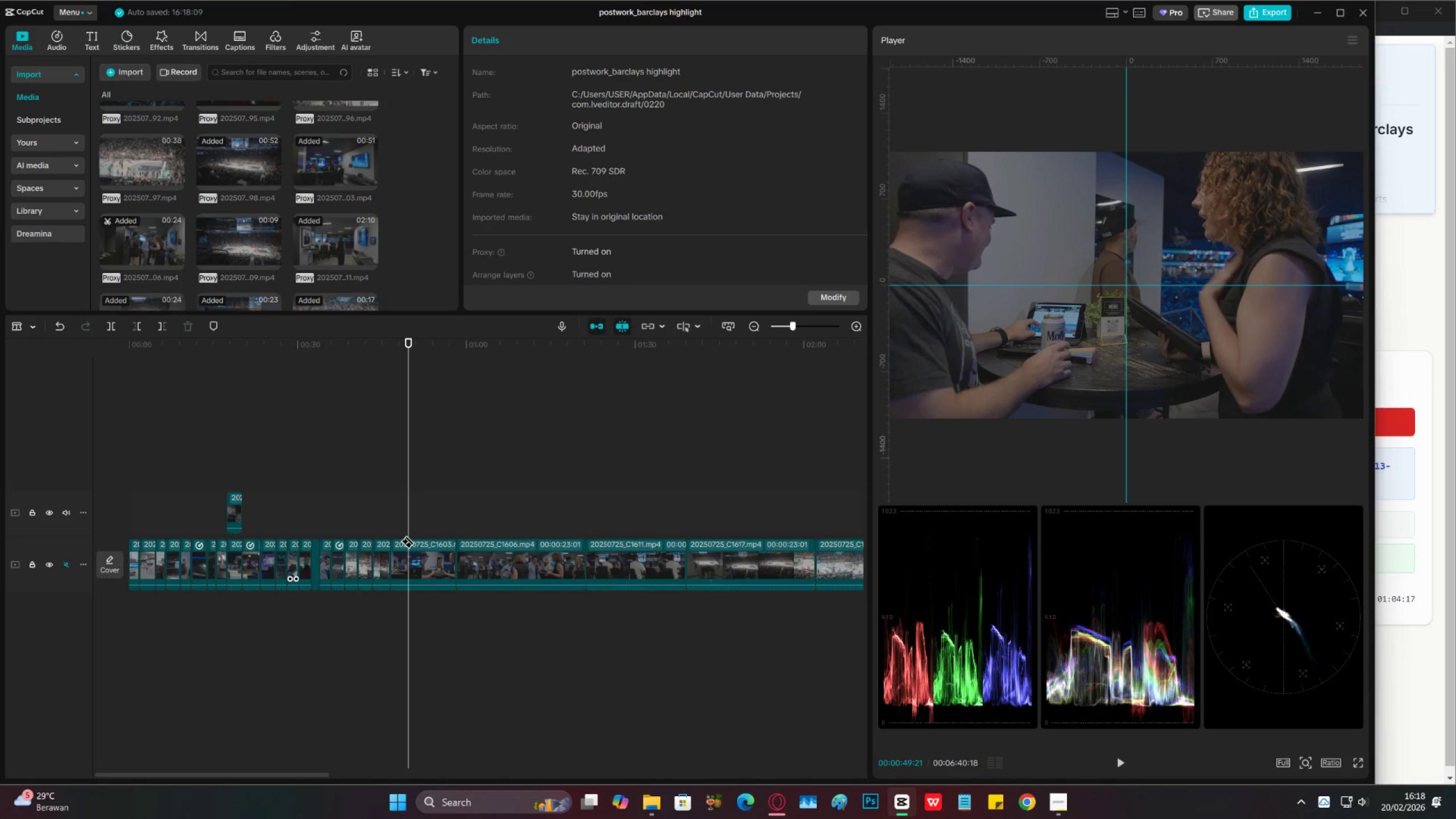 
left_click_drag(start_coordinate=[403, 507], to_coordinate=[395, 509])
 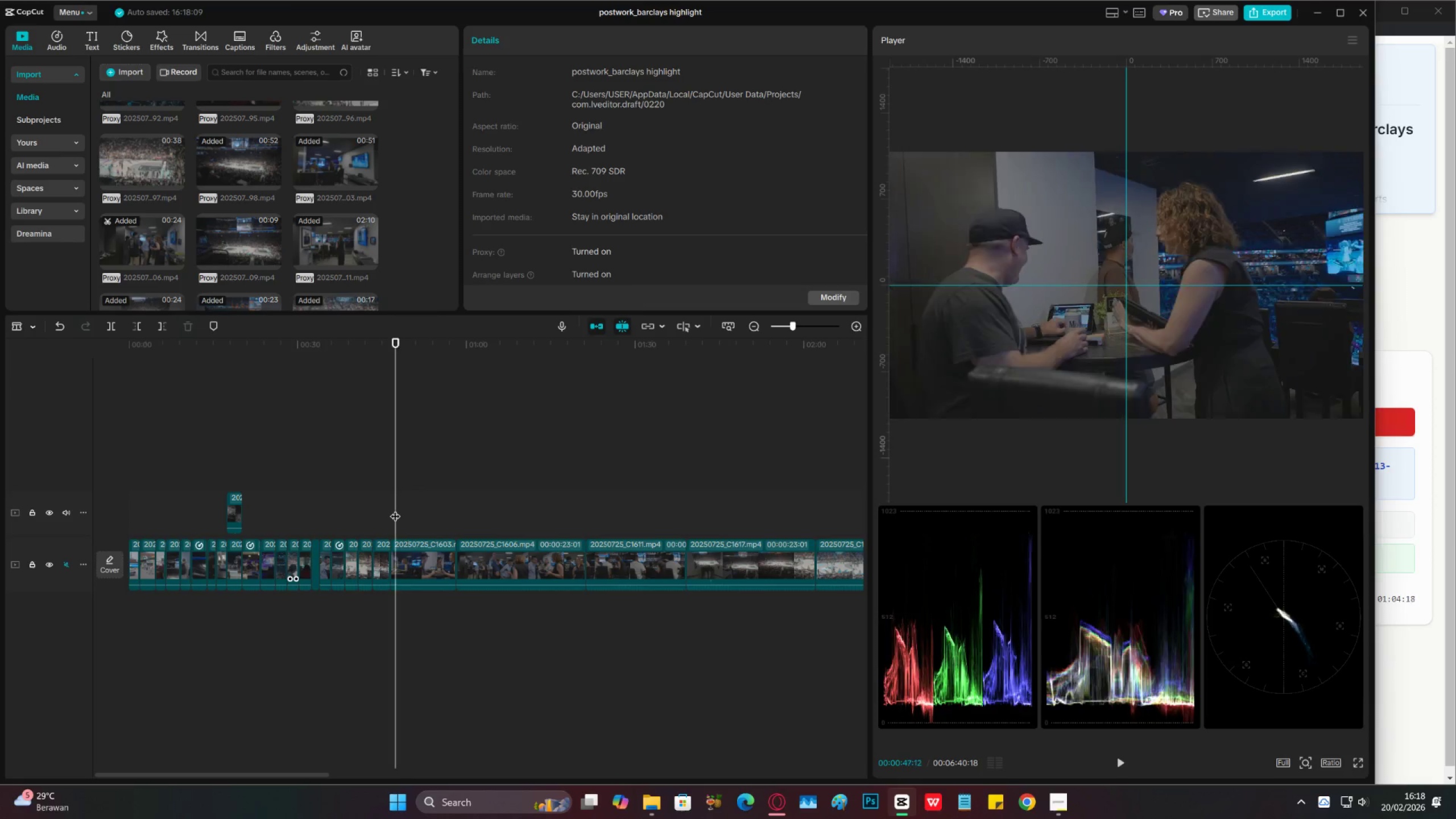 
left_click([395, 509])
 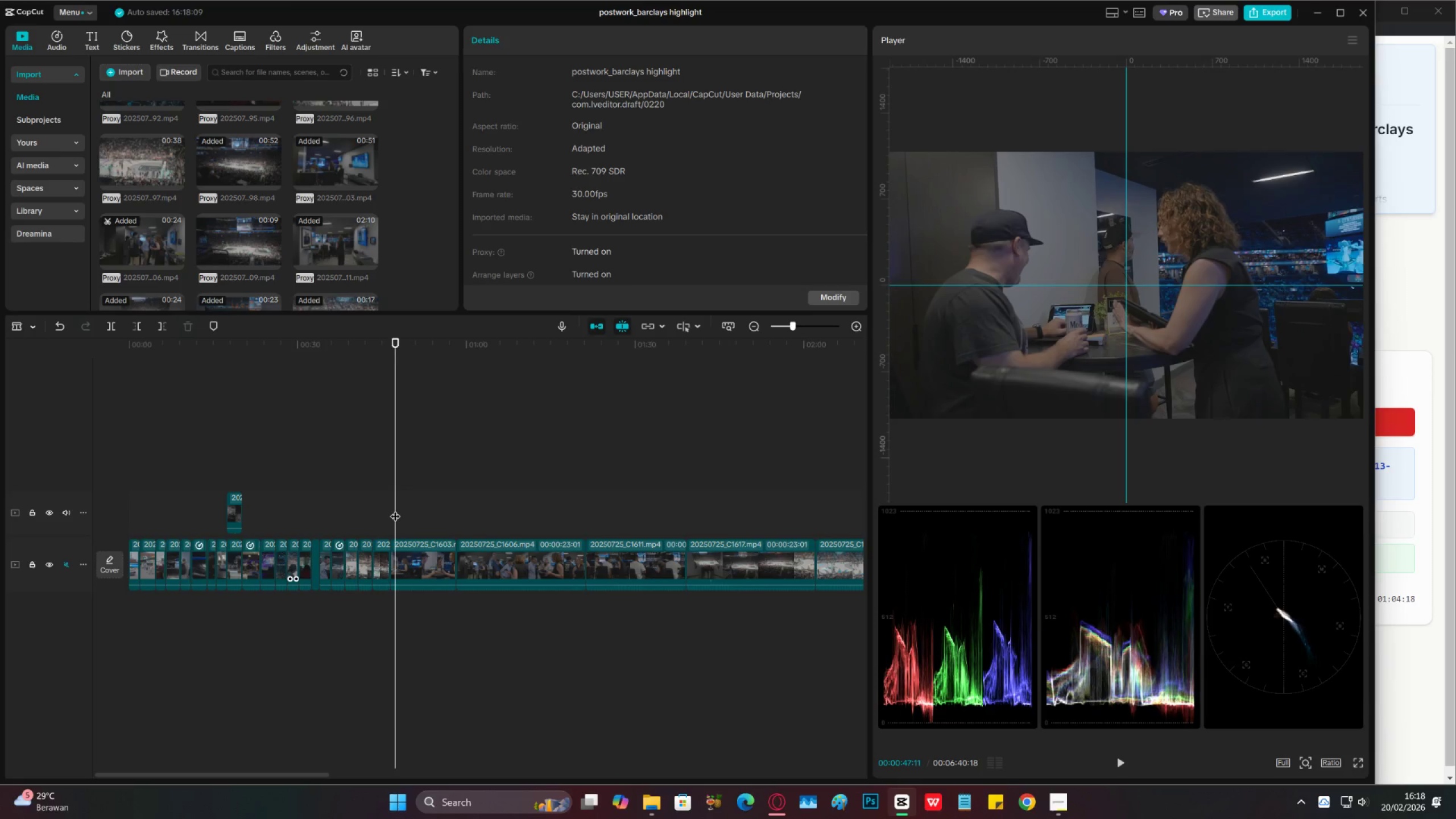 
left_click_drag(start_coordinate=[395, 509], to_coordinate=[404, 510])
 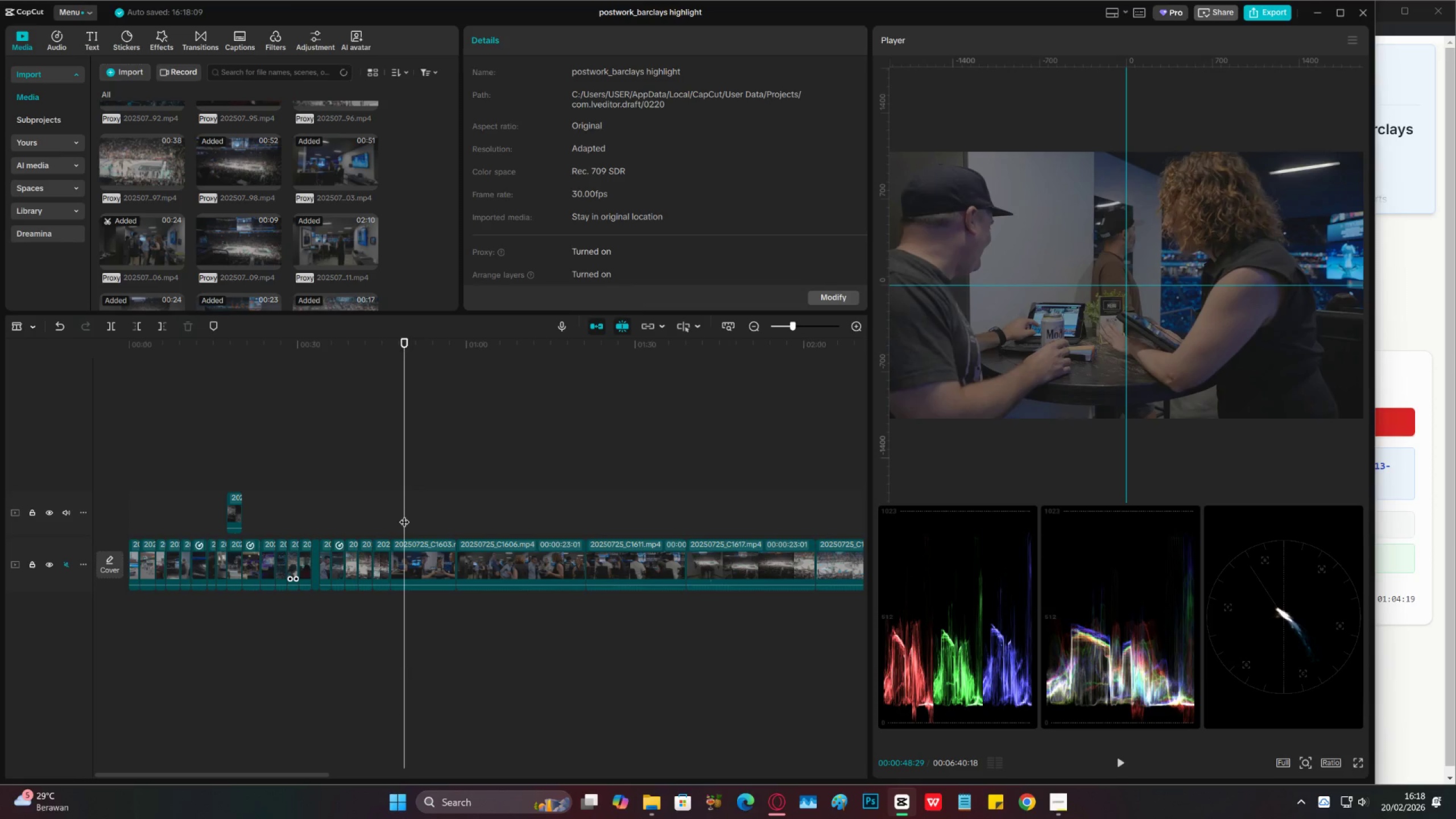 
key(C)
 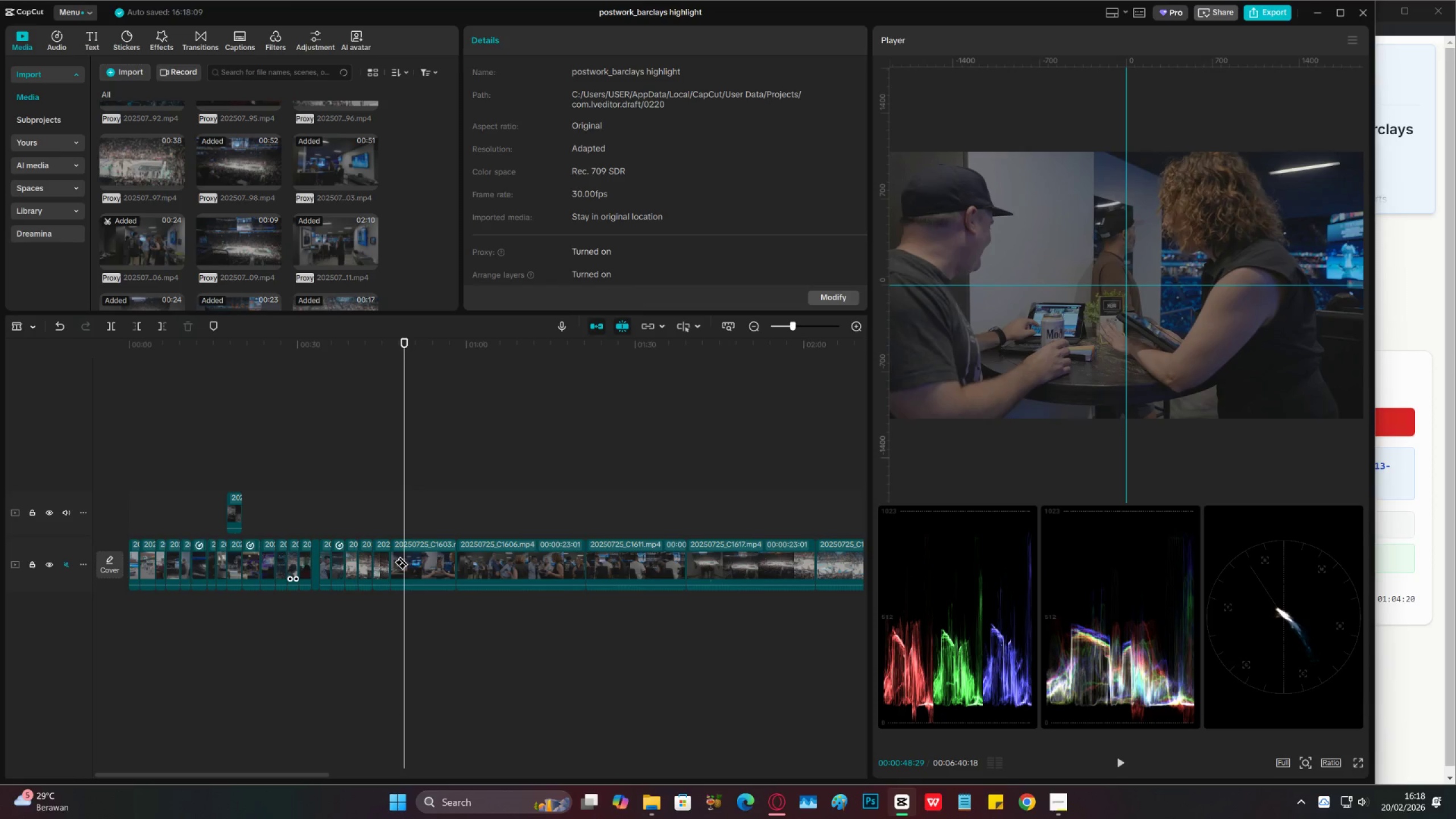 
left_click([402, 556])
 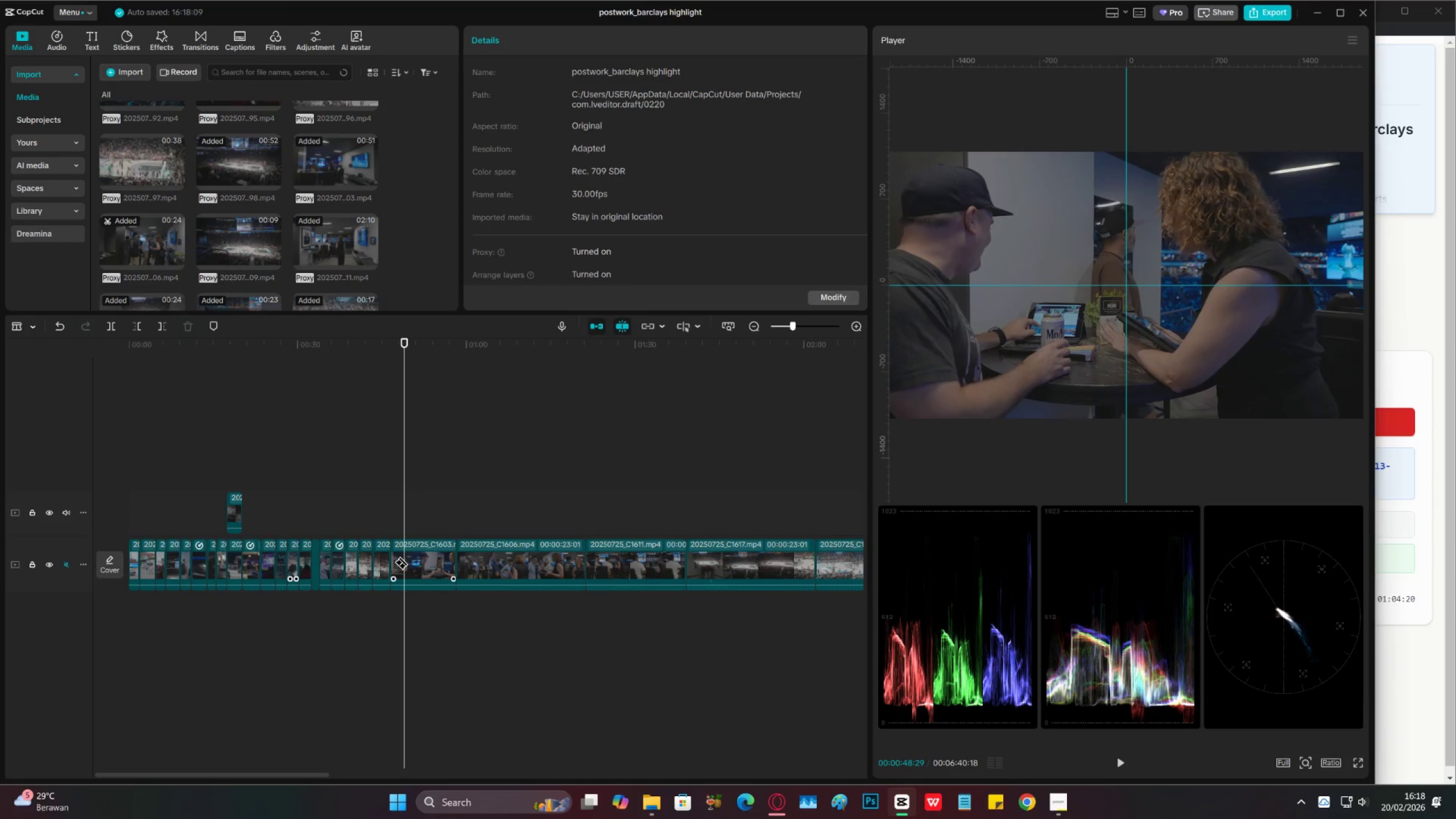 
key(V)
 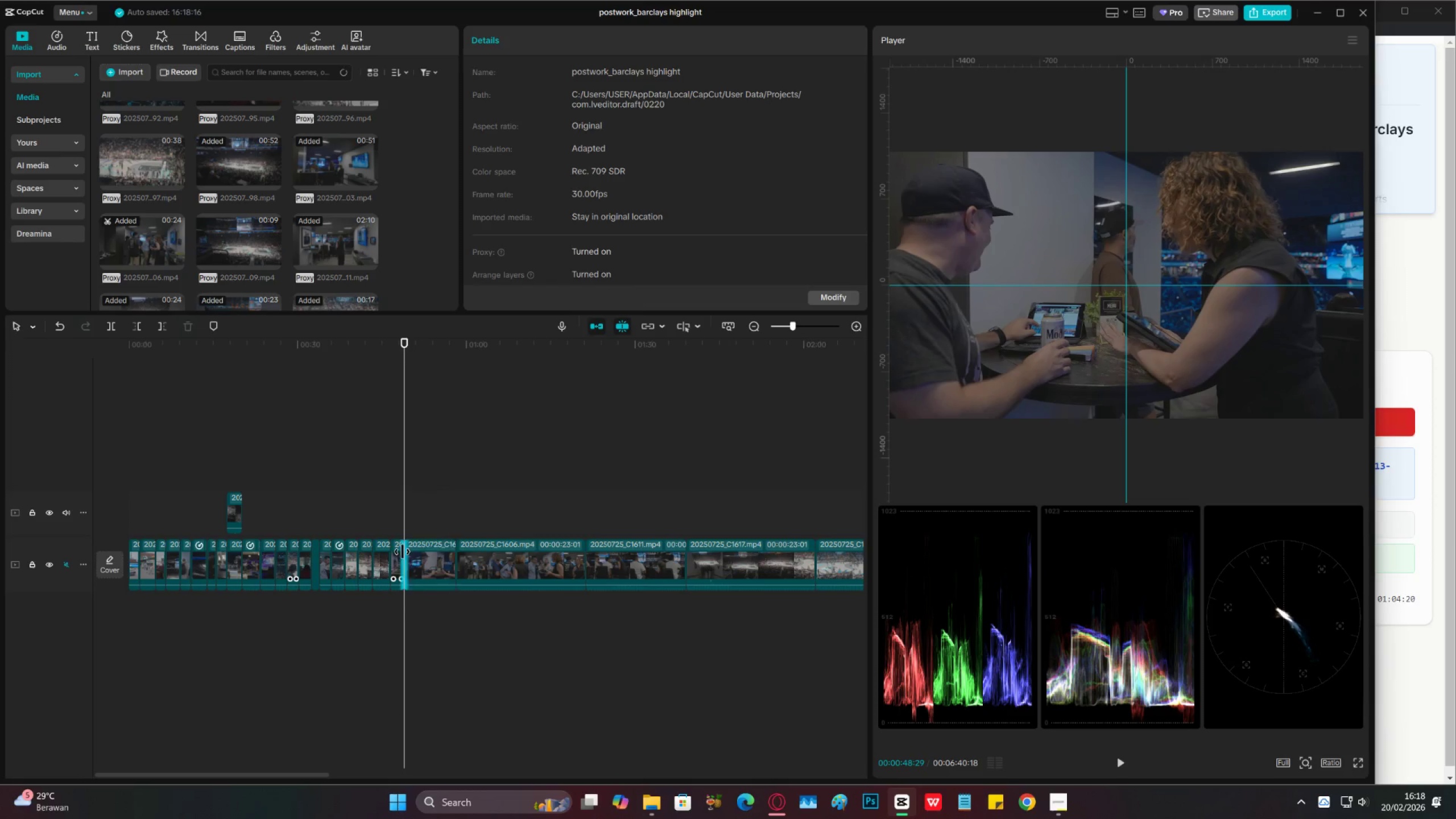 
double_click([402, 551])
 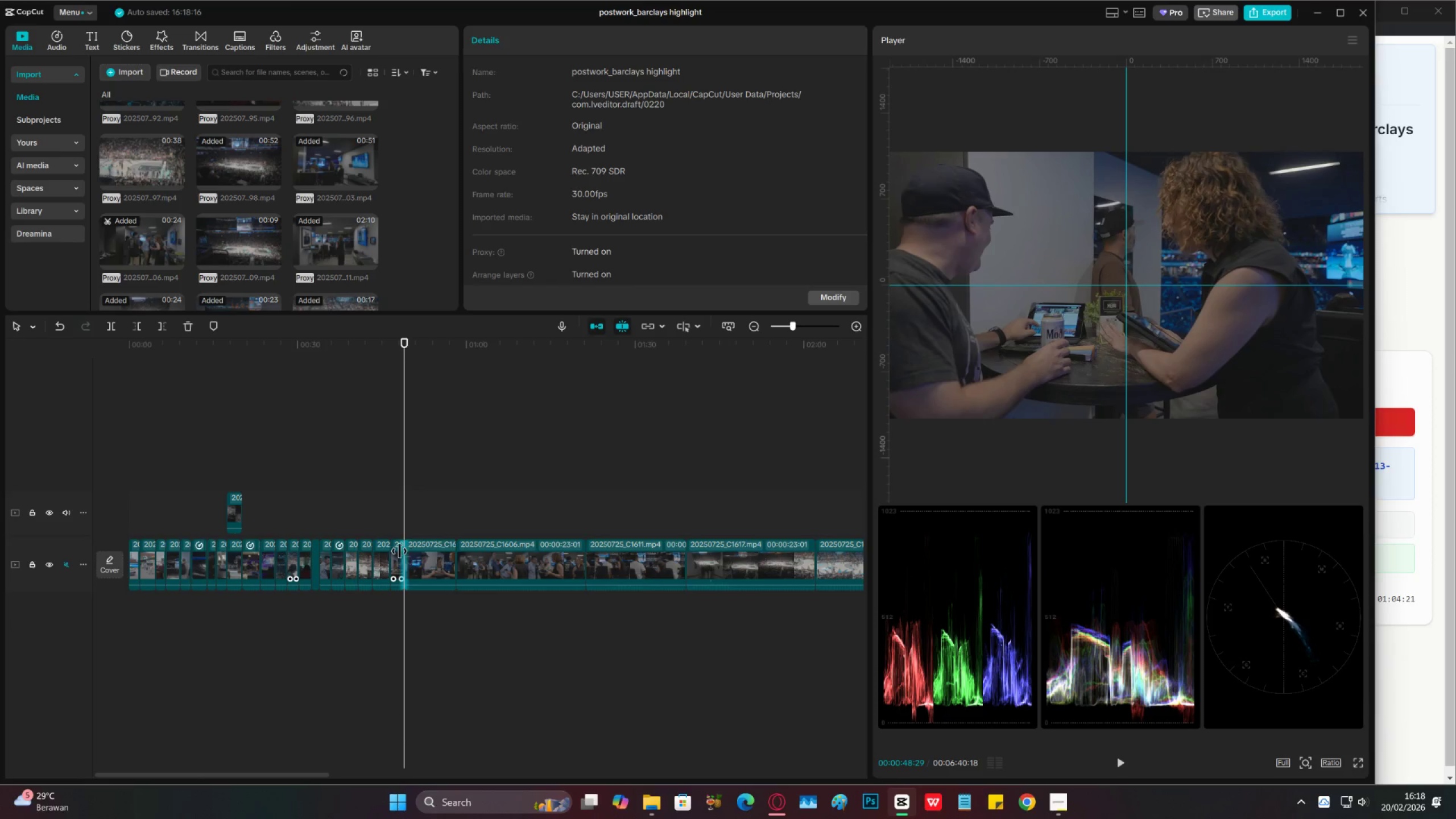 
left_click([398, 551])
 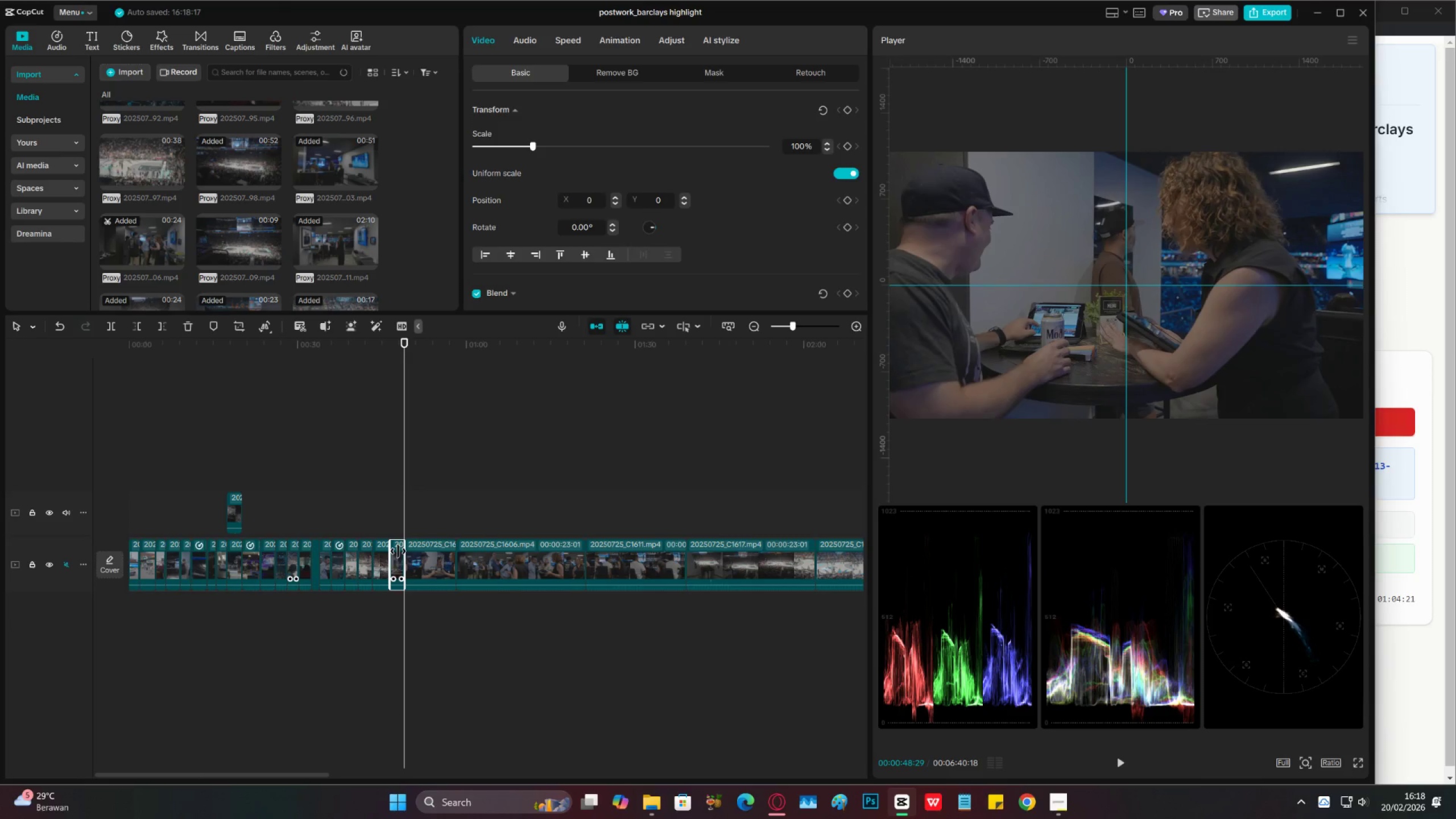 
key(X)
 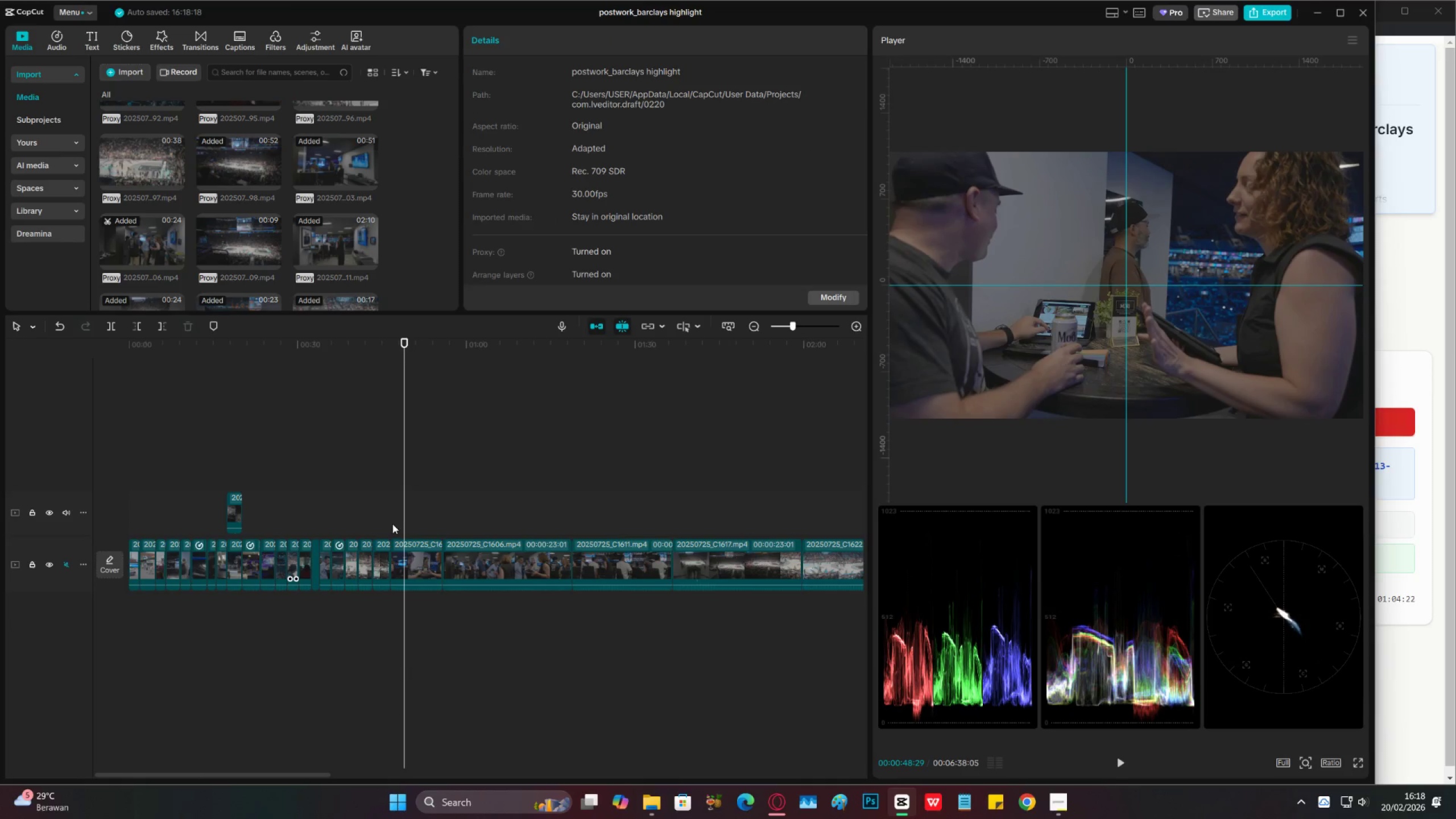 
left_click([390, 522])
 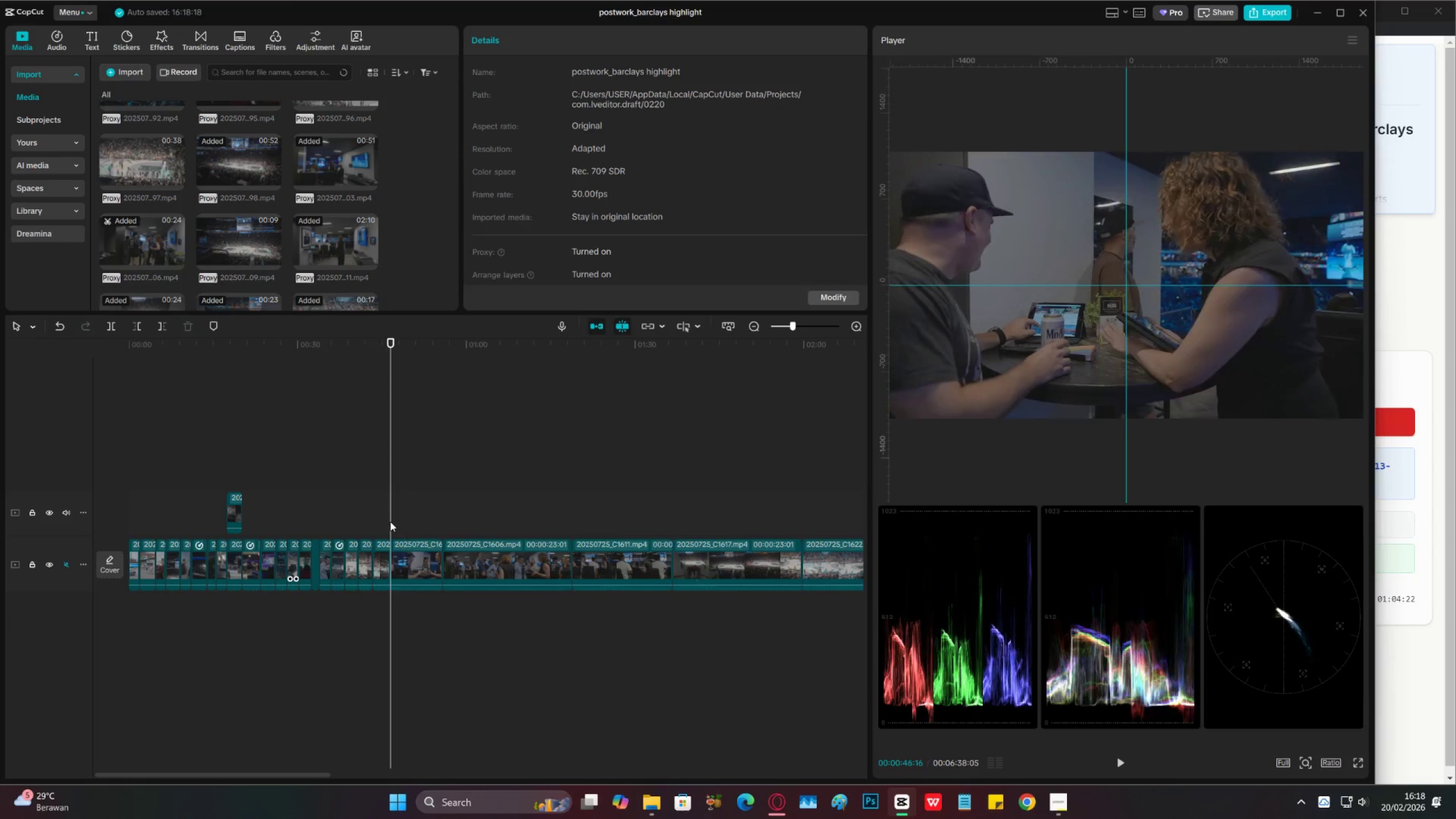 
key(Control+S)
 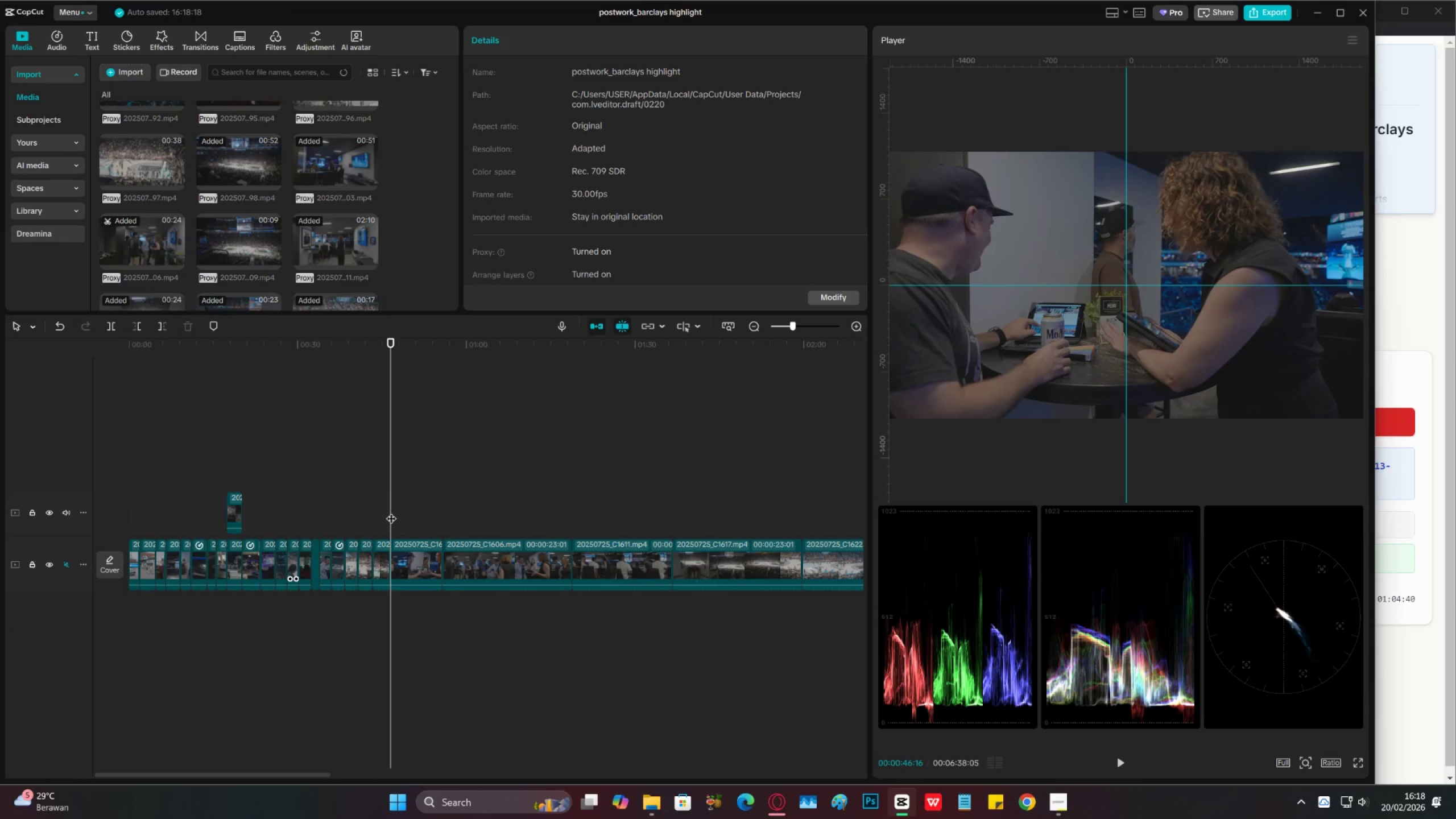 
wait(22.97)
 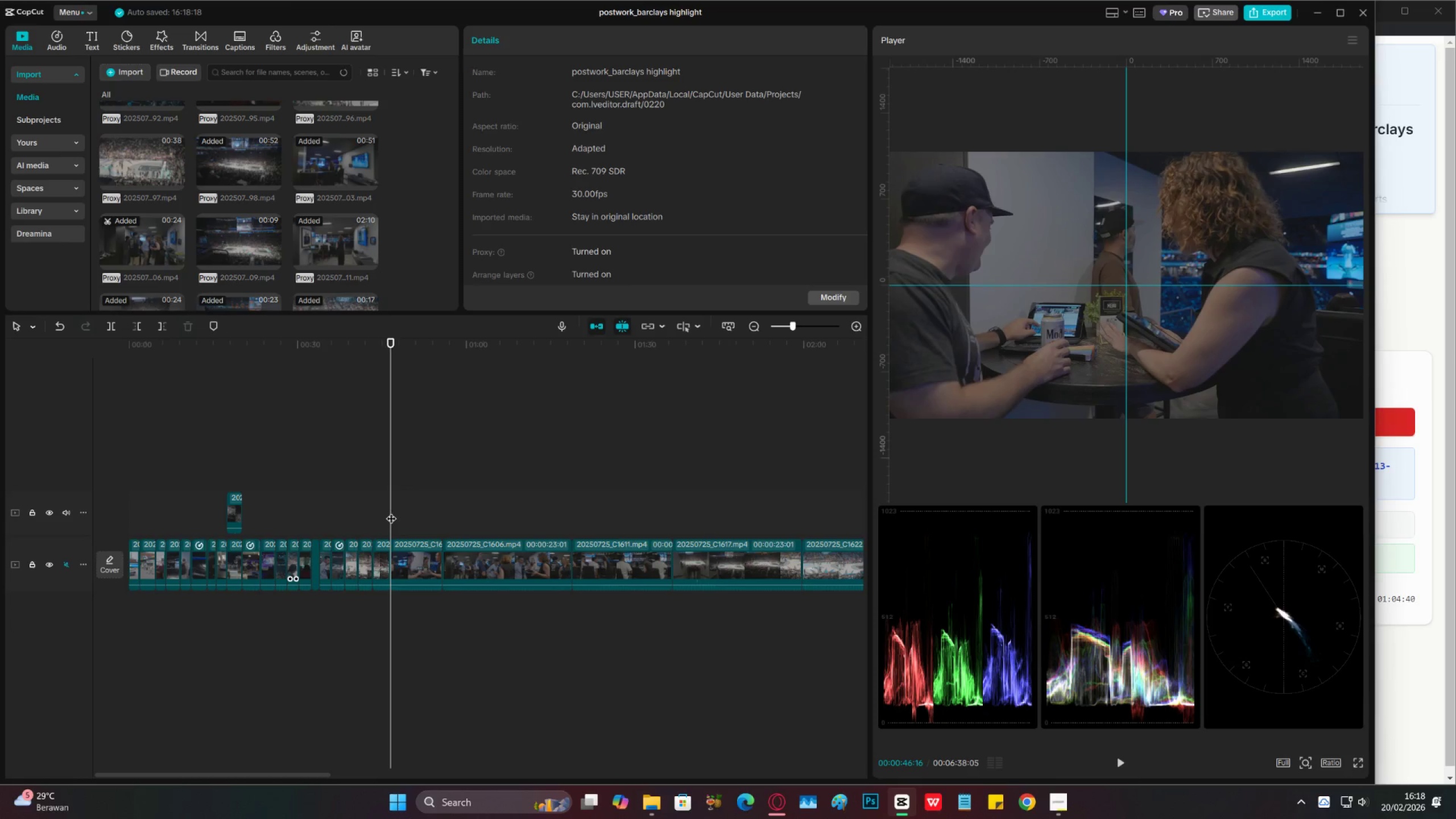 
key(Space)
 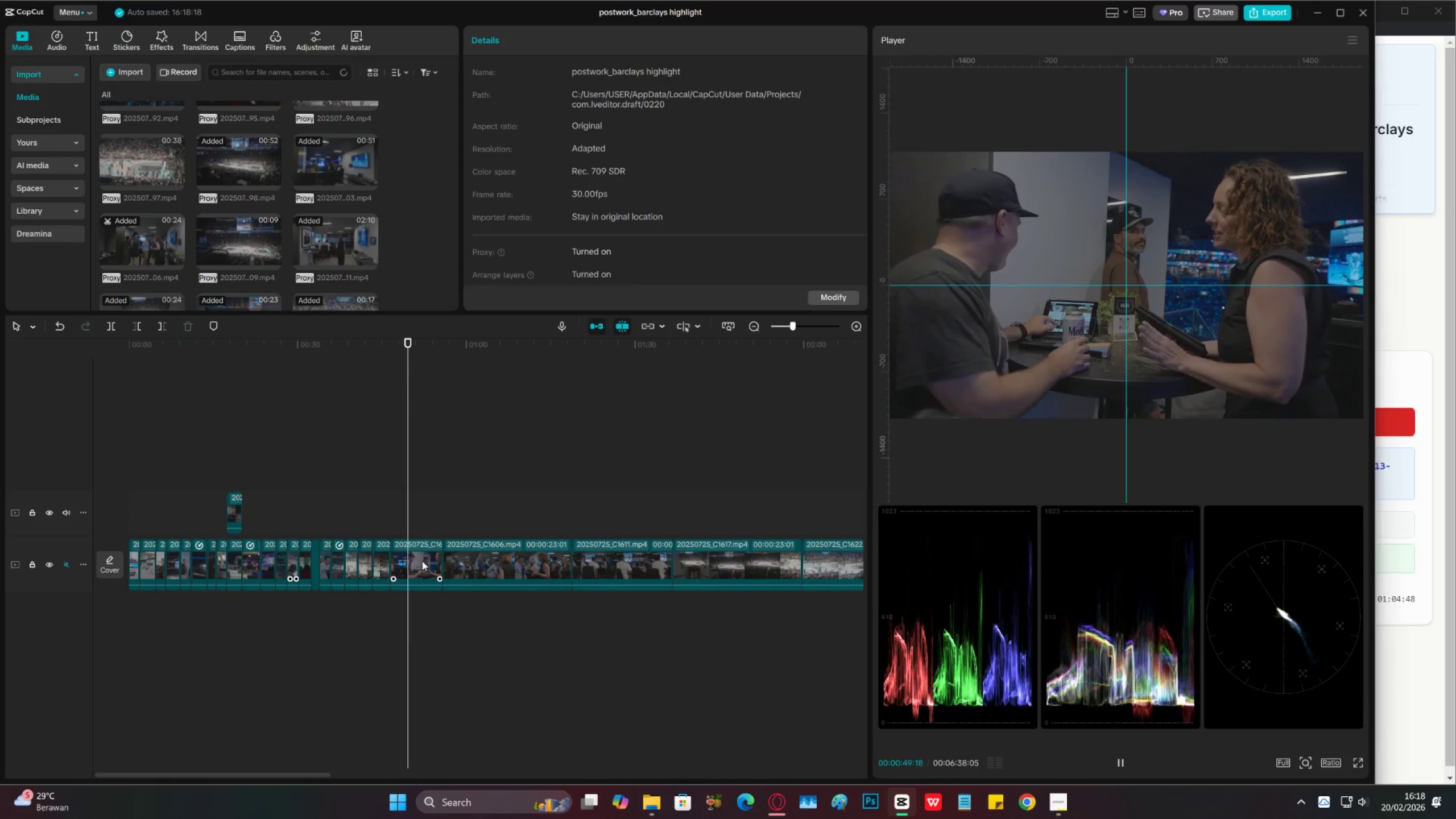 
key(Space)
 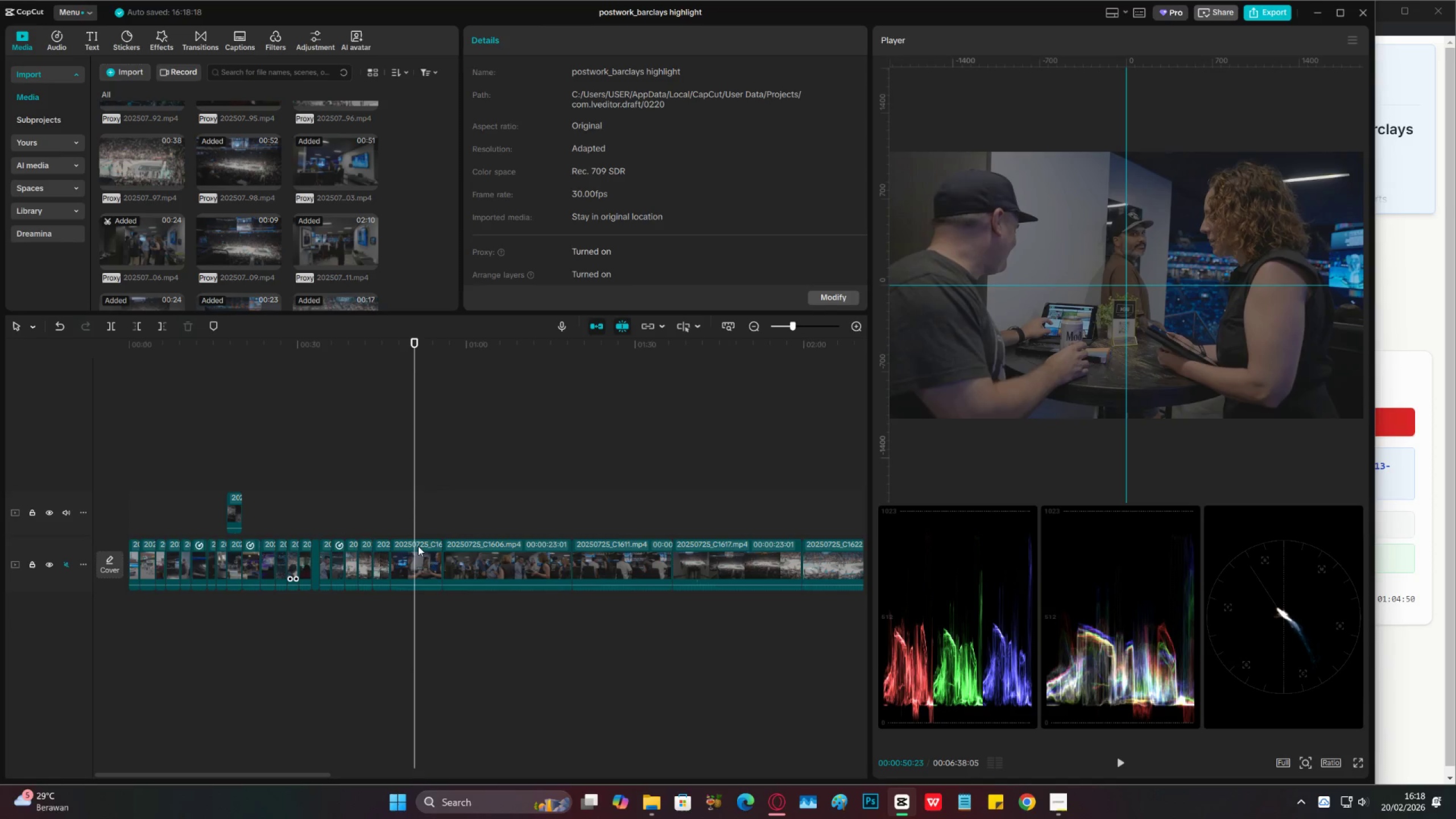 
key(C)
 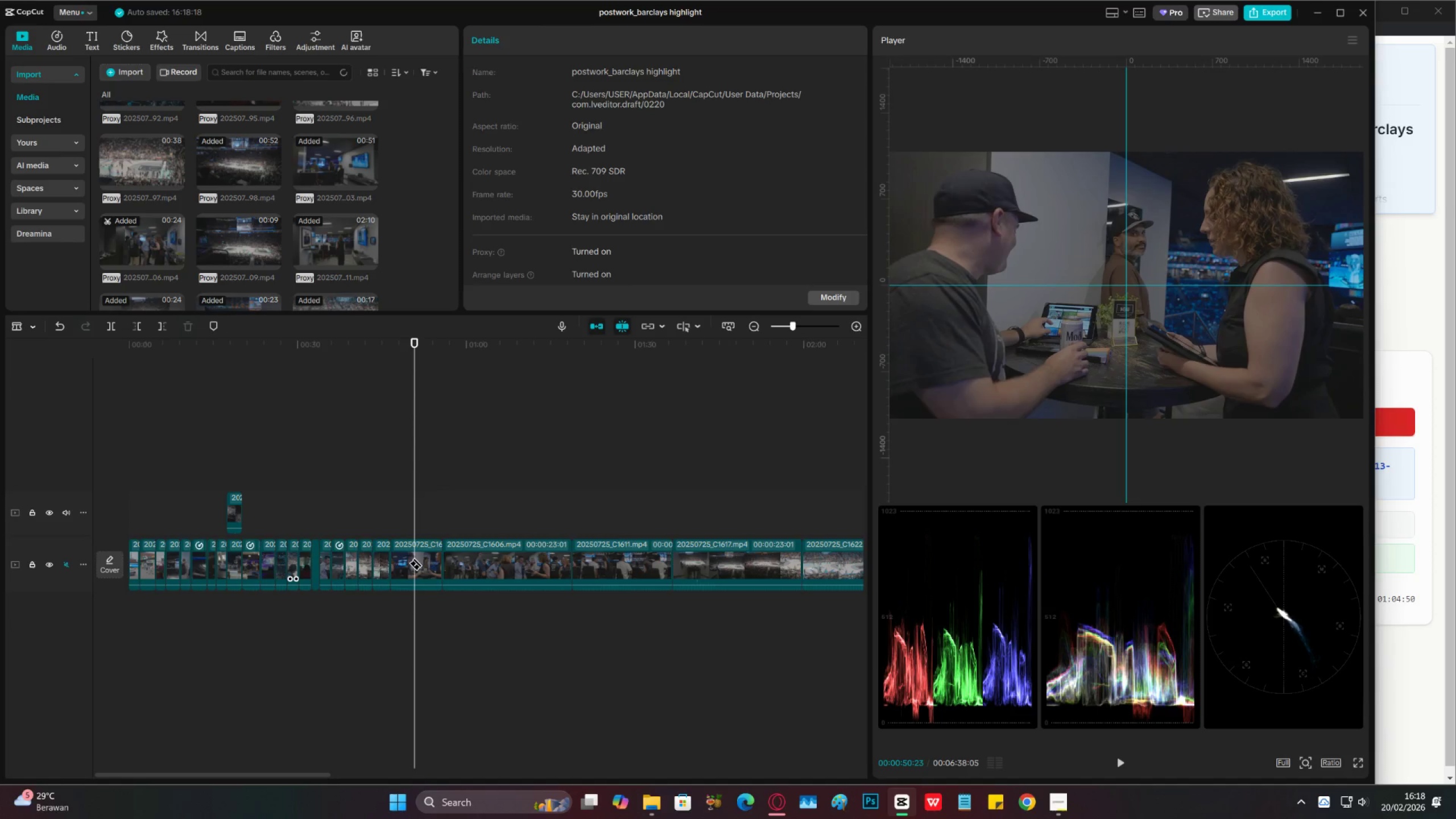 
left_click([416, 557])
 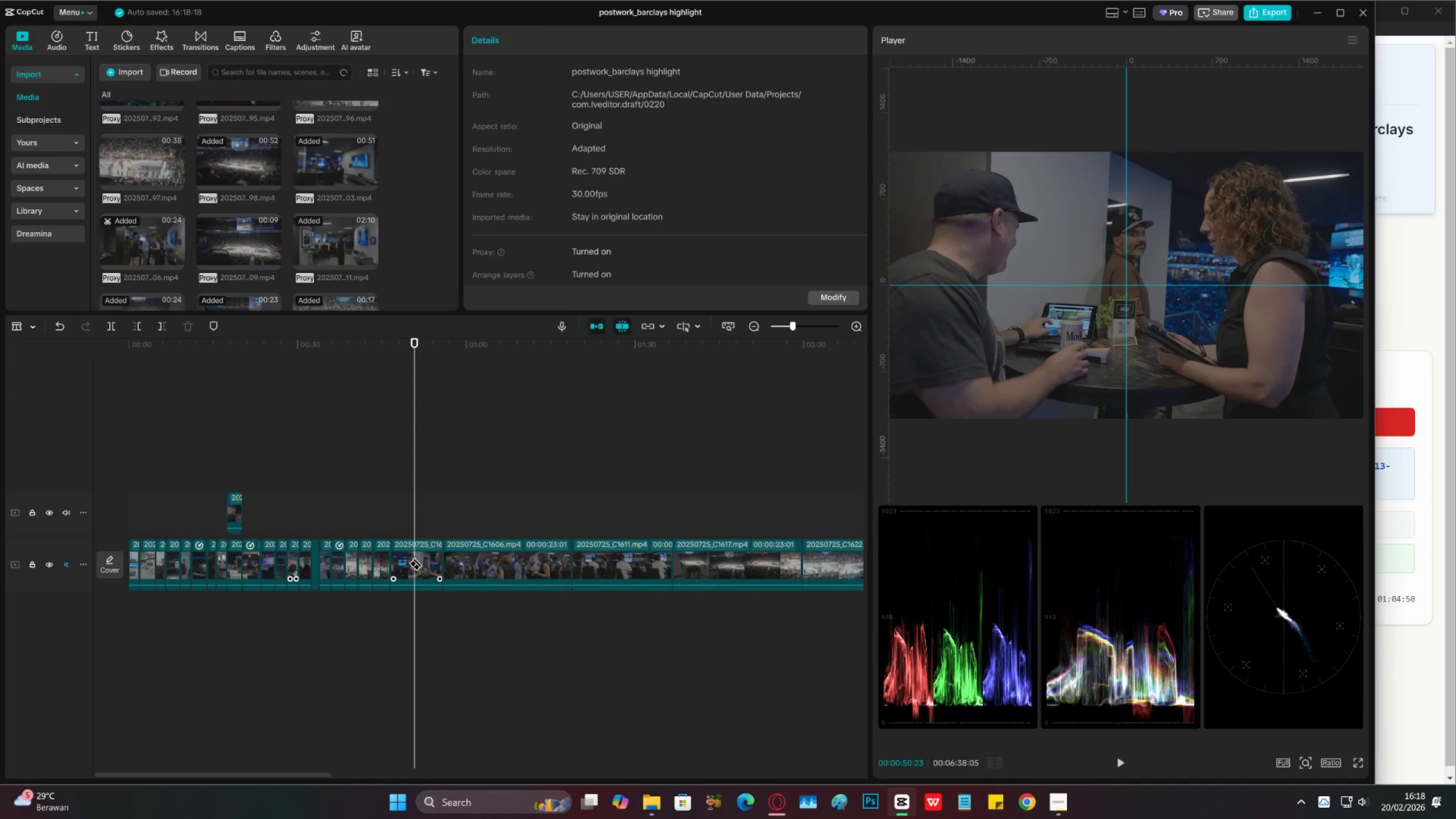 
key(V)
 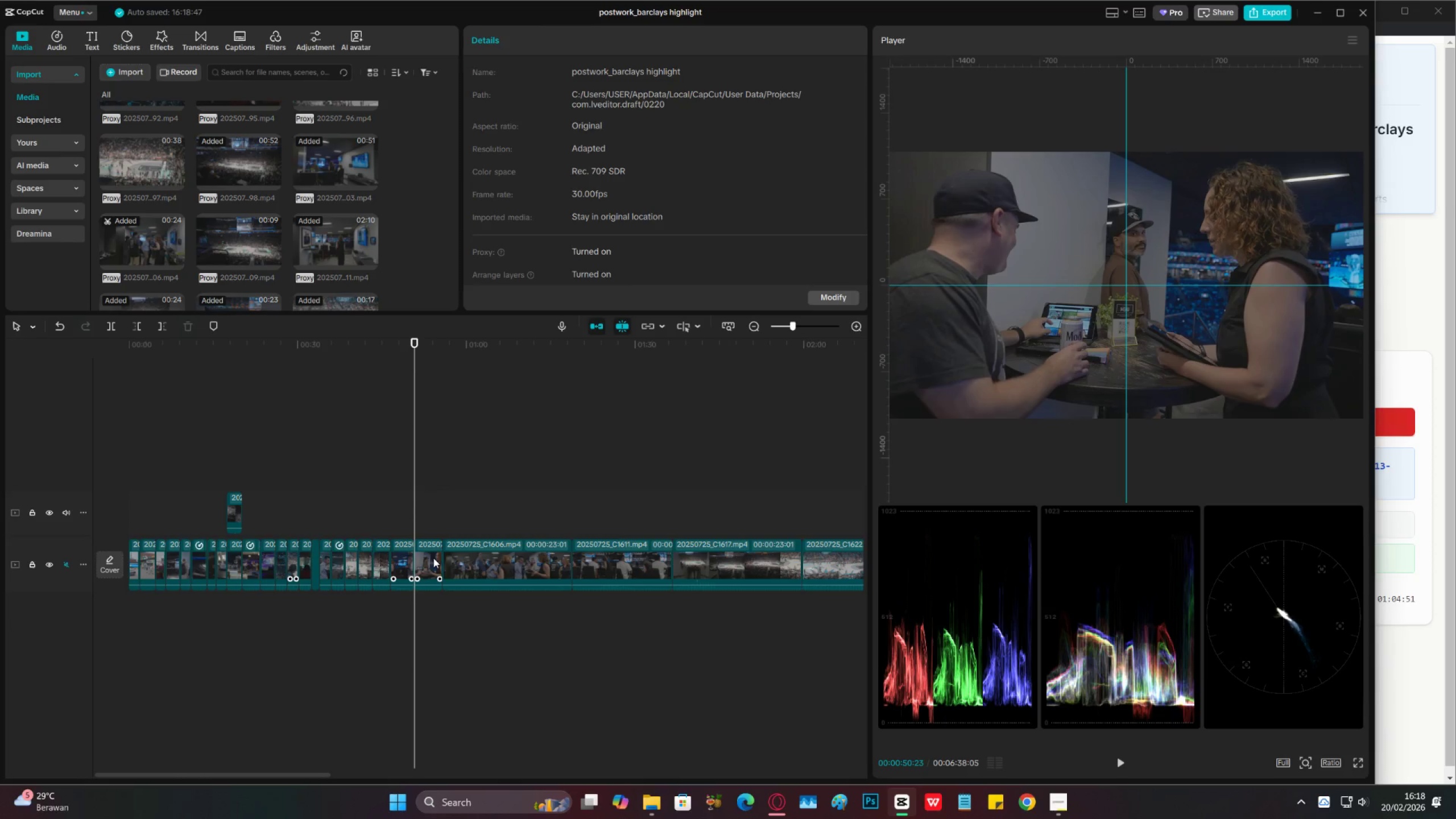 
left_click([433, 558])
 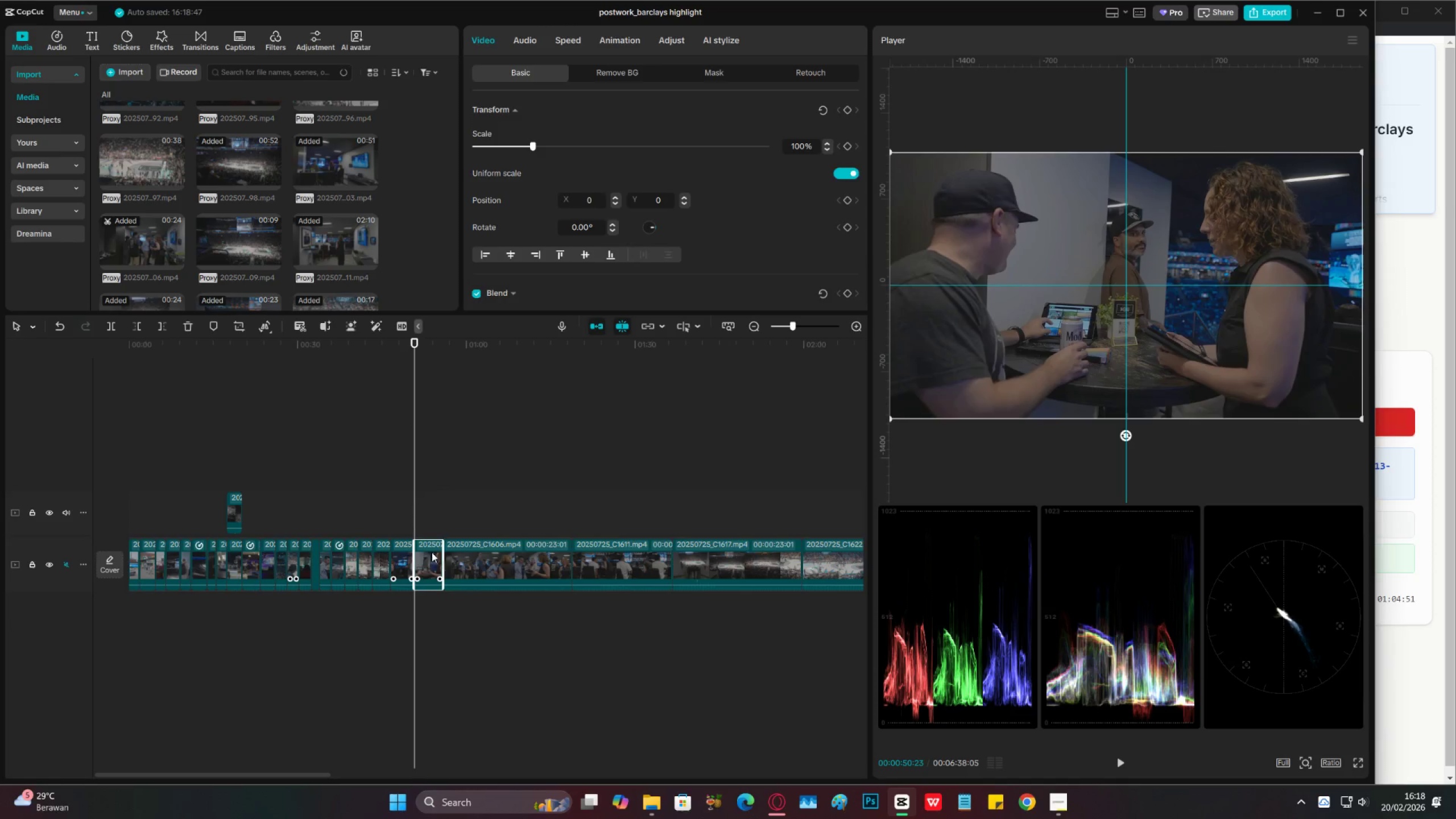 
key(X)
 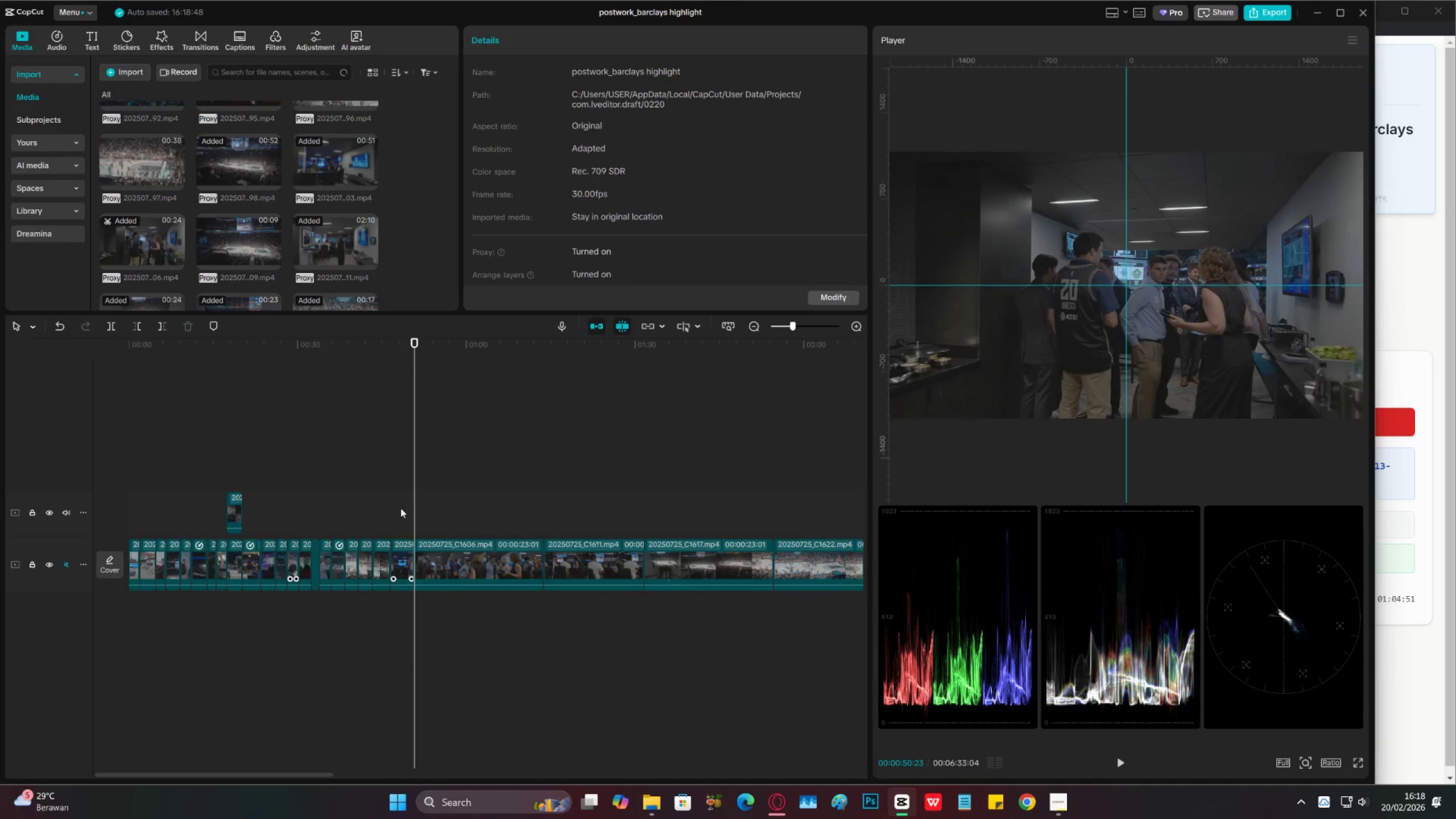 
left_click([392, 494])
 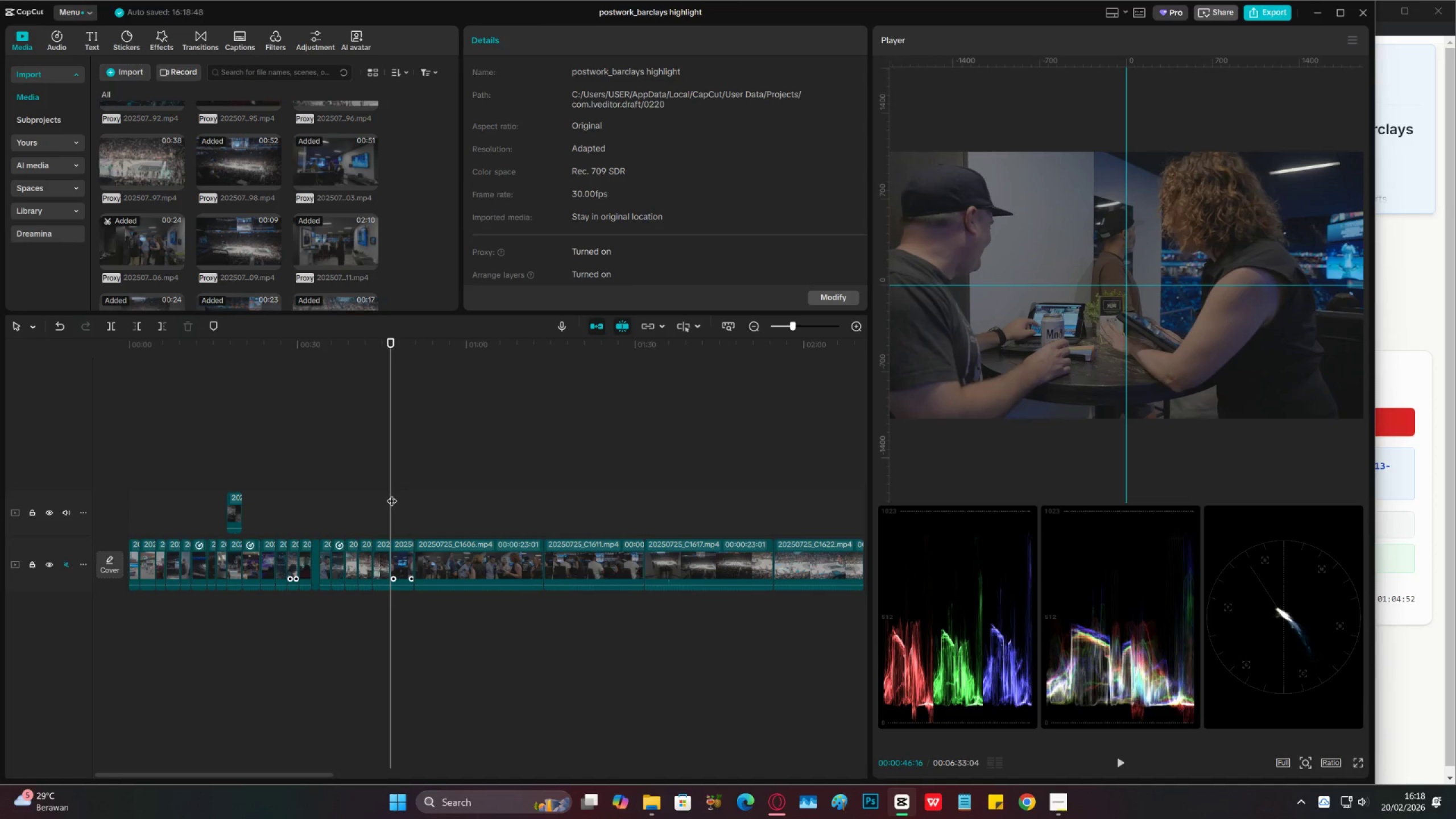 
key(Control+S)
 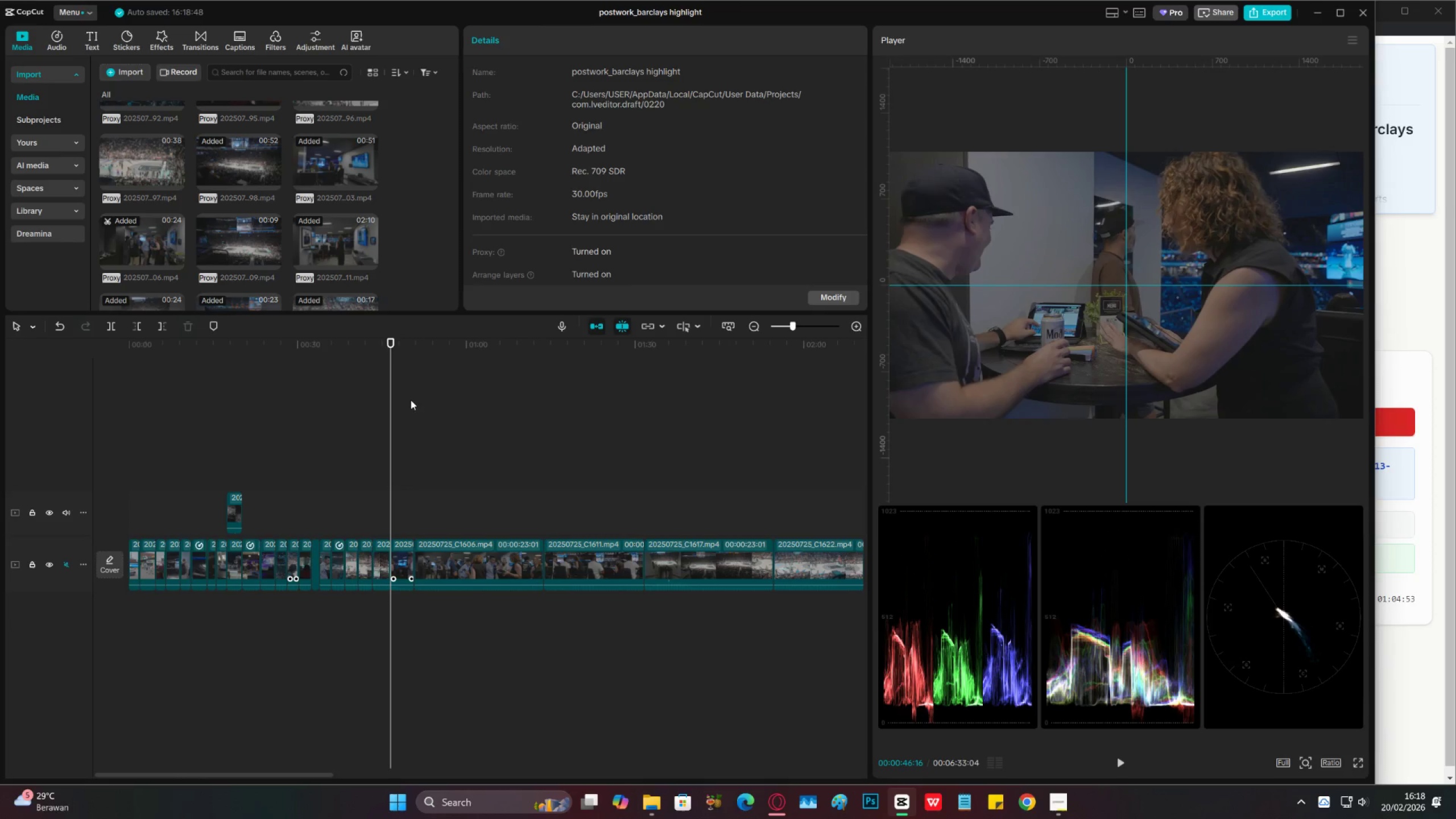 
key(Control+S)
 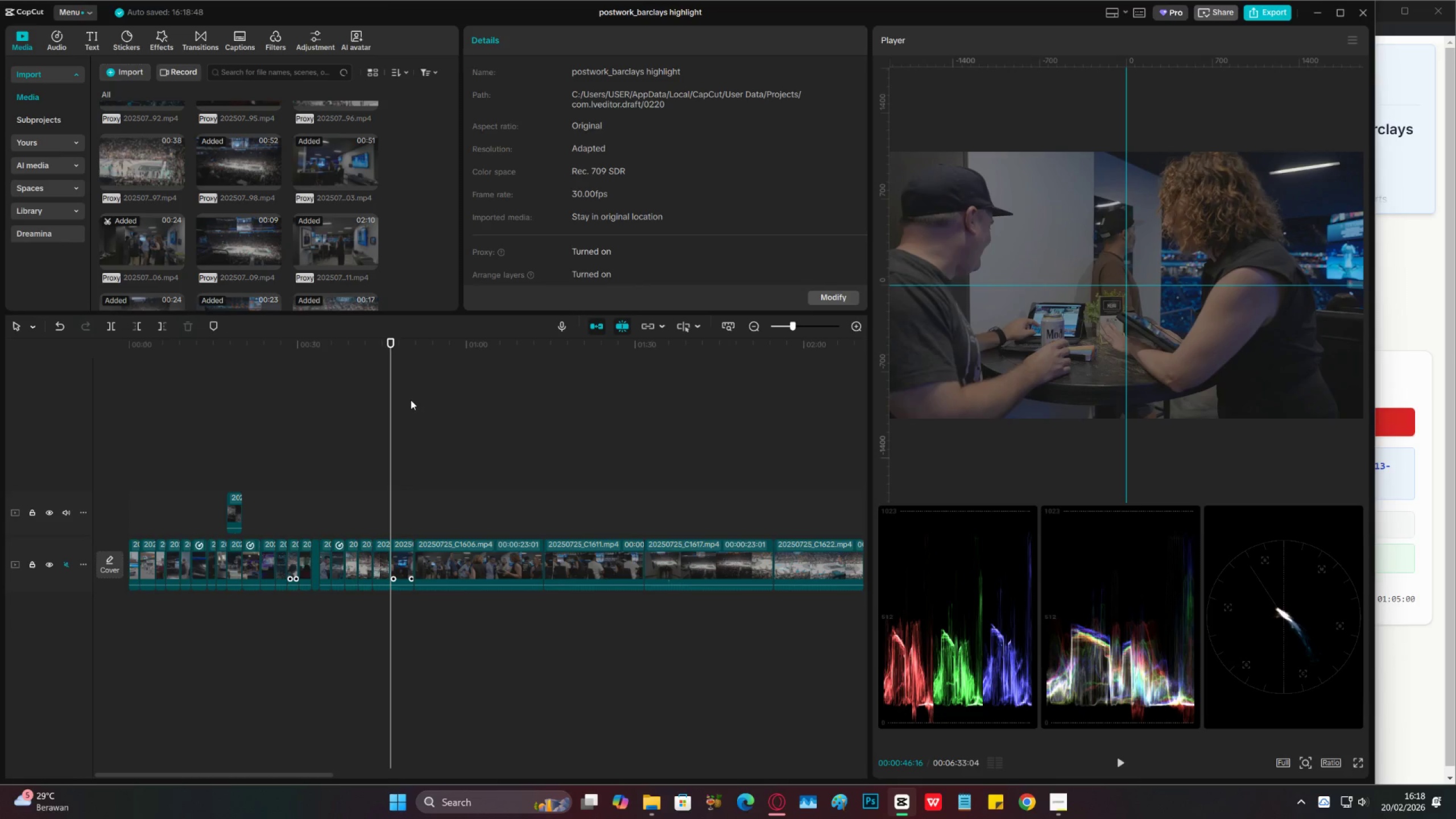 
wait(12.61)
 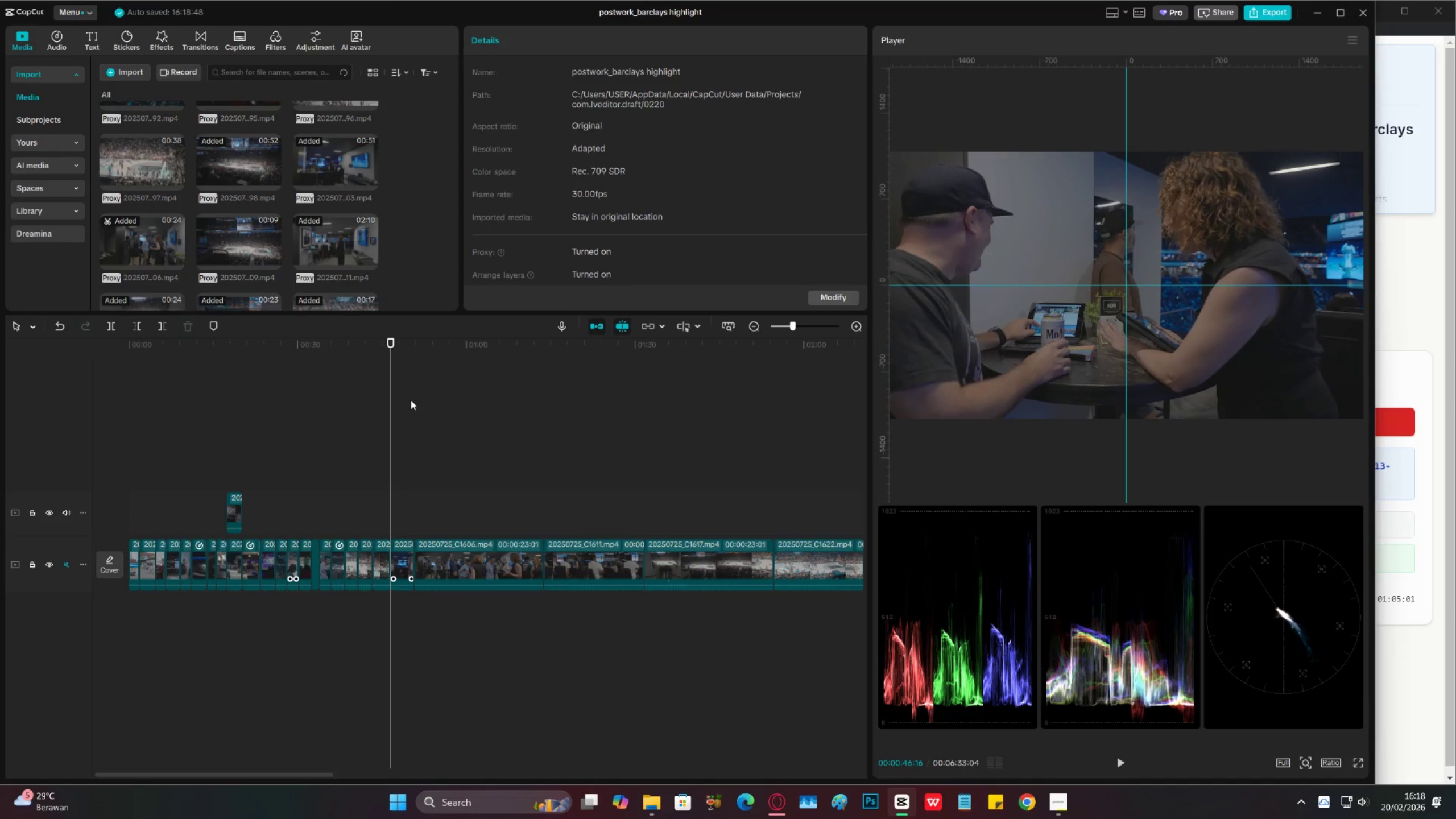 
key(Control+S)
 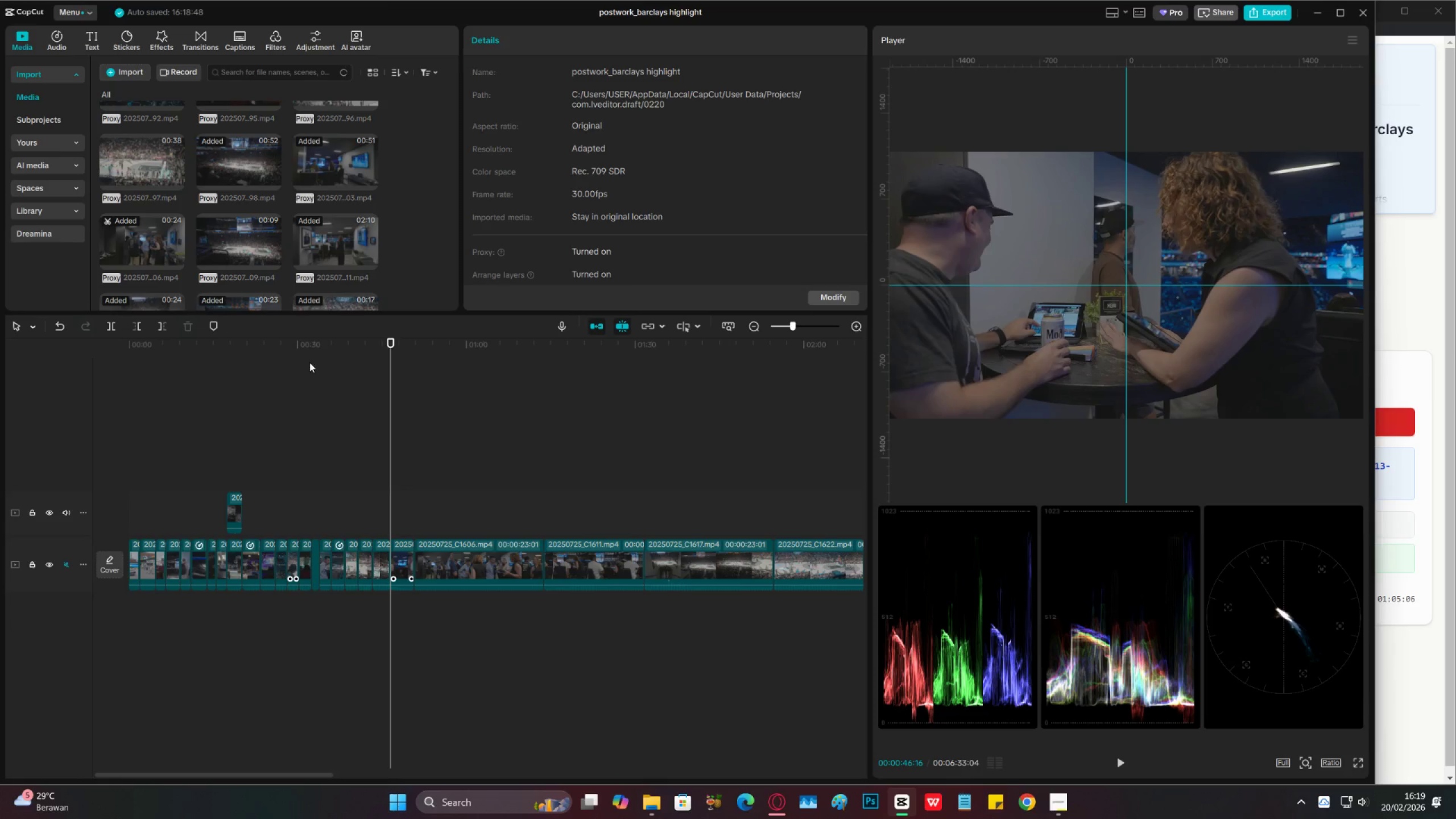 
left_click_drag(start_coordinate=[296, 349], to_coordinate=[398, 379])
 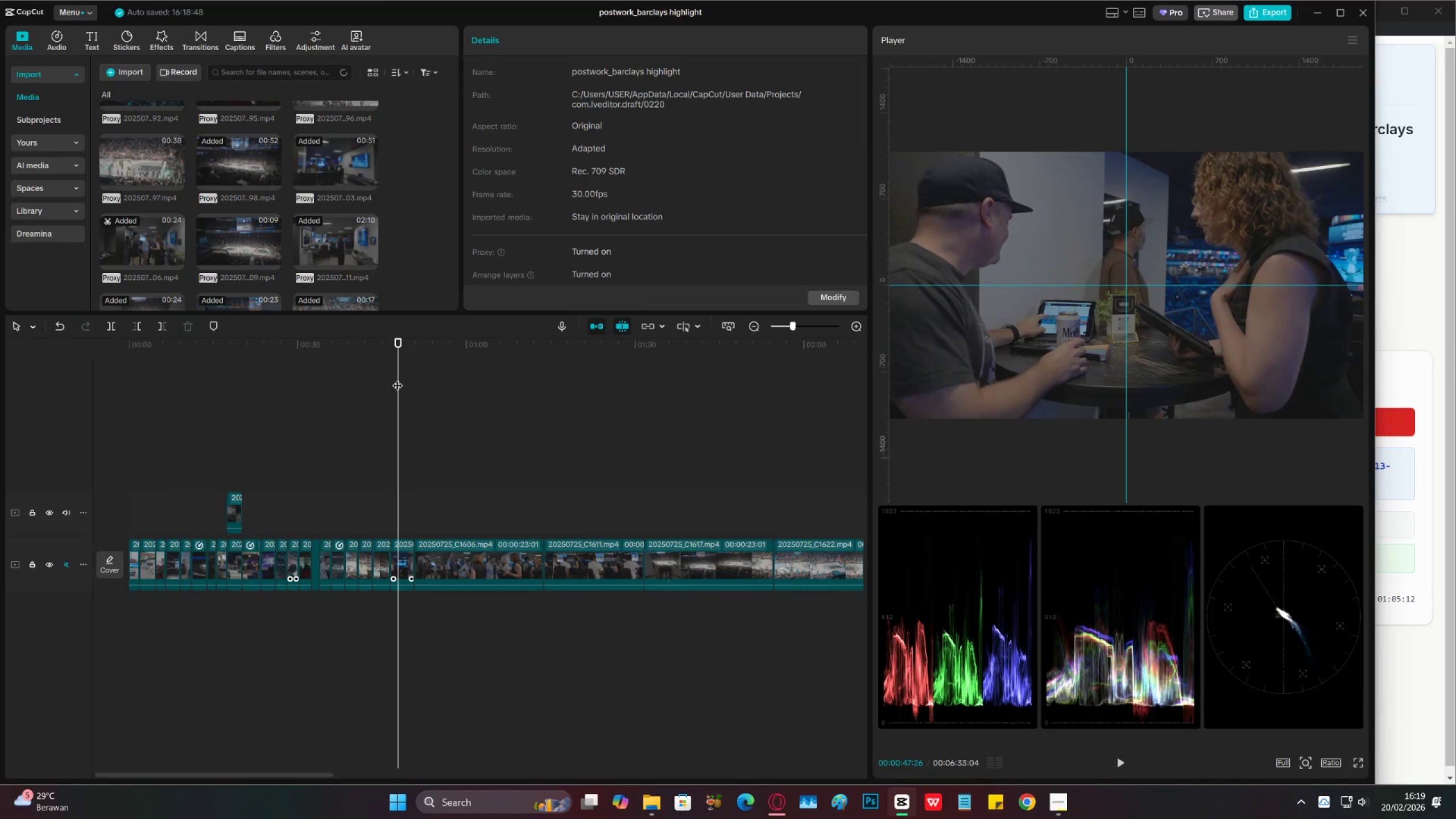 
key(Space)
 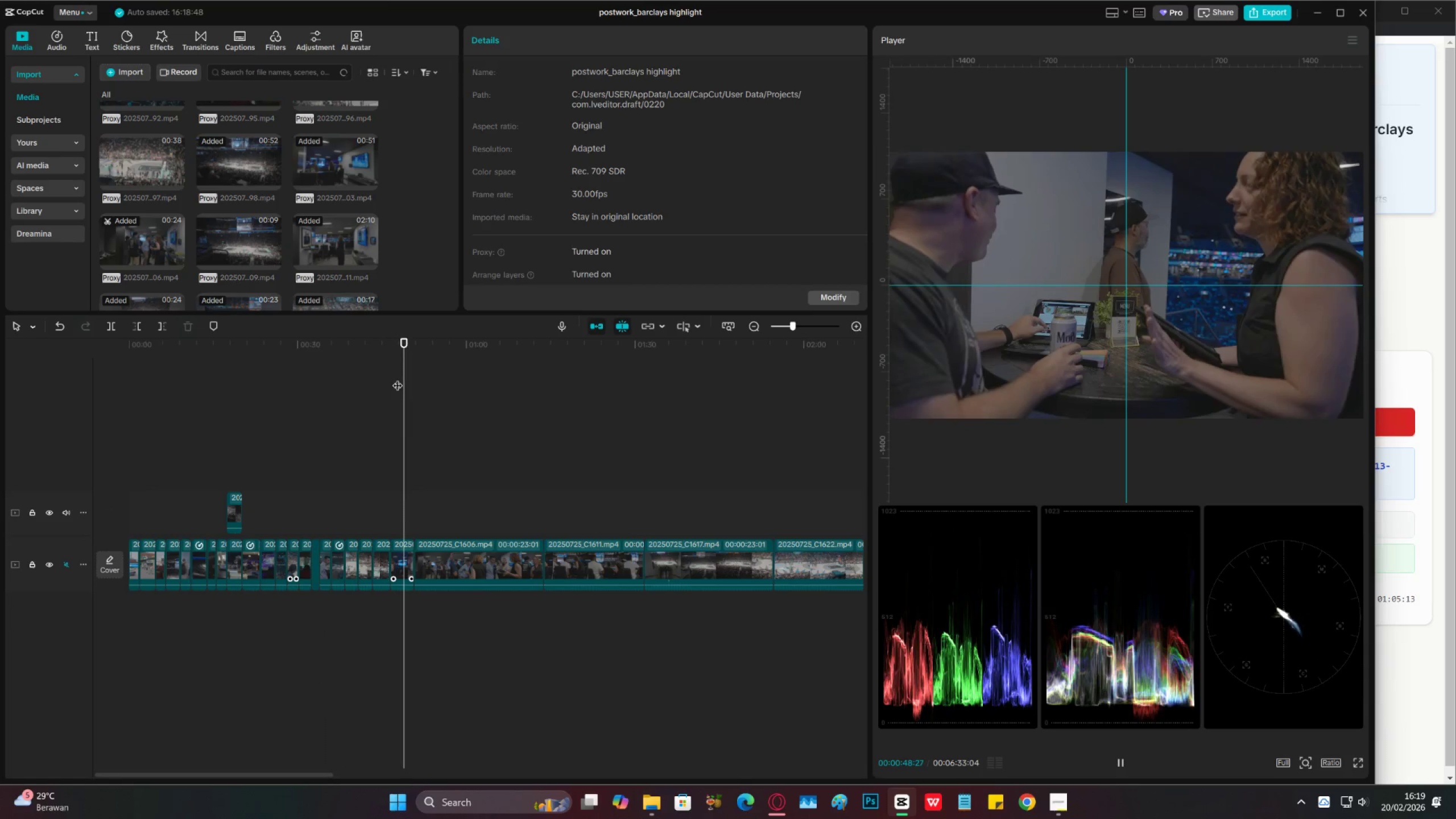 
key(Space)
 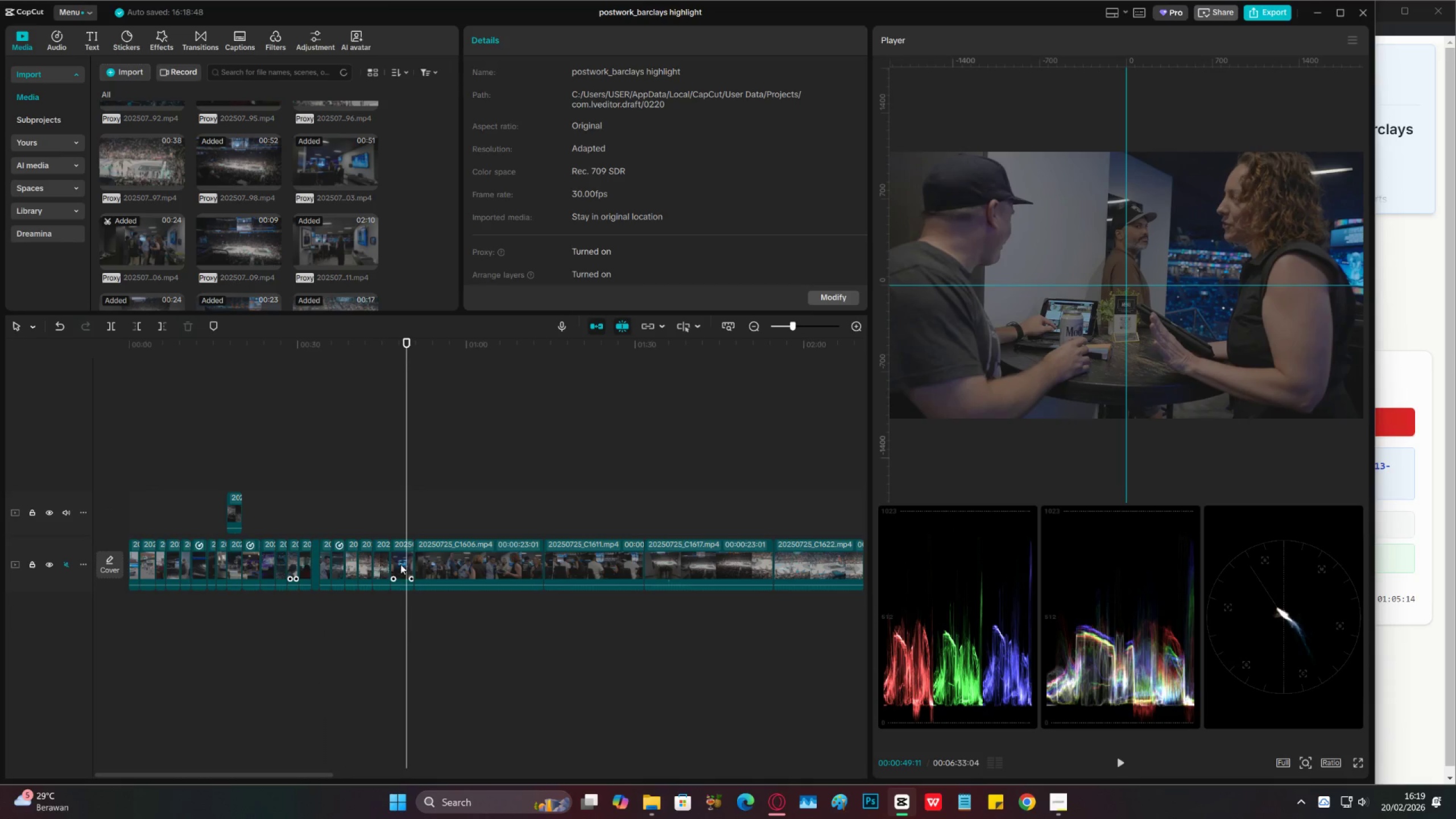 
left_click([407, 553])
 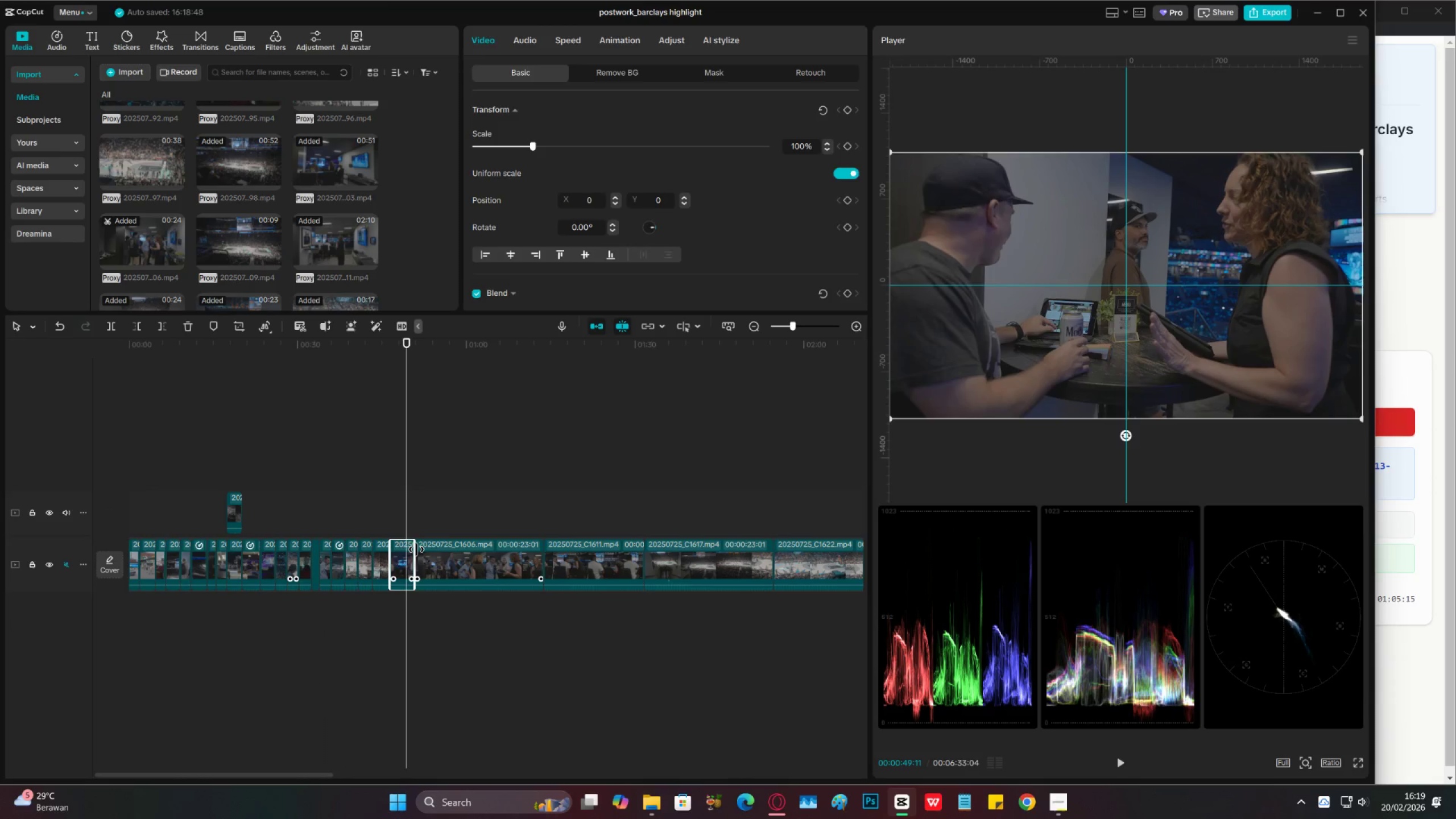 
left_click_drag(start_coordinate=[416, 549], to_coordinate=[402, 549])
 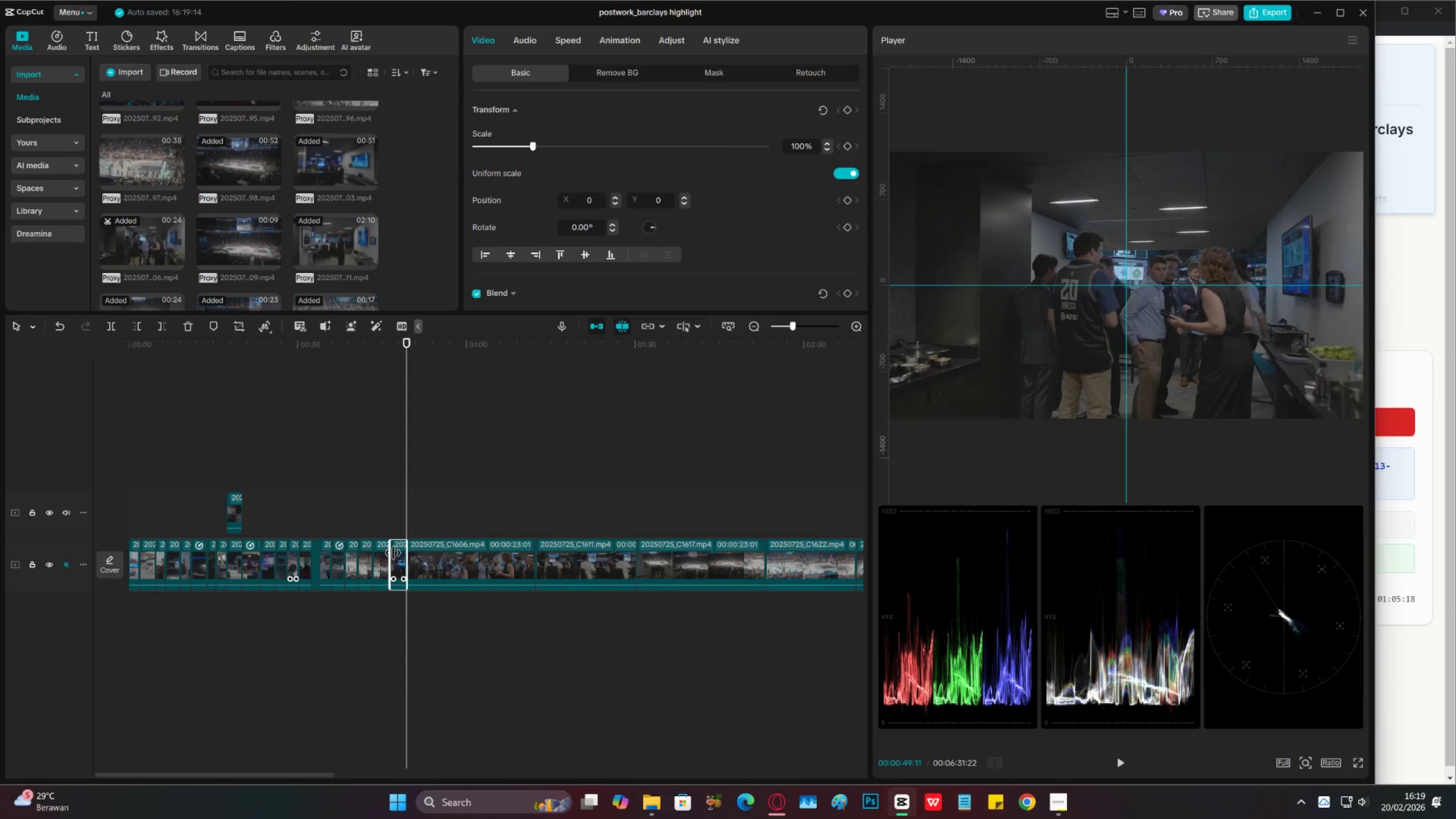 
left_click_drag(start_coordinate=[392, 553], to_coordinate=[377, 549])
 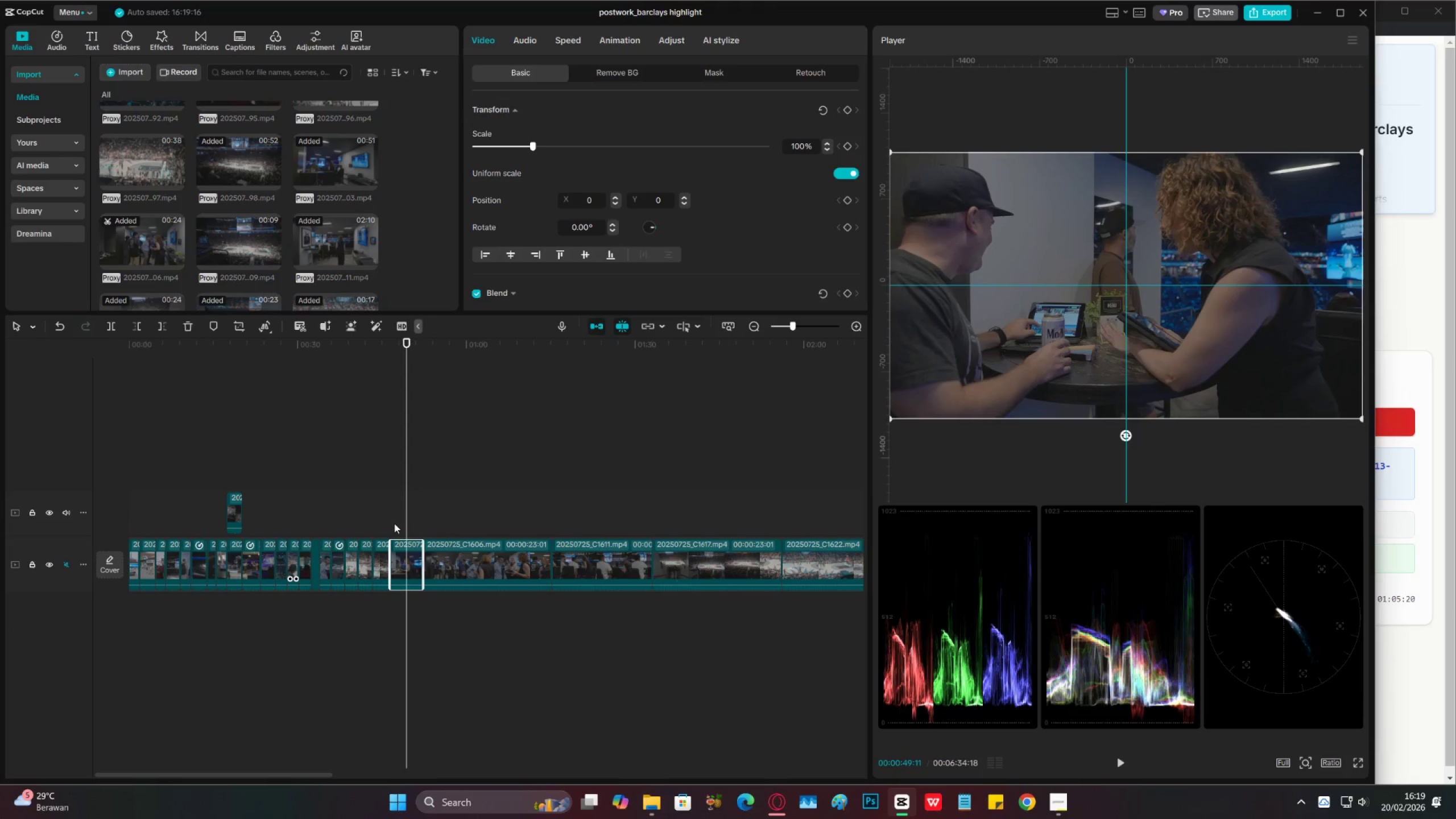 
left_click([391, 517])
 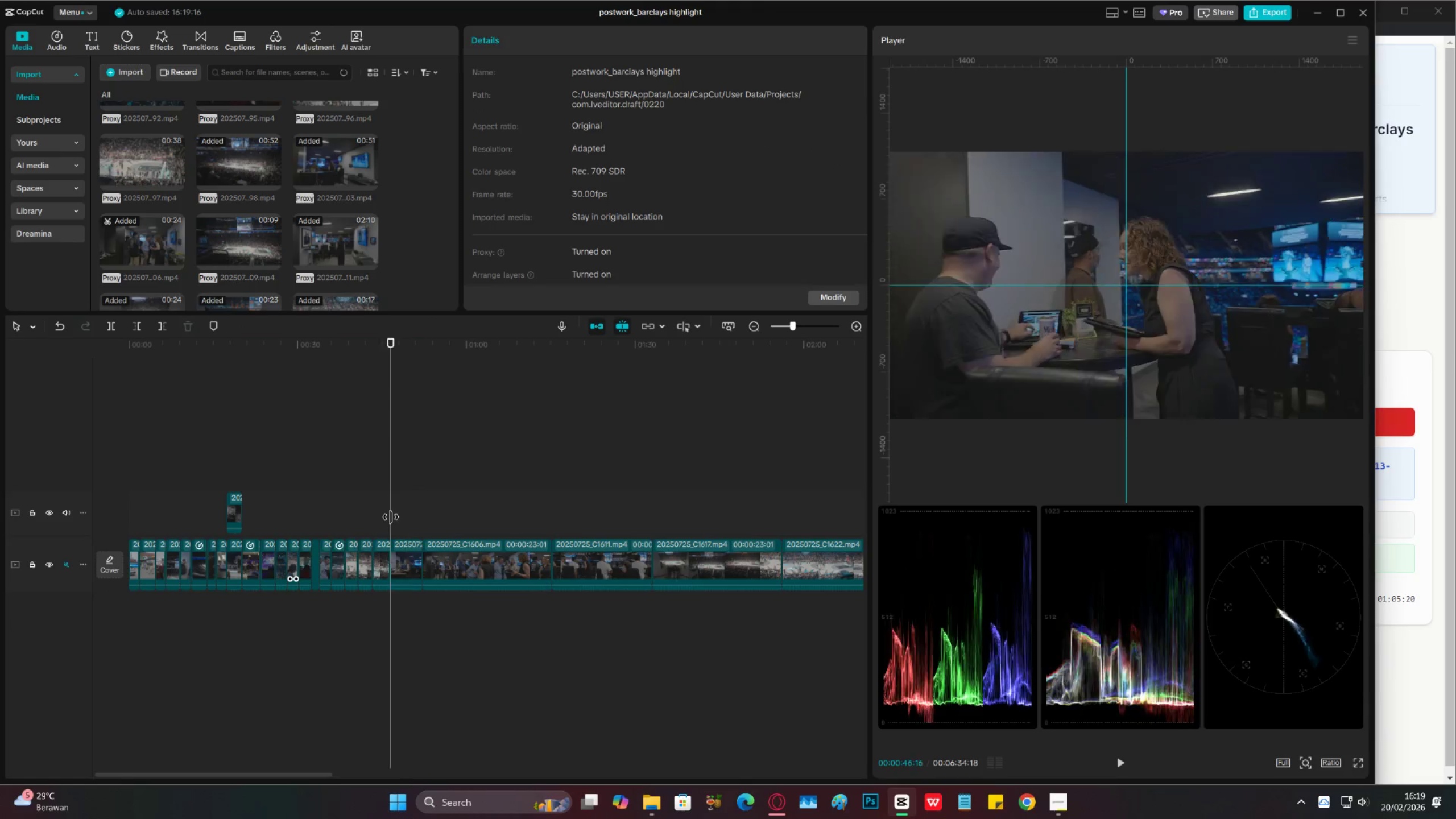 
key(Space)
 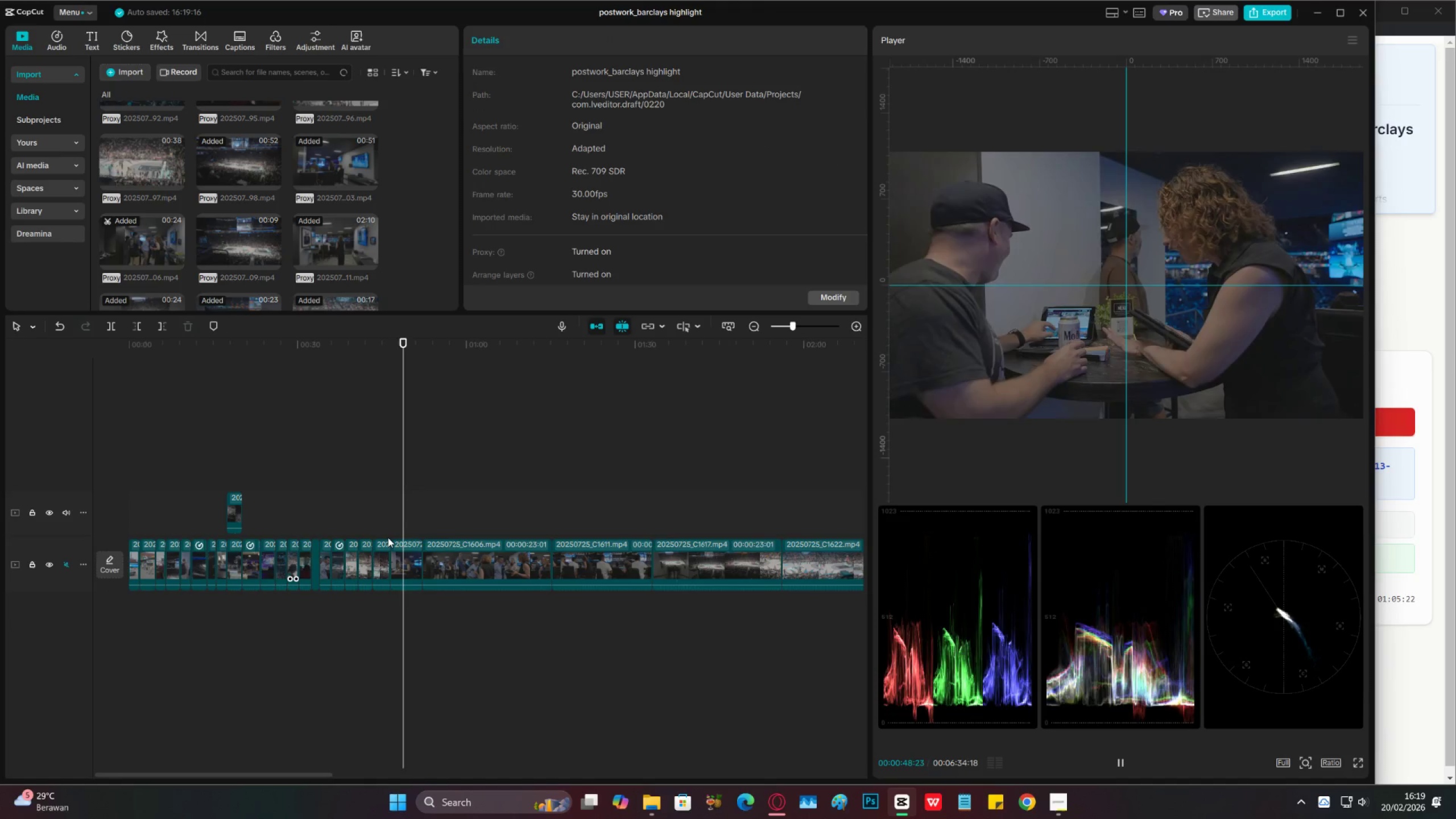 
key(Space)
 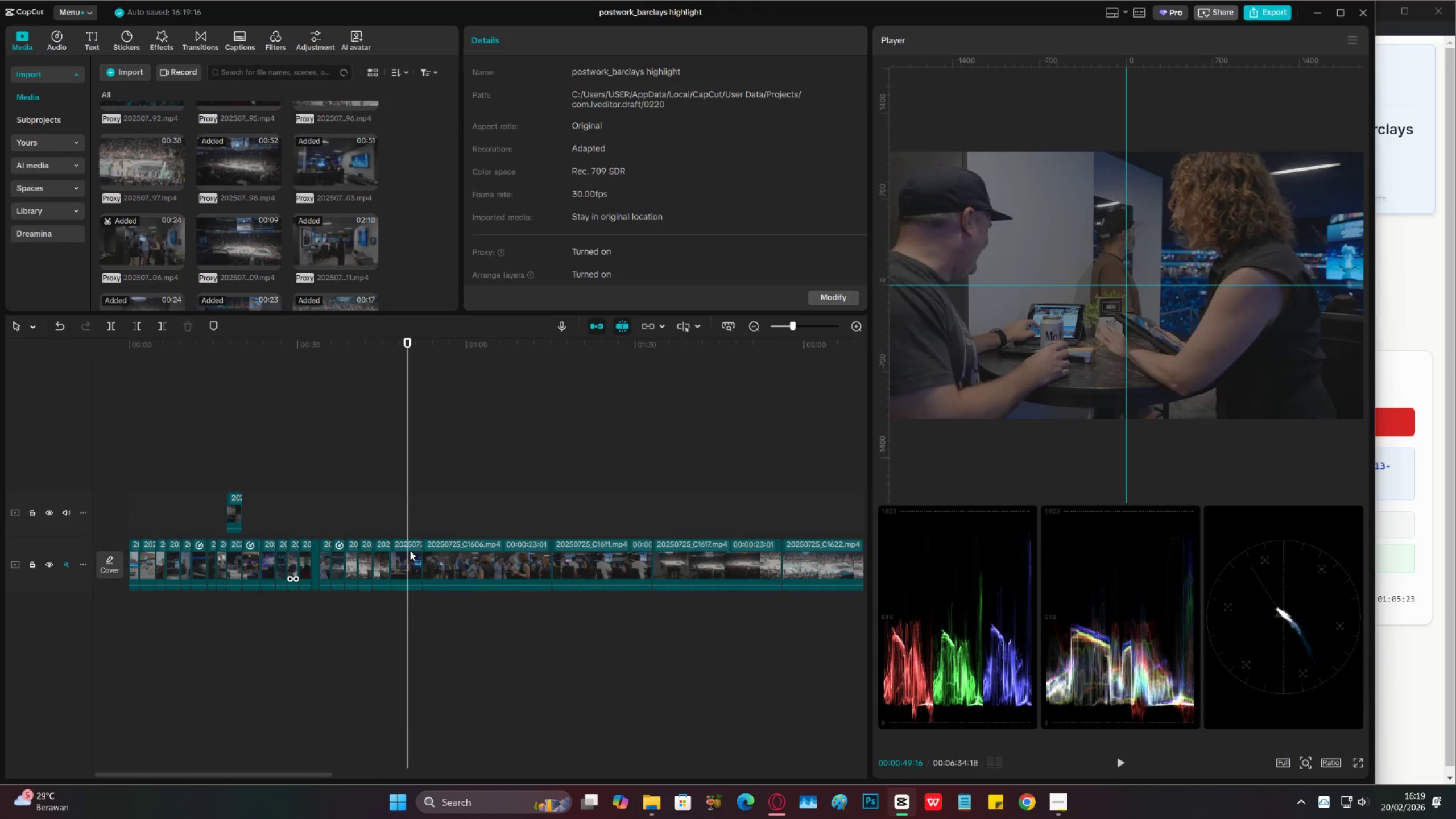 
key(Space)
 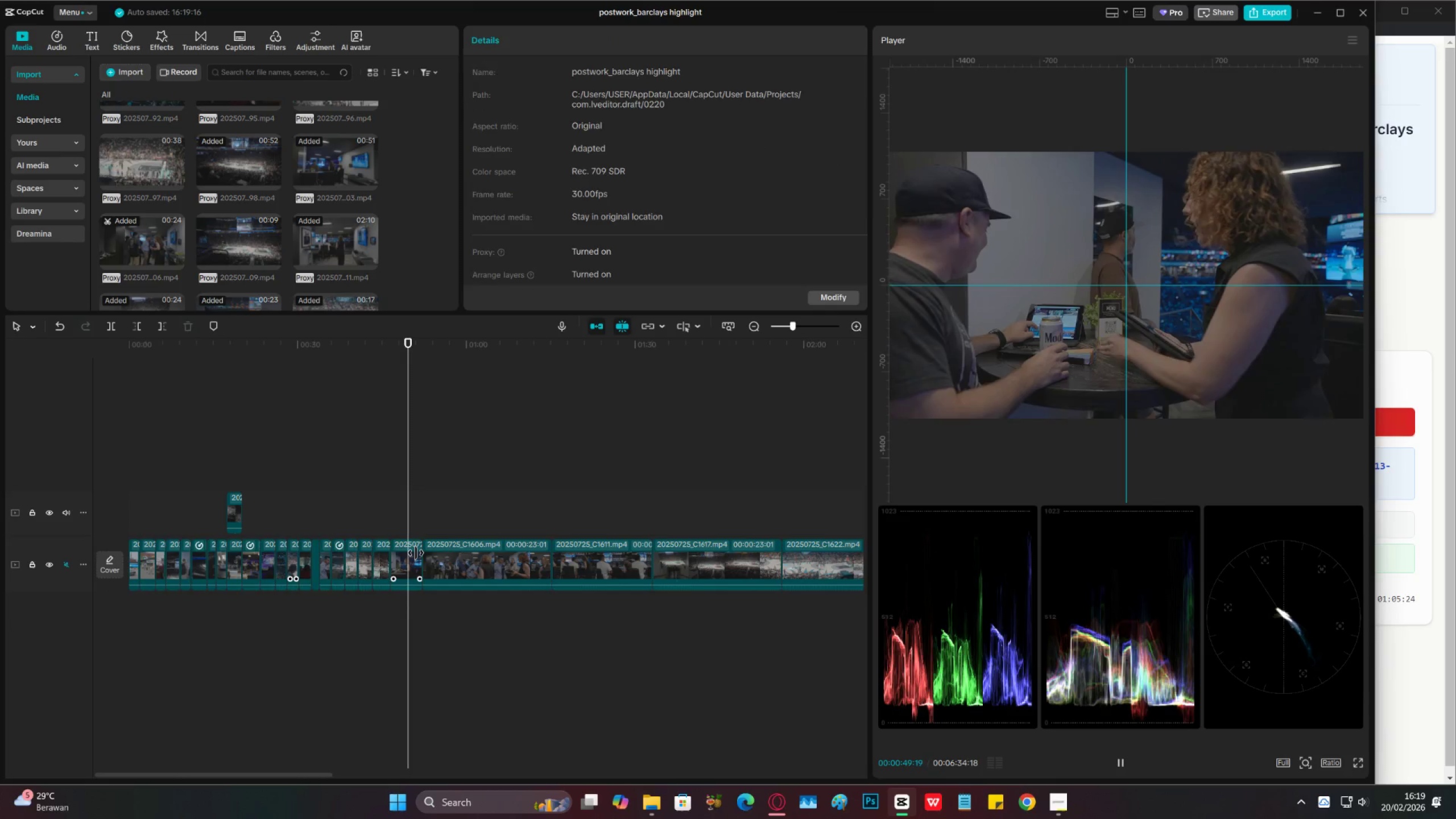 
left_click([416, 553])
 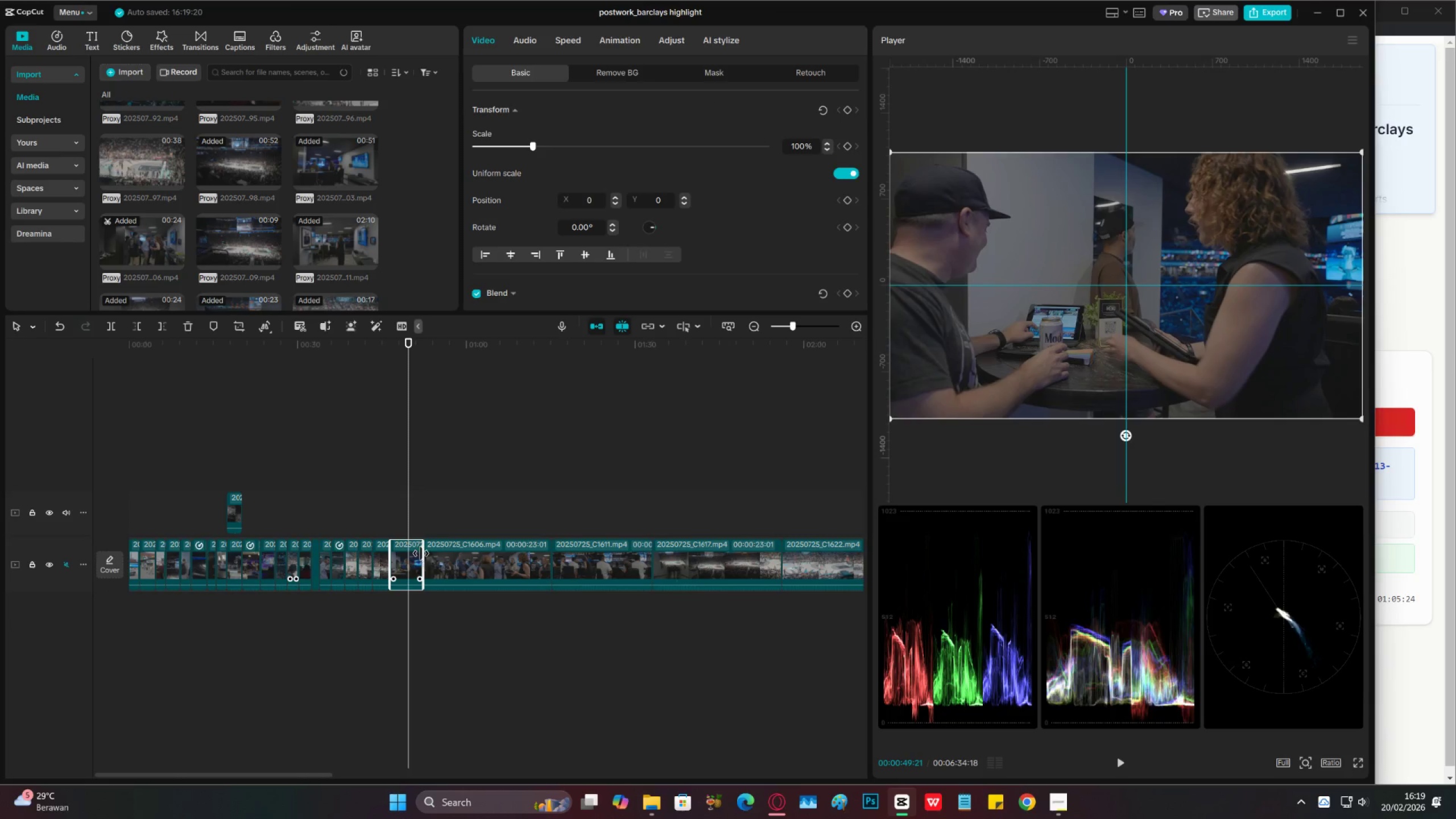 
key(Space)
 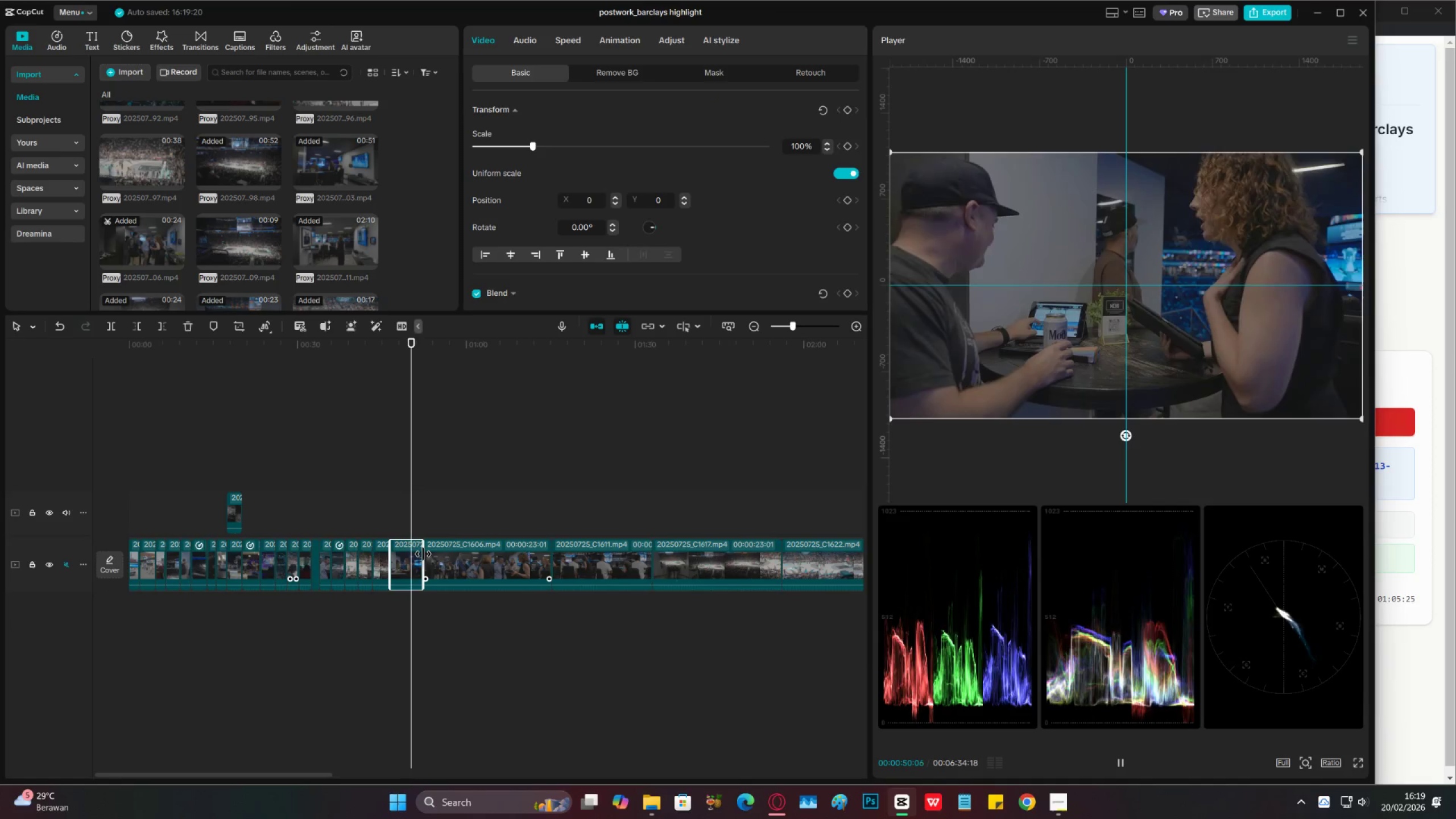 
key(Space)
 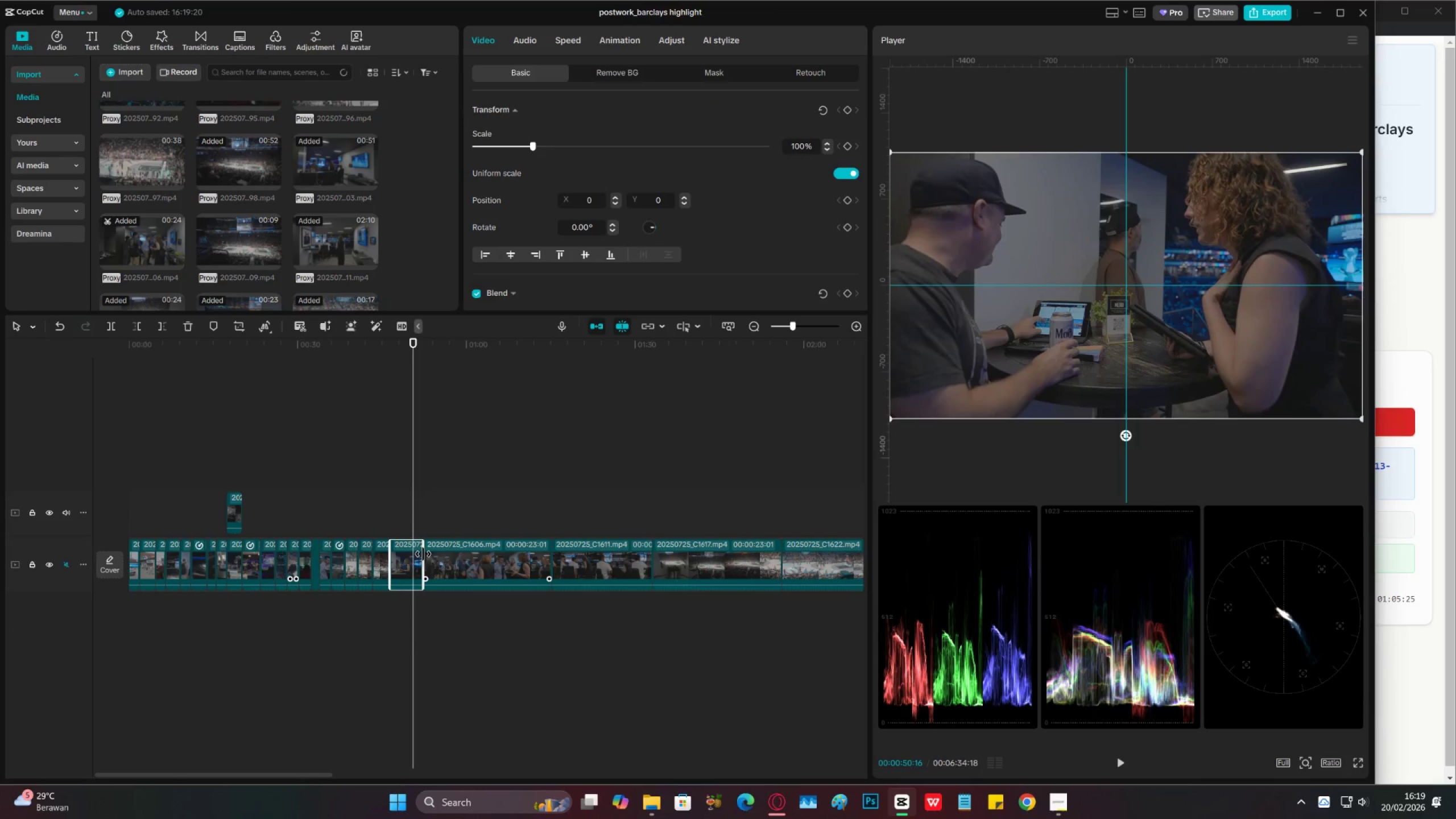 
key(Space)
 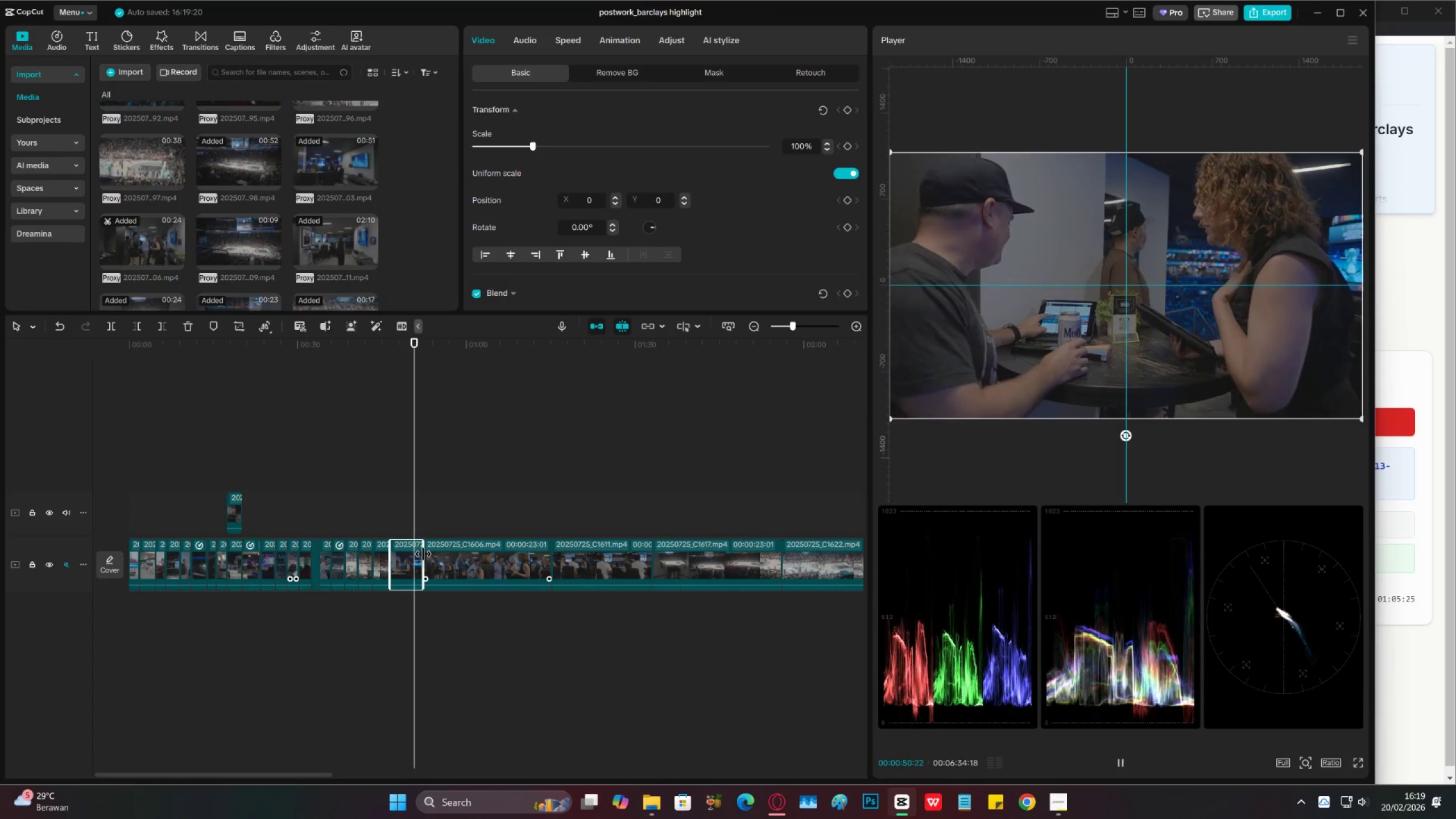 
key(Space)
 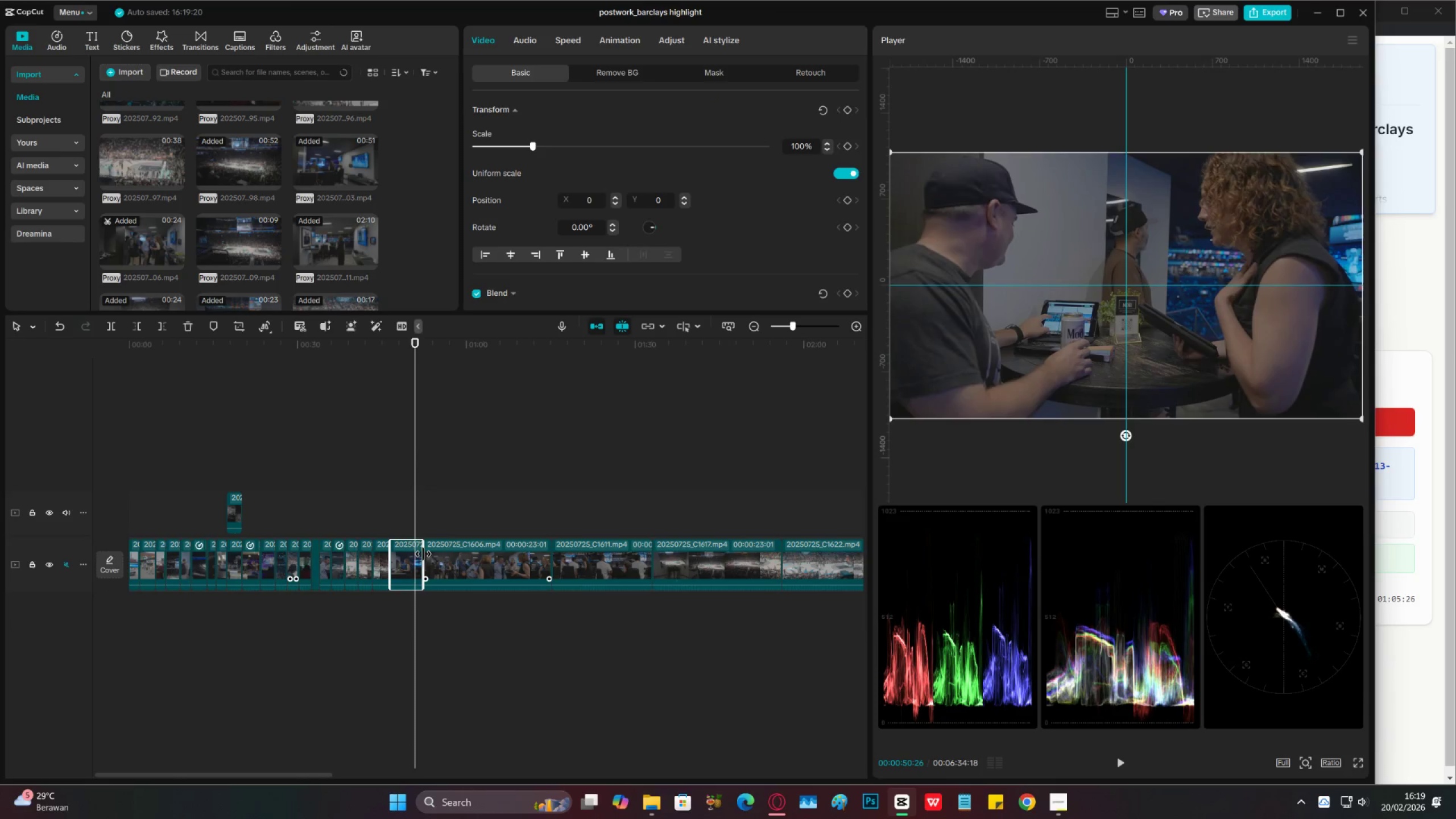 
left_click_drag(start_coordinate=[423, 554], to_coordinate=[415, 560])
 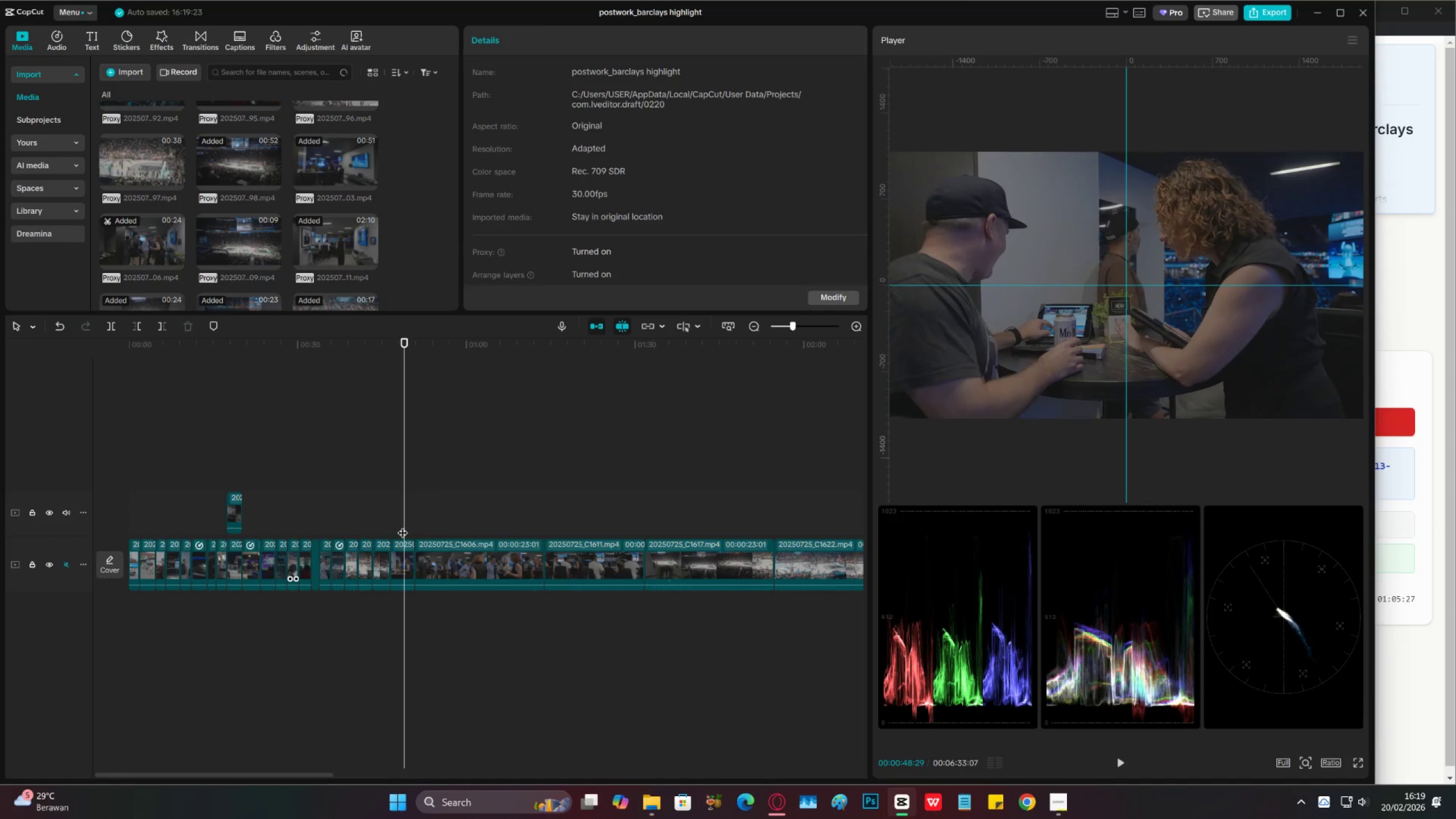 
left_click([434, 491])
 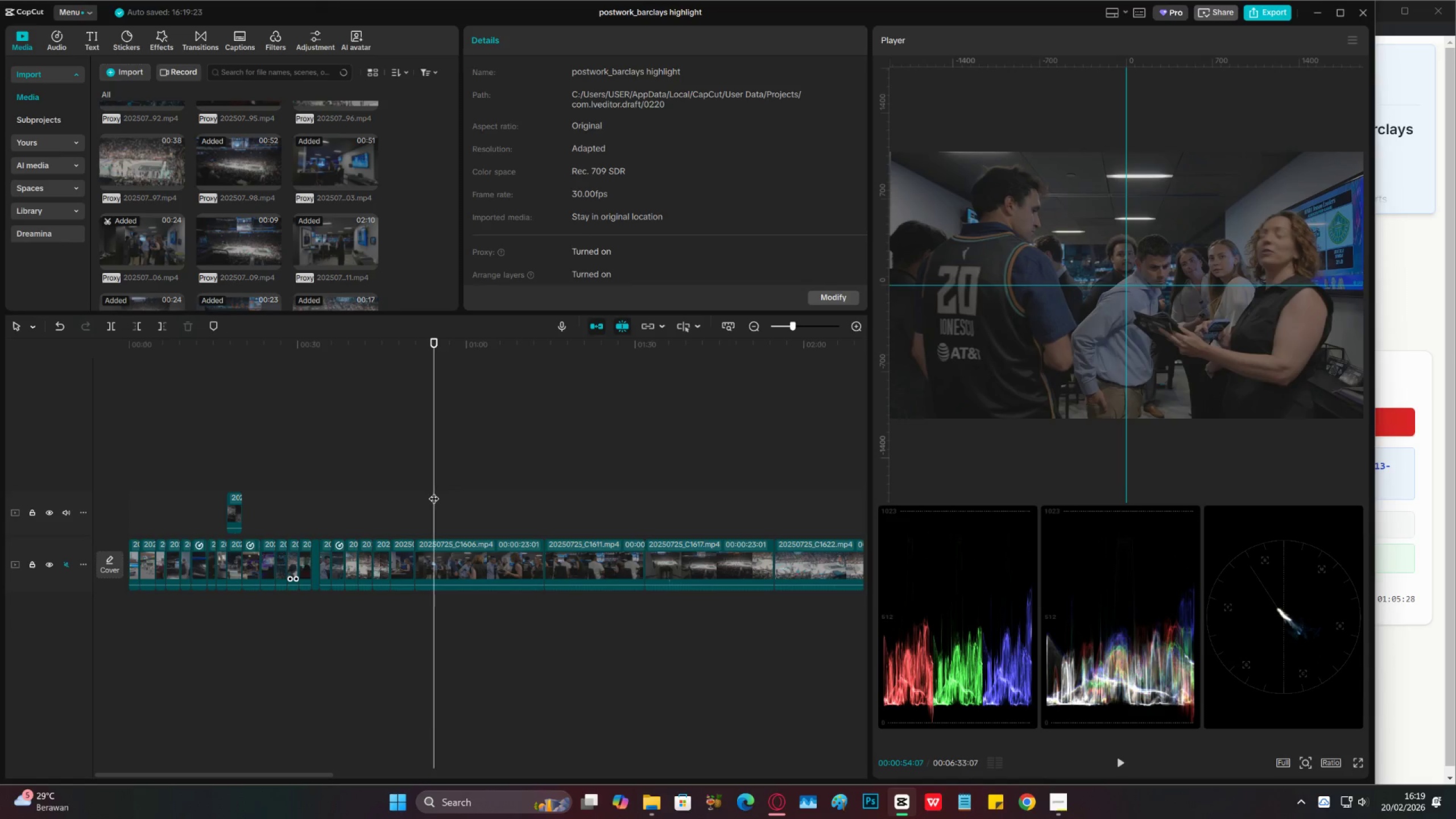 
left_click_drag(start_coordinate=[434, 491], to_coordinate=[415, 503])
 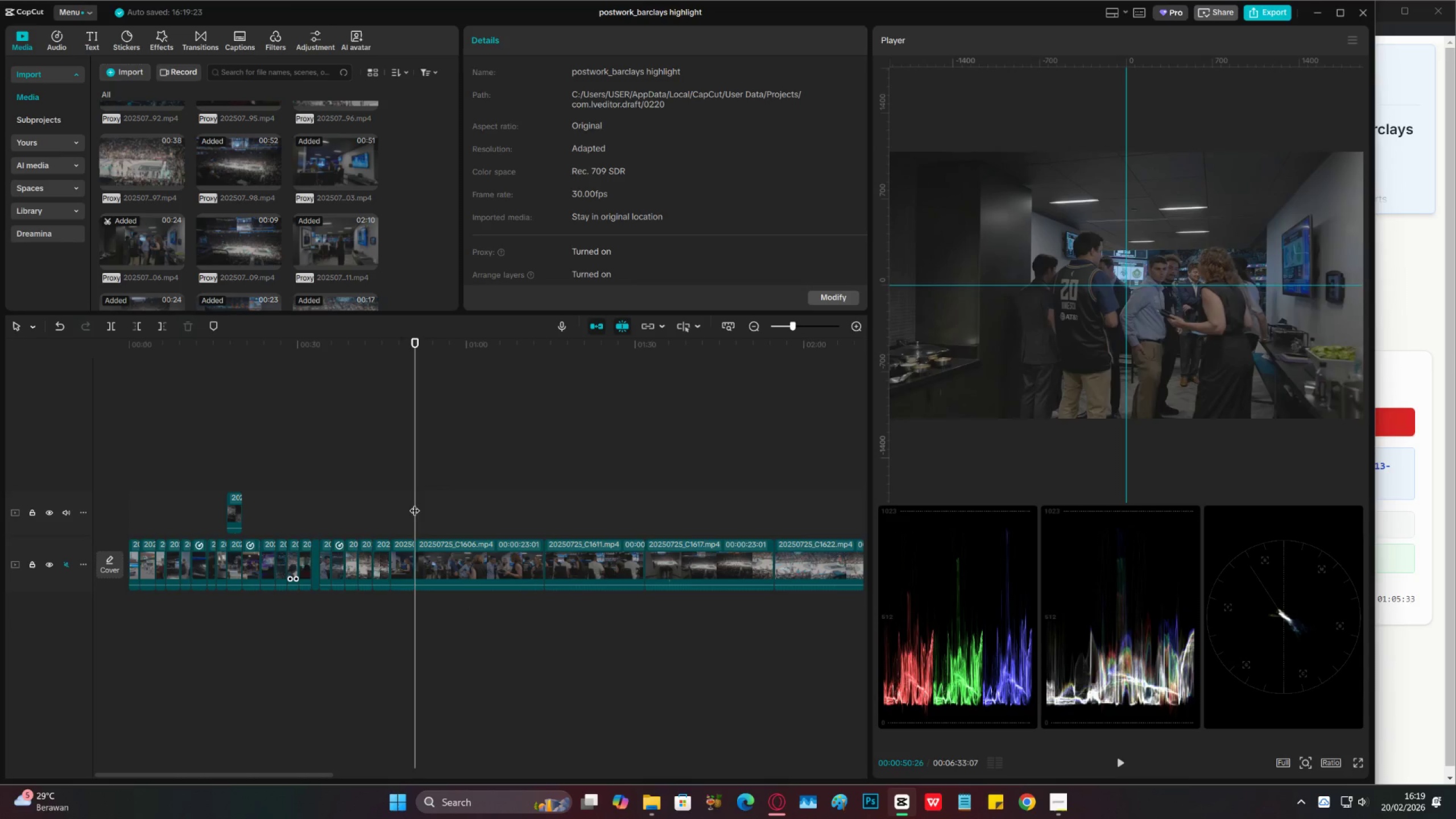 
key(Space)
 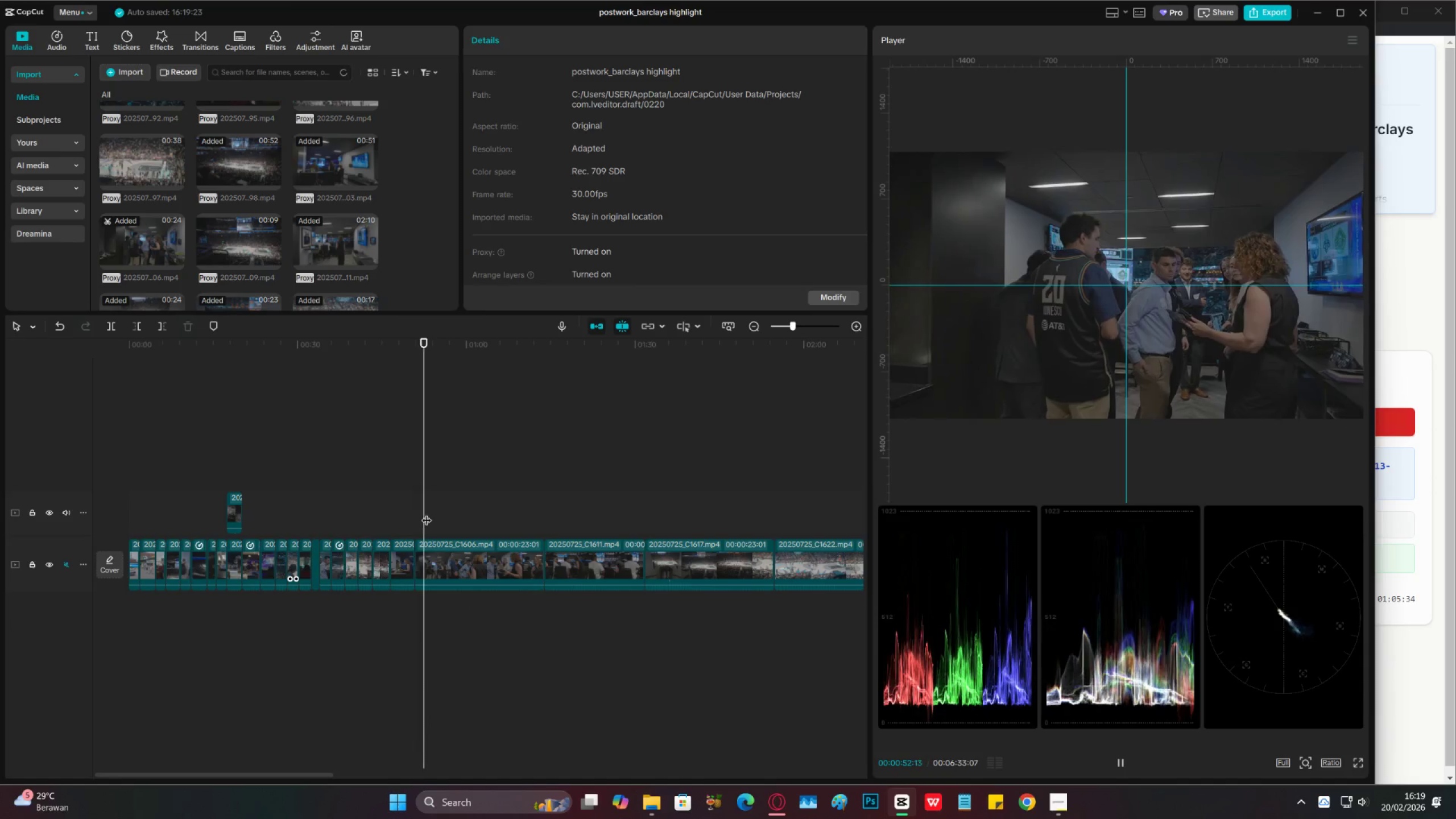 
key(Space)
 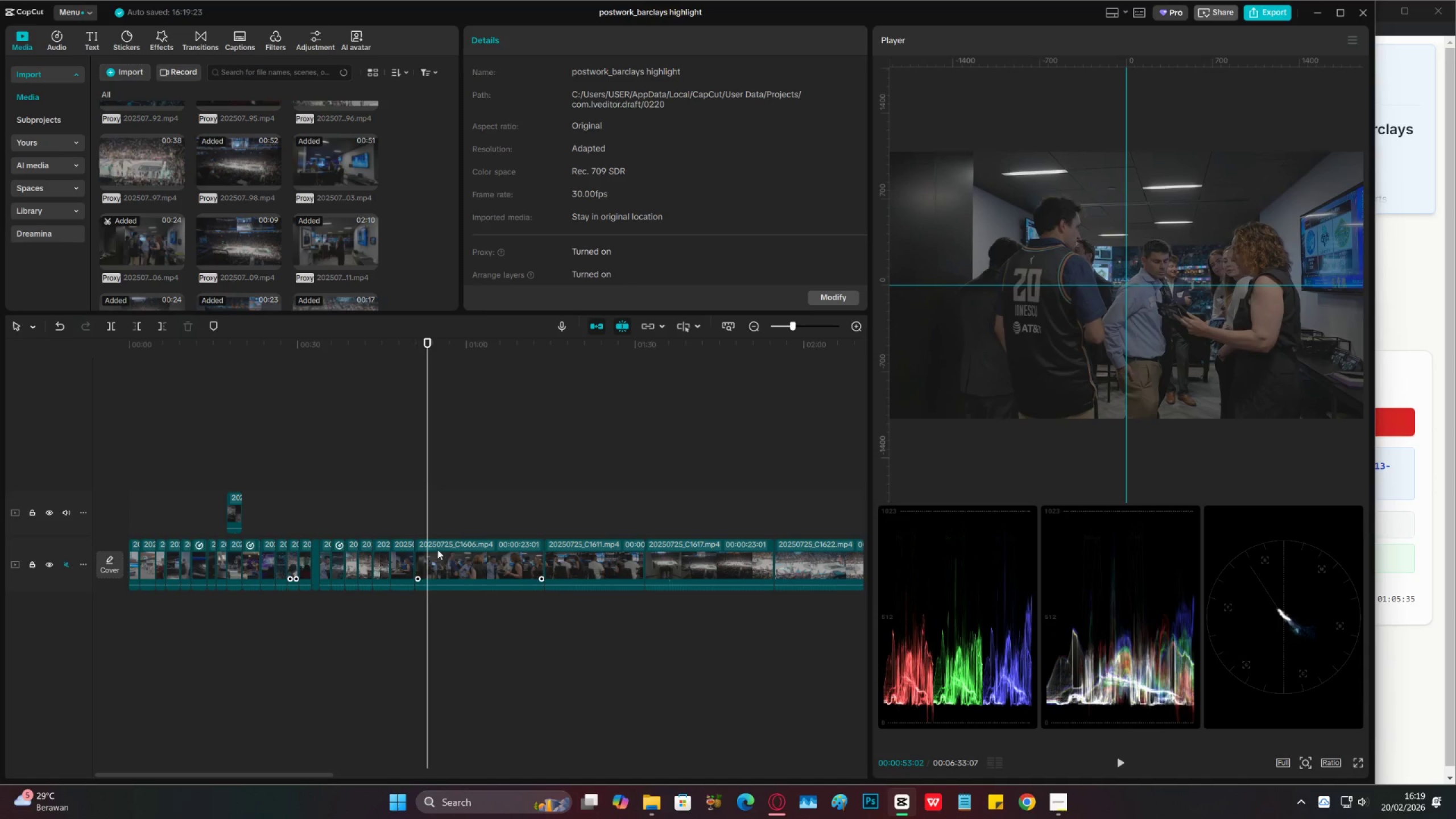 
key(C)
 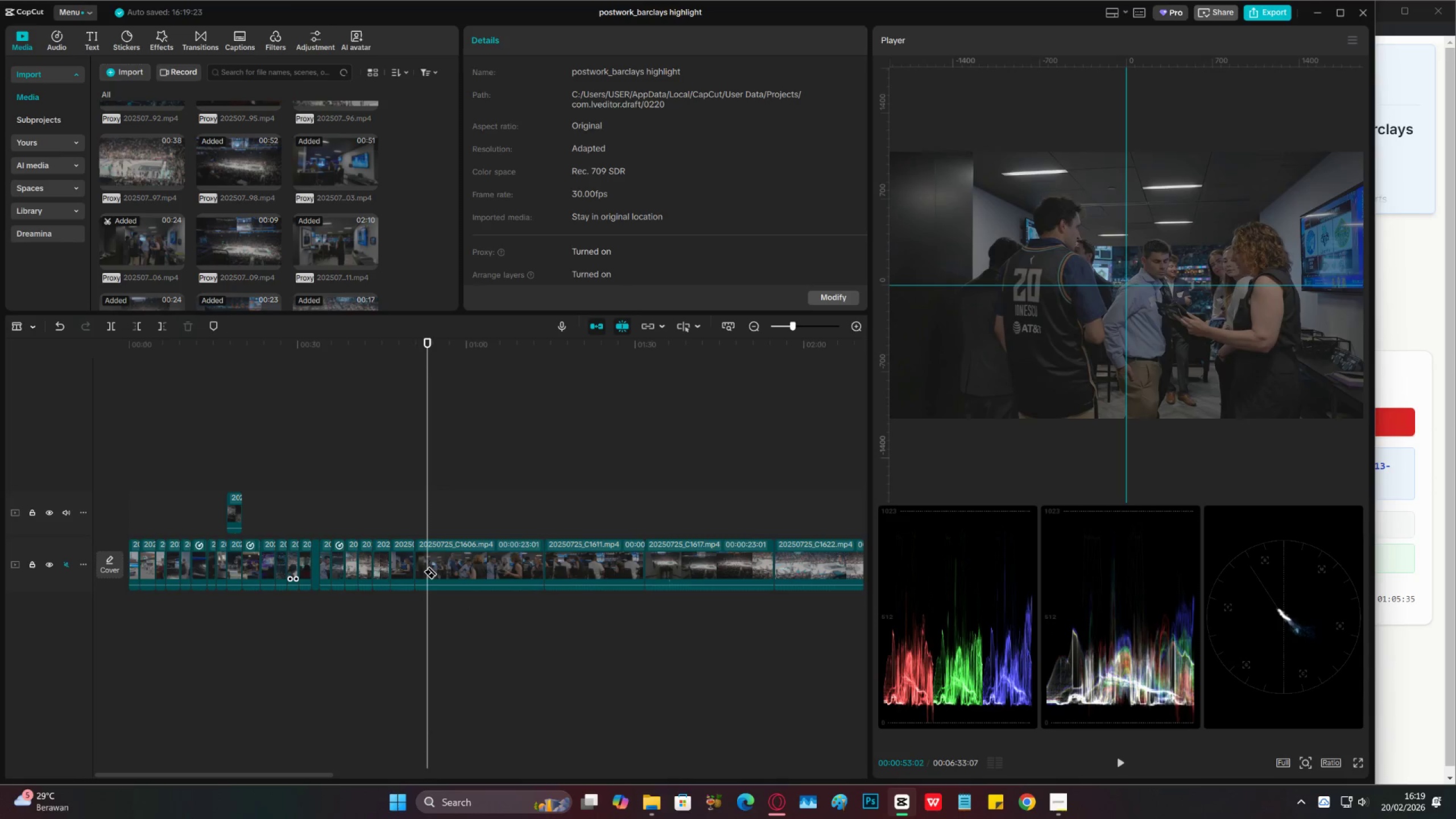 
left_click([430, 566])
 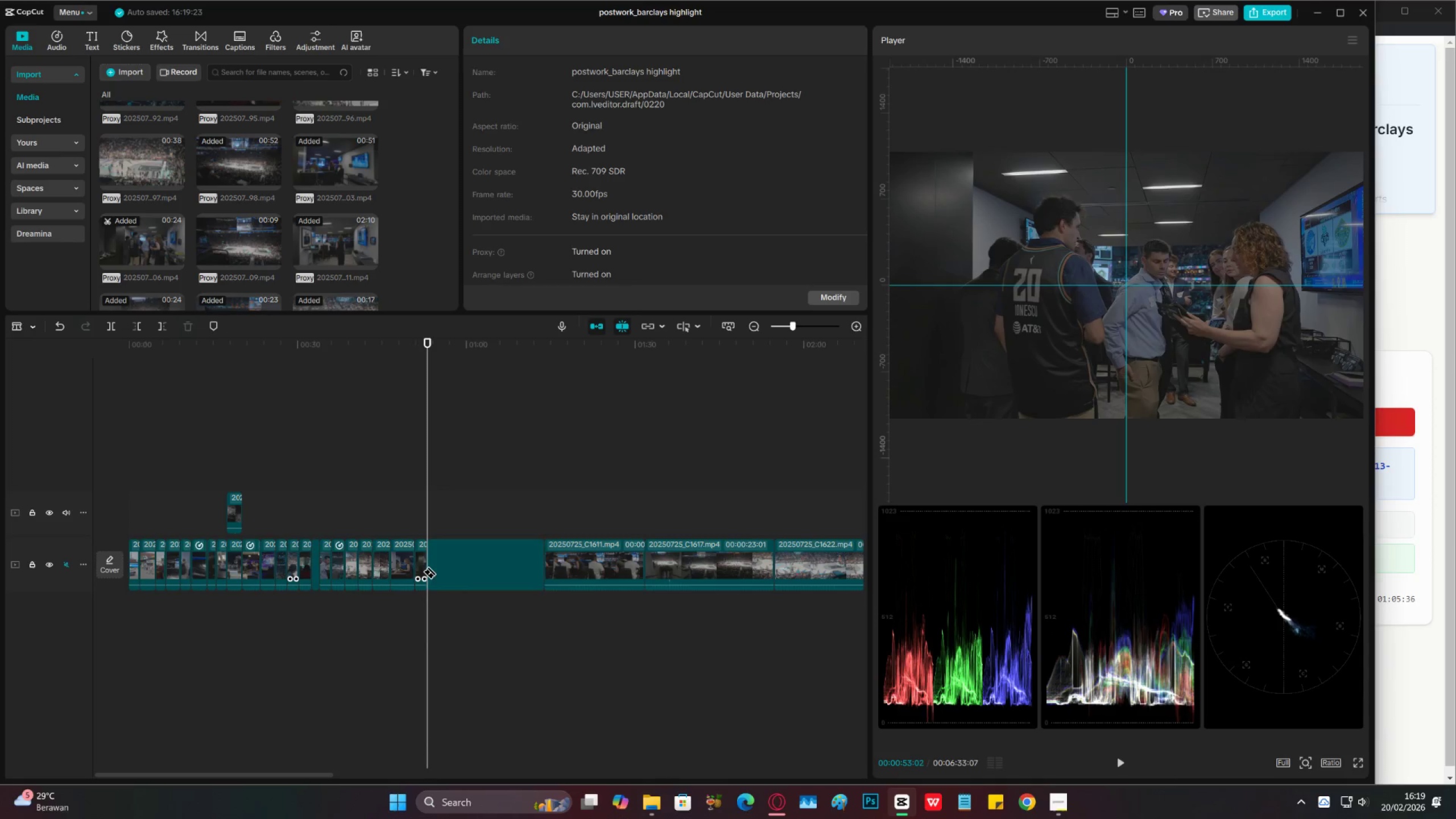 
key(V)
 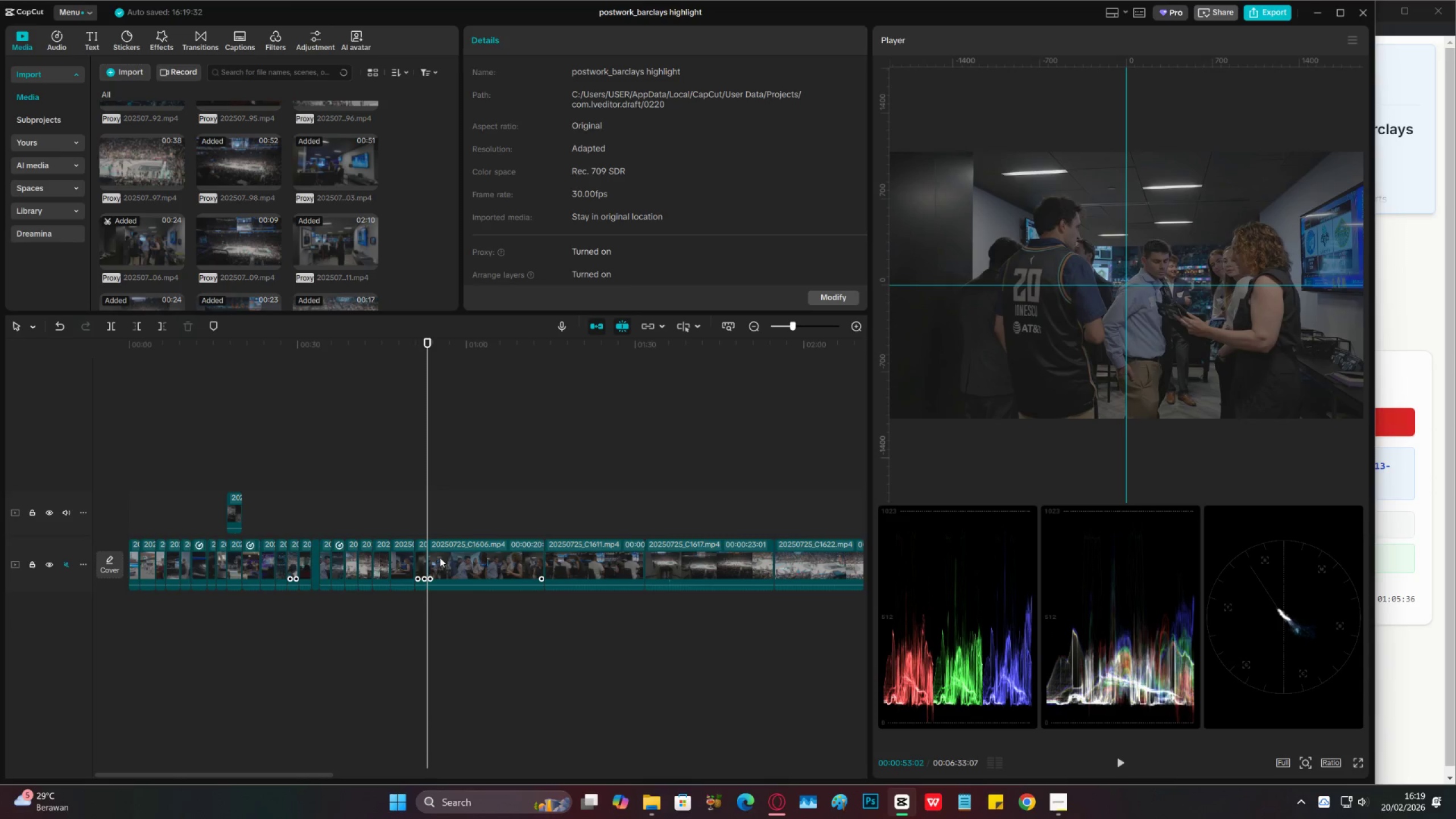 
double_click([442, 556])
 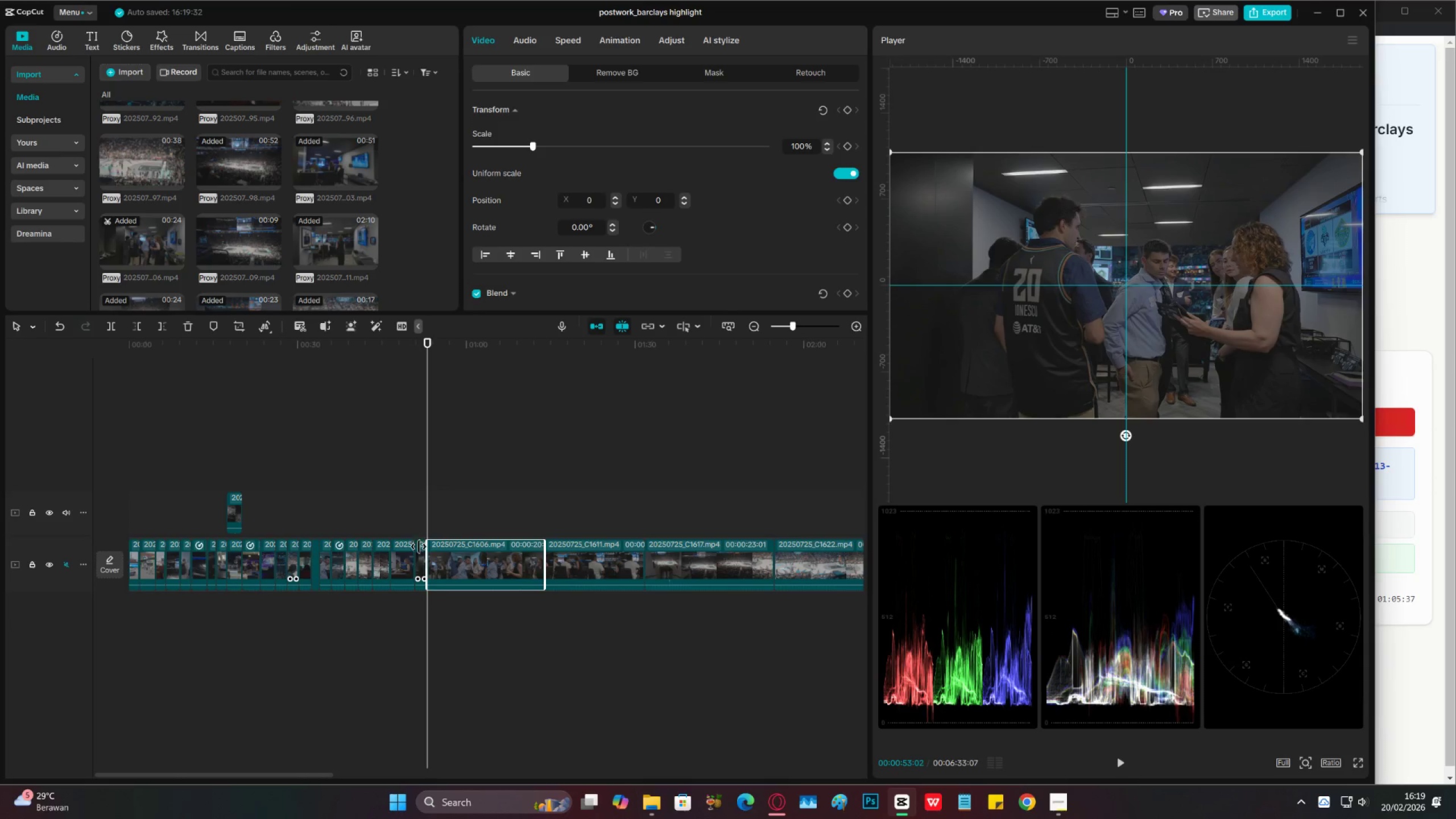 
left_click([419, 555])
 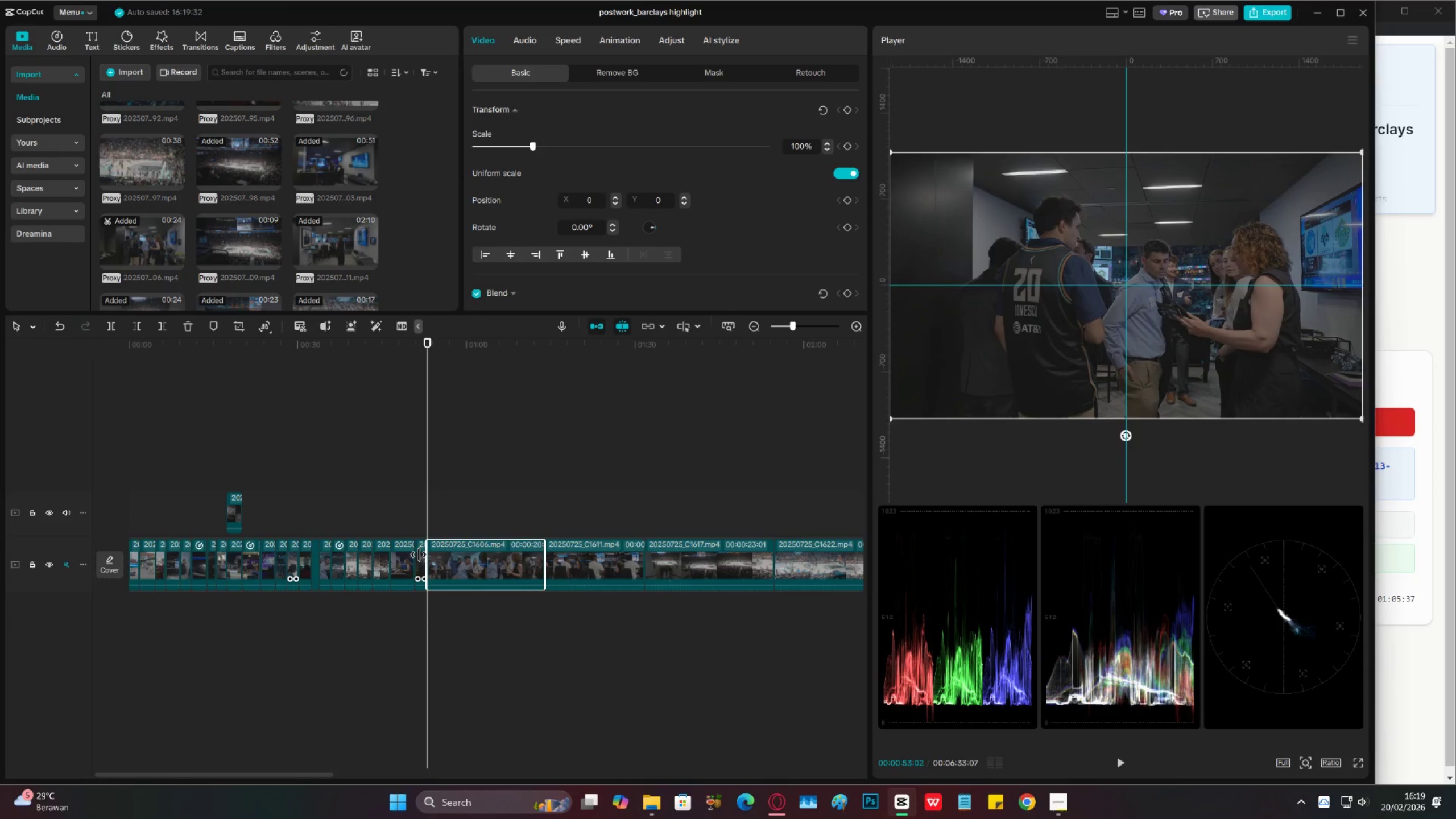 
key(Control+X)
 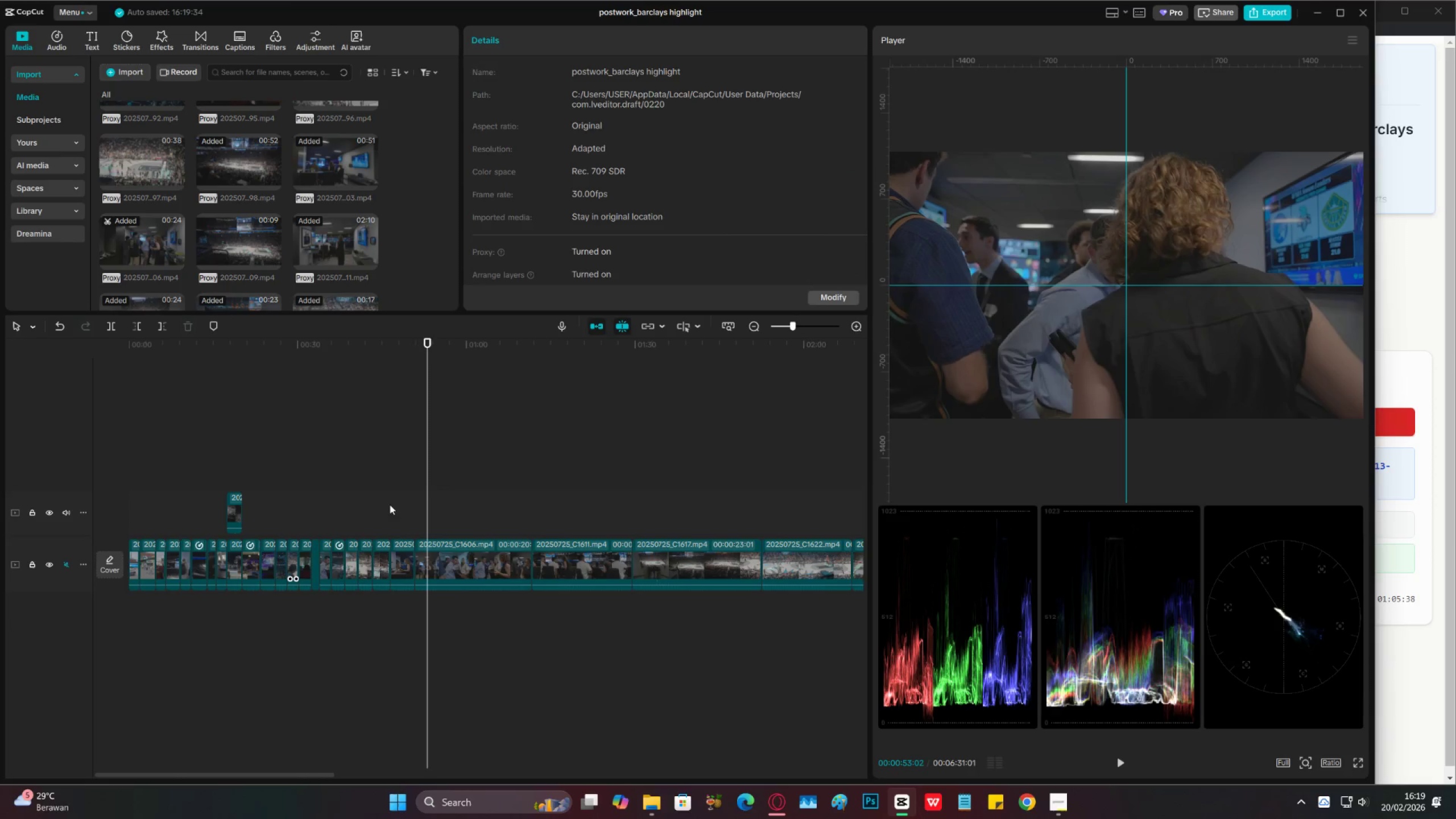 
left_click([388, 503])
 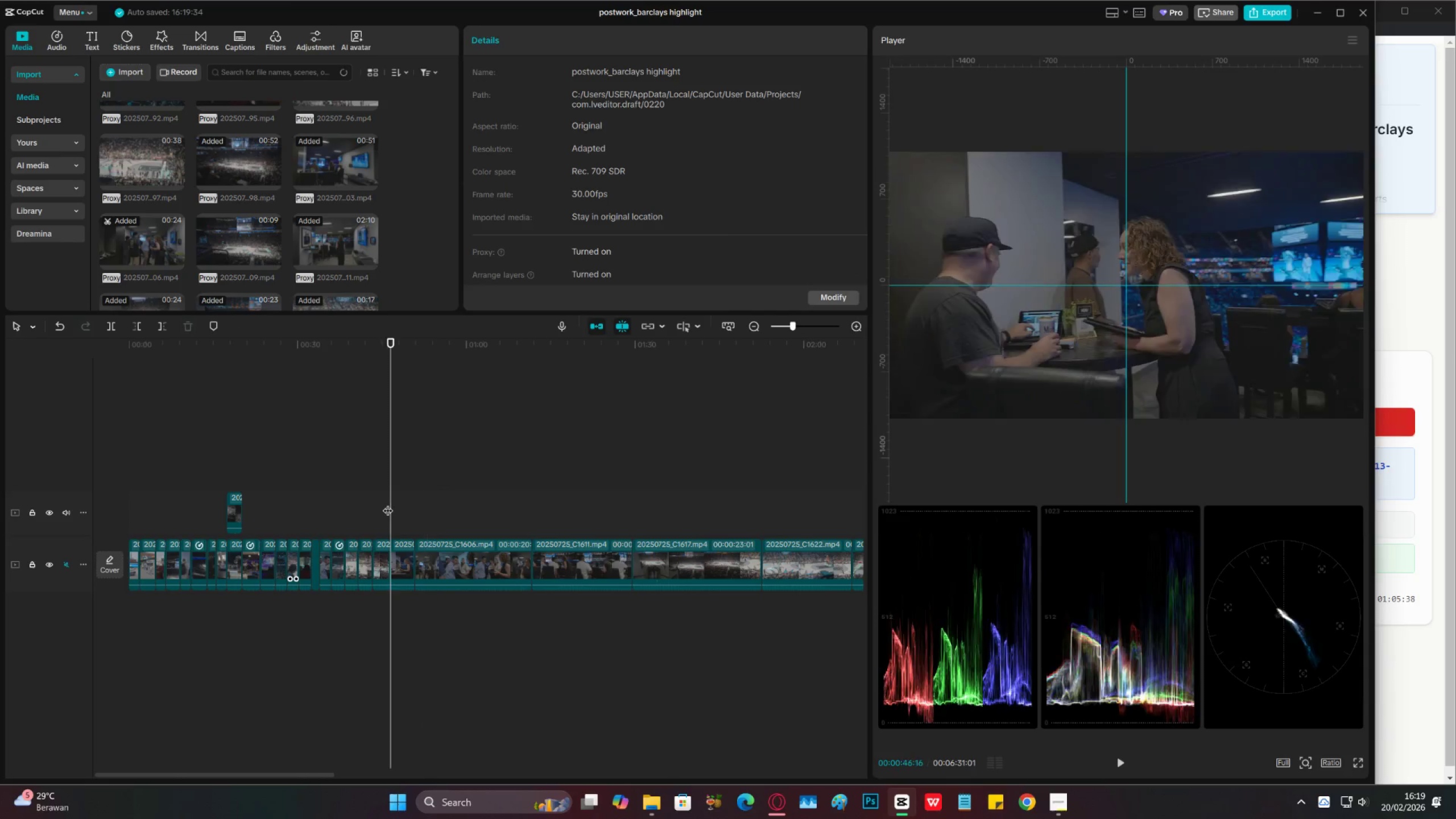 
key(Control+V)
 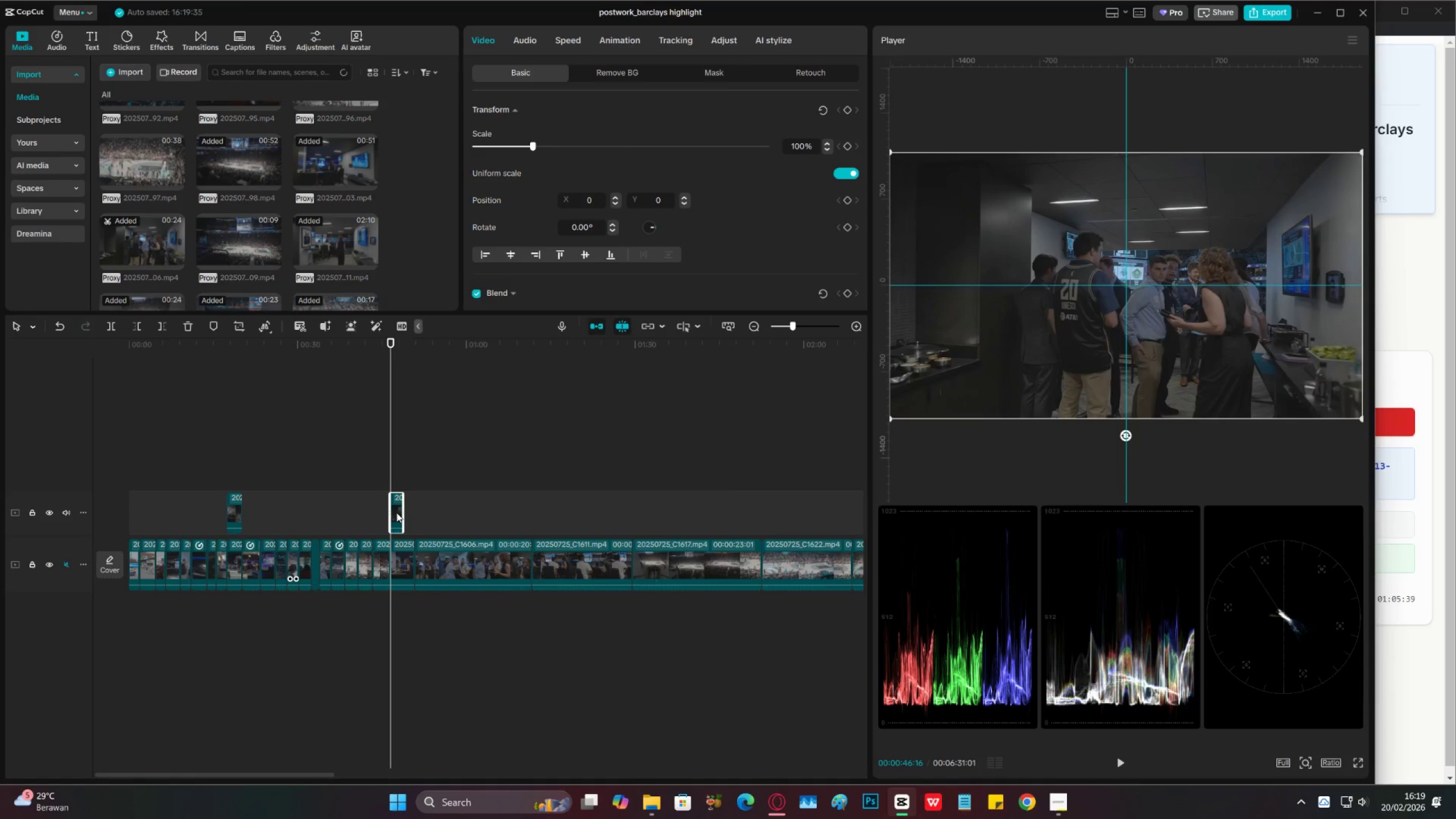 
left_click_drag(start_coordinate=[396, 512], to_coordinate=[398, 561])
 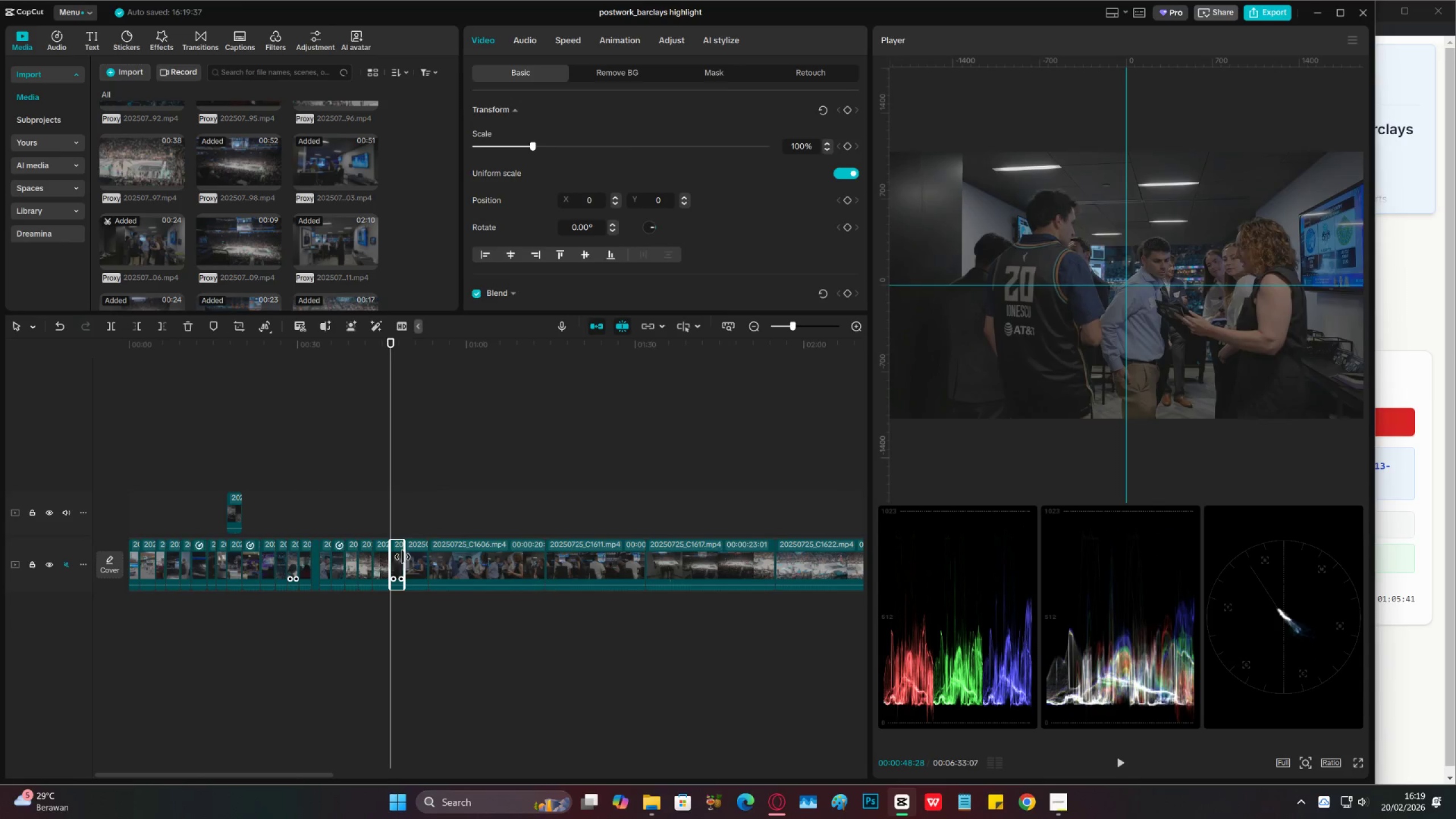 
left_click([456, 525])
 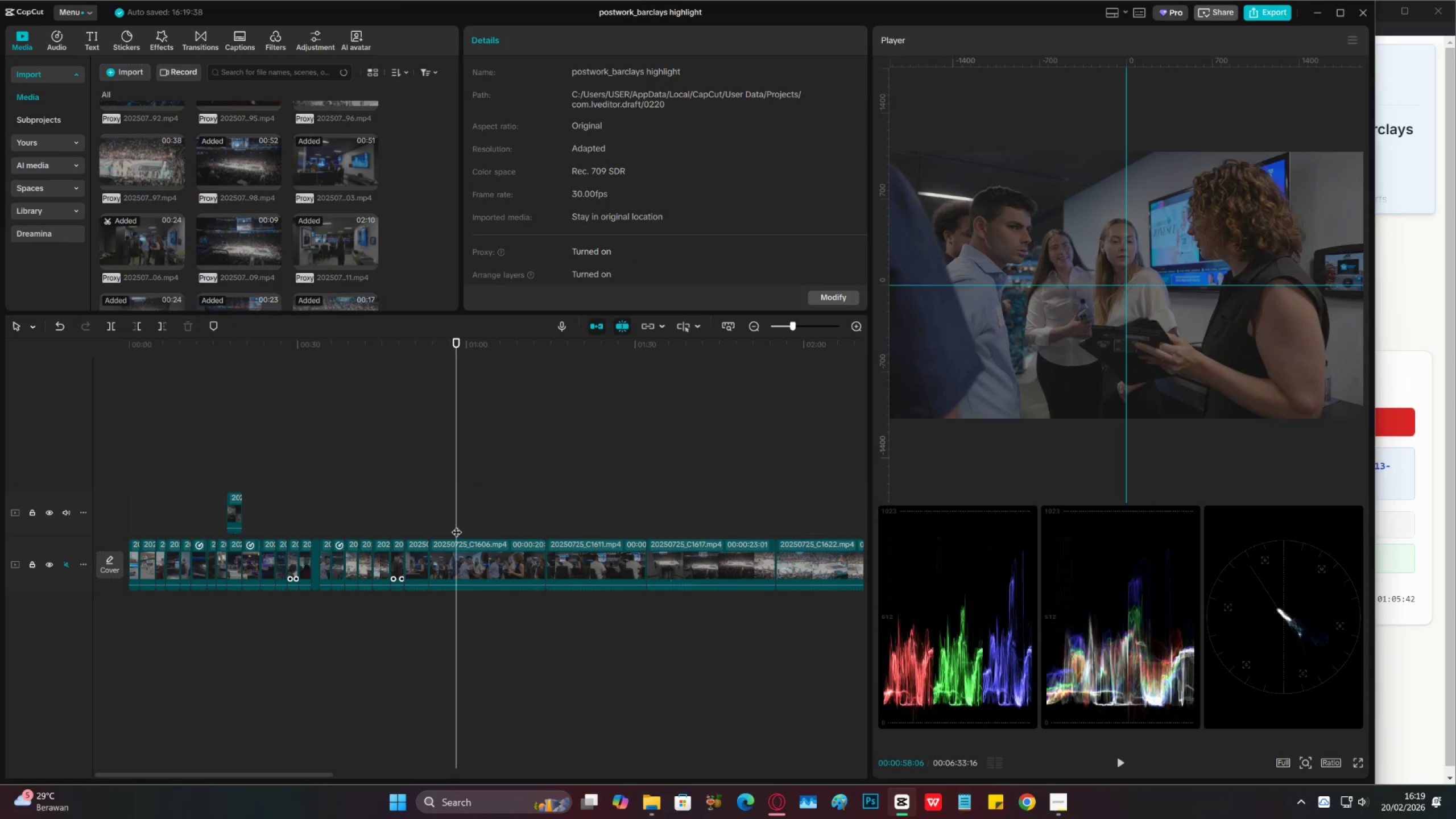 
left_click_drag(start_coordinate=[457, 525], to_coordinate=[459, 530])
 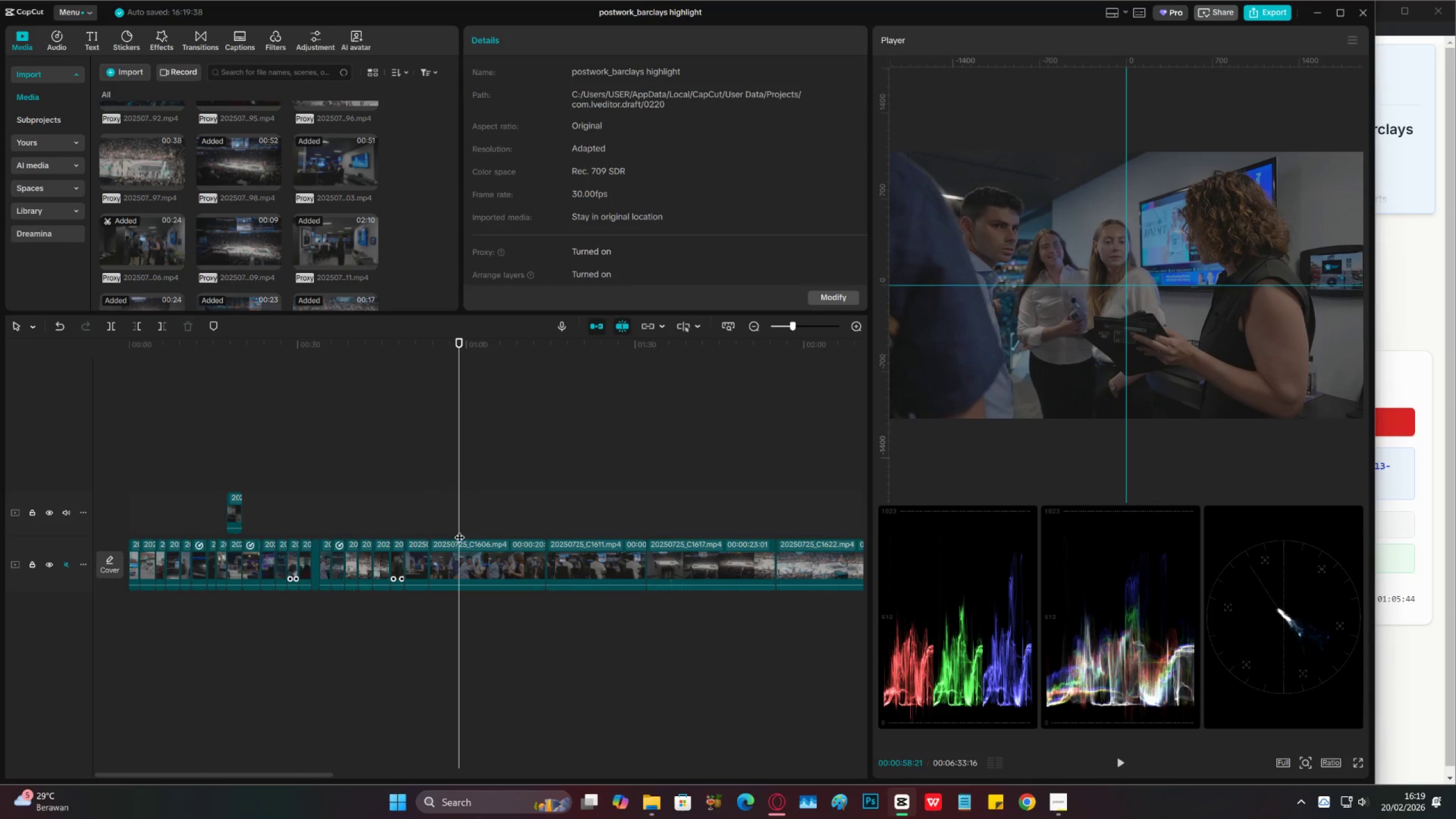 
key(C)
 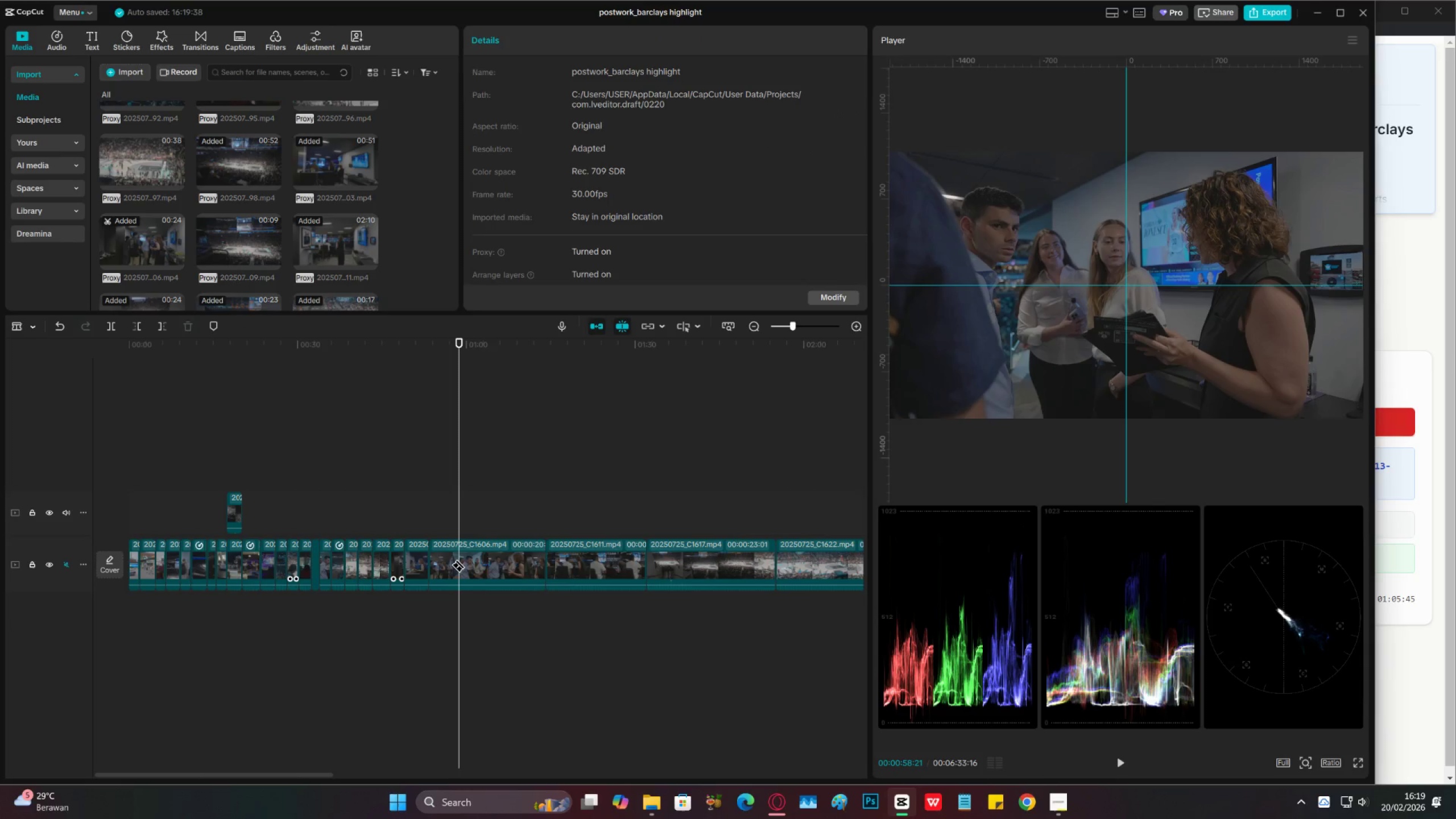 
left_click([458, 559])
 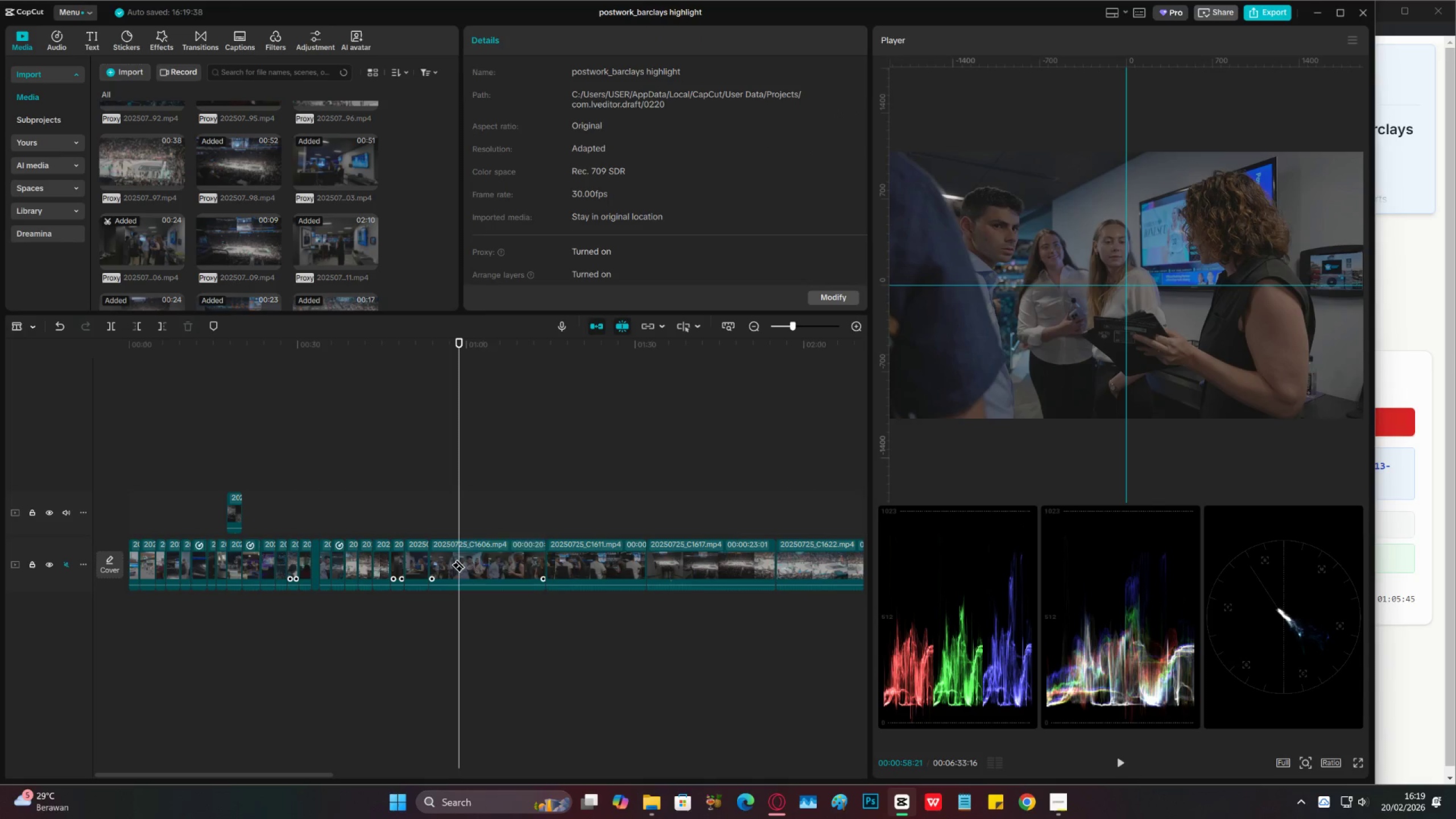 
key(V)
 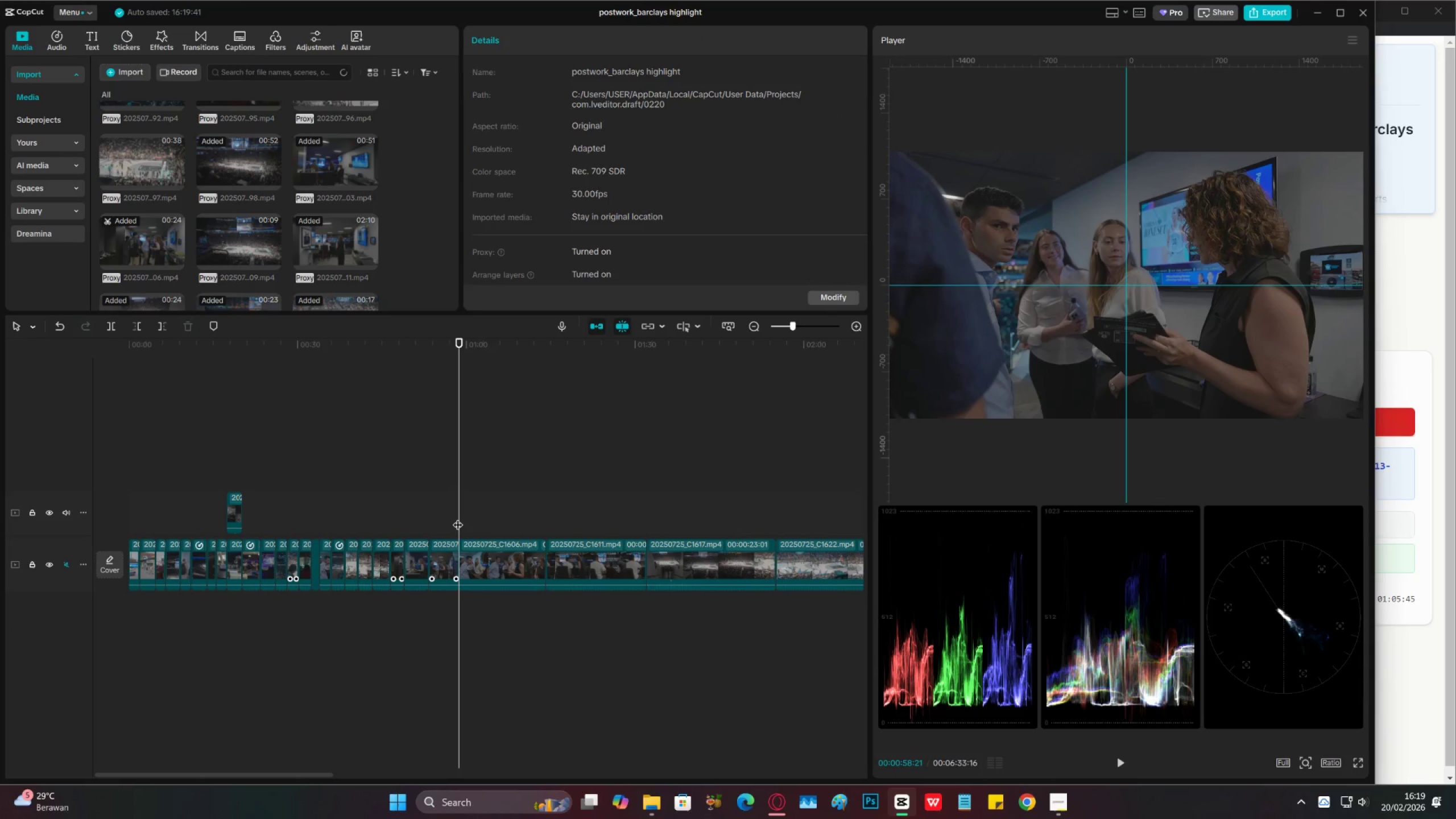 
left_click_drag(start_coordinate=[458, 518], to_coordinate=[448, 520])
 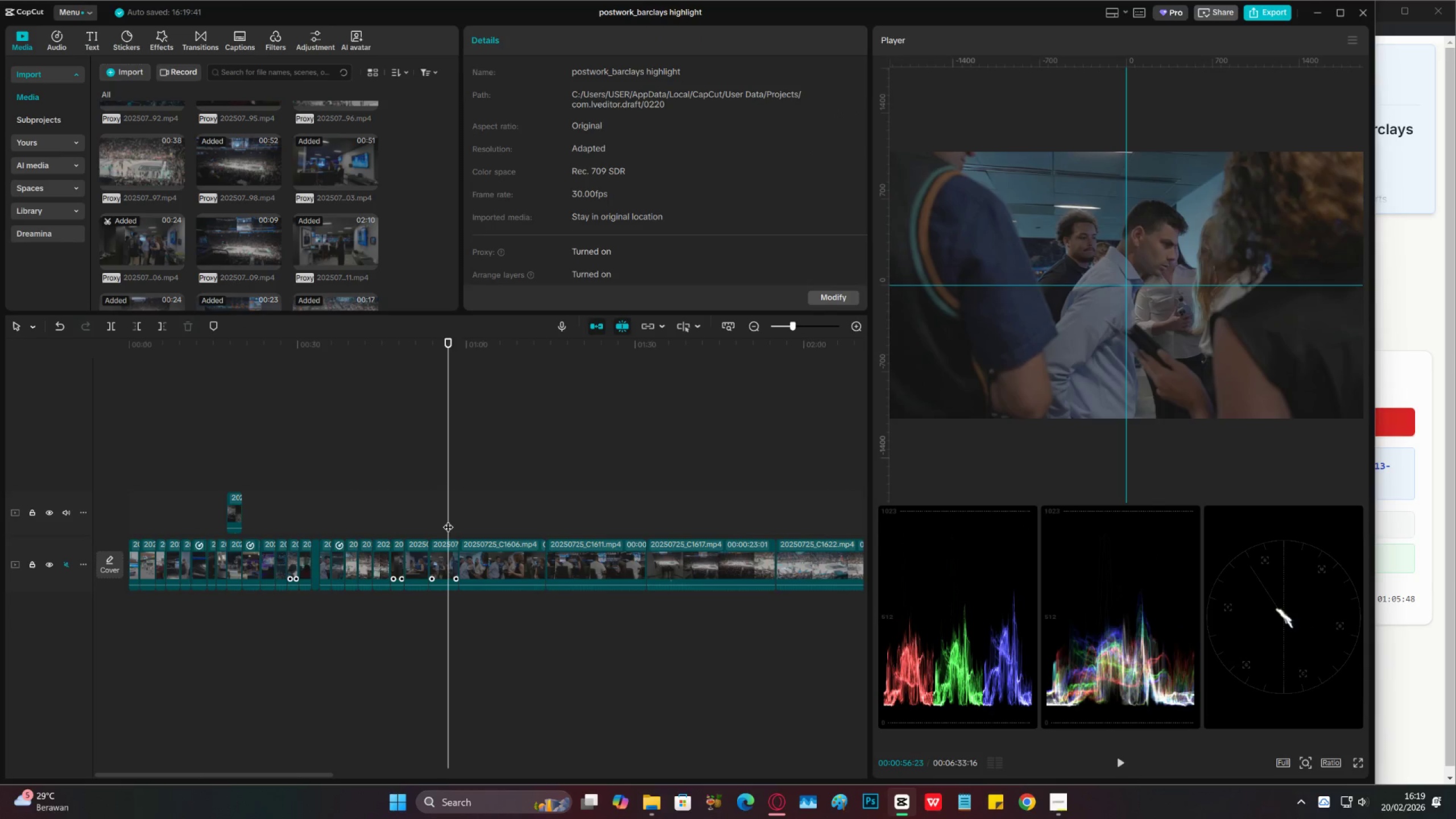 
key(Control+Z)
 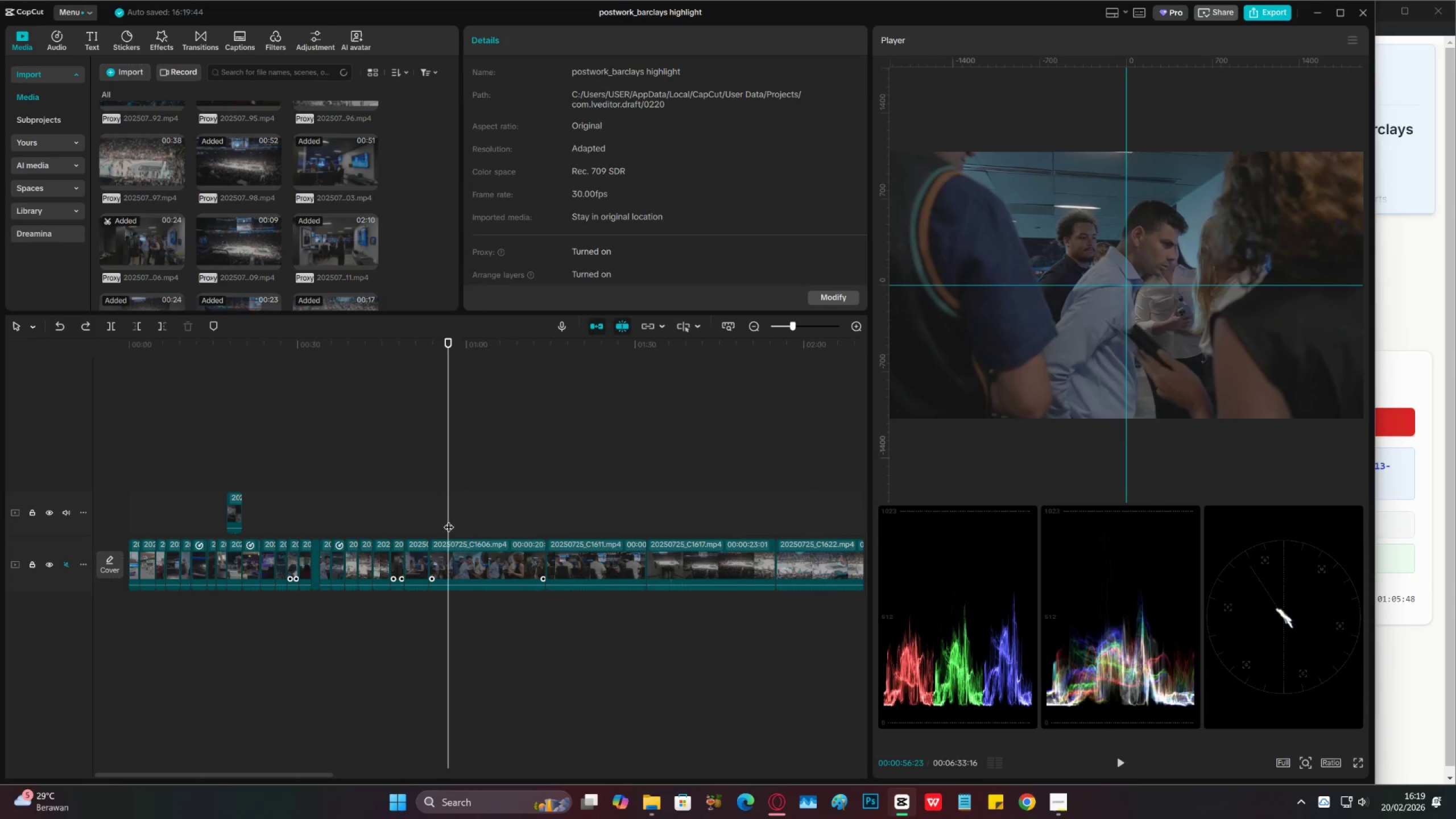 
left_click_drag(start_coordinate=[449, 520], to_coordinate=[457, 522])
 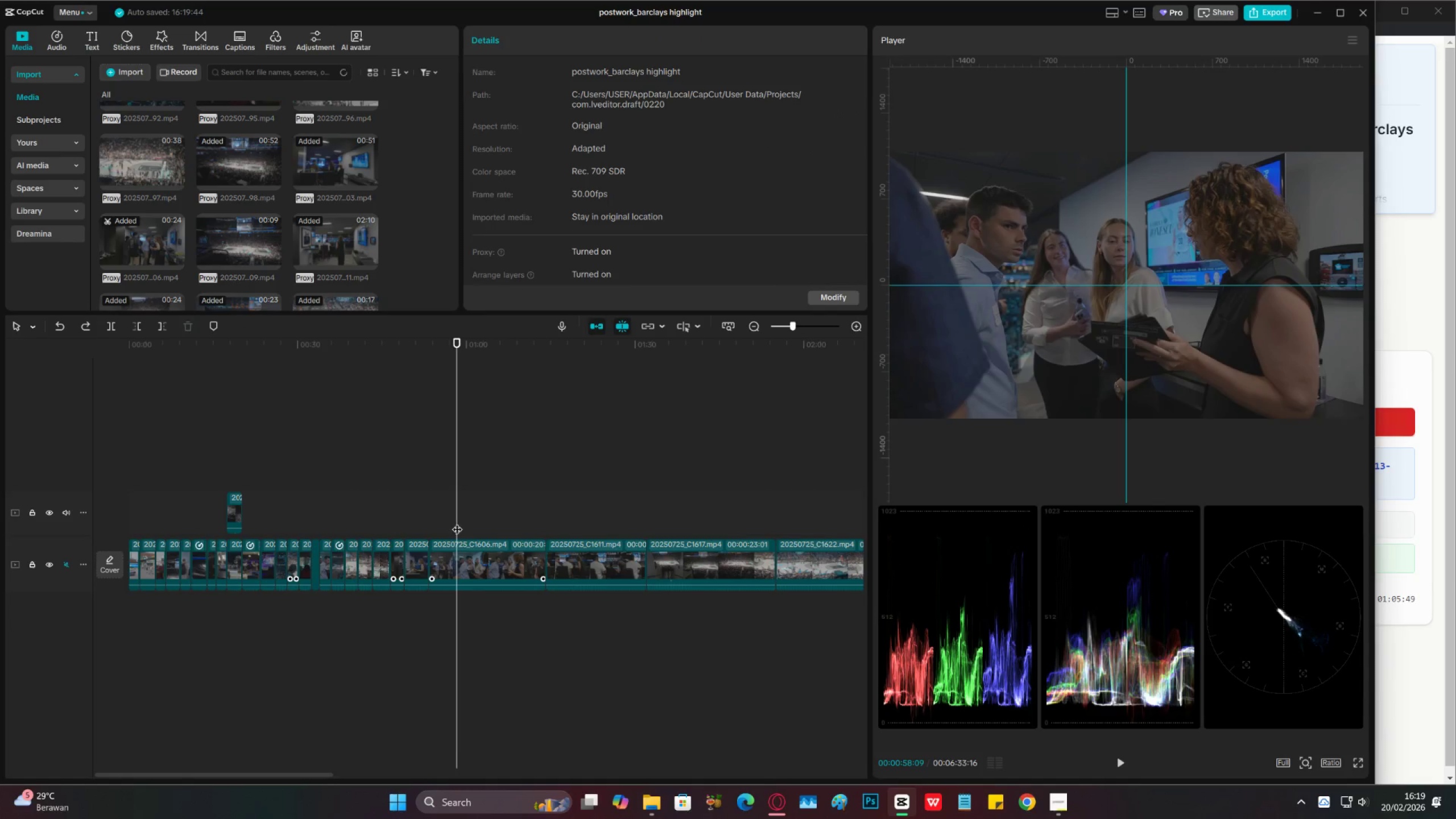 
key(C)
 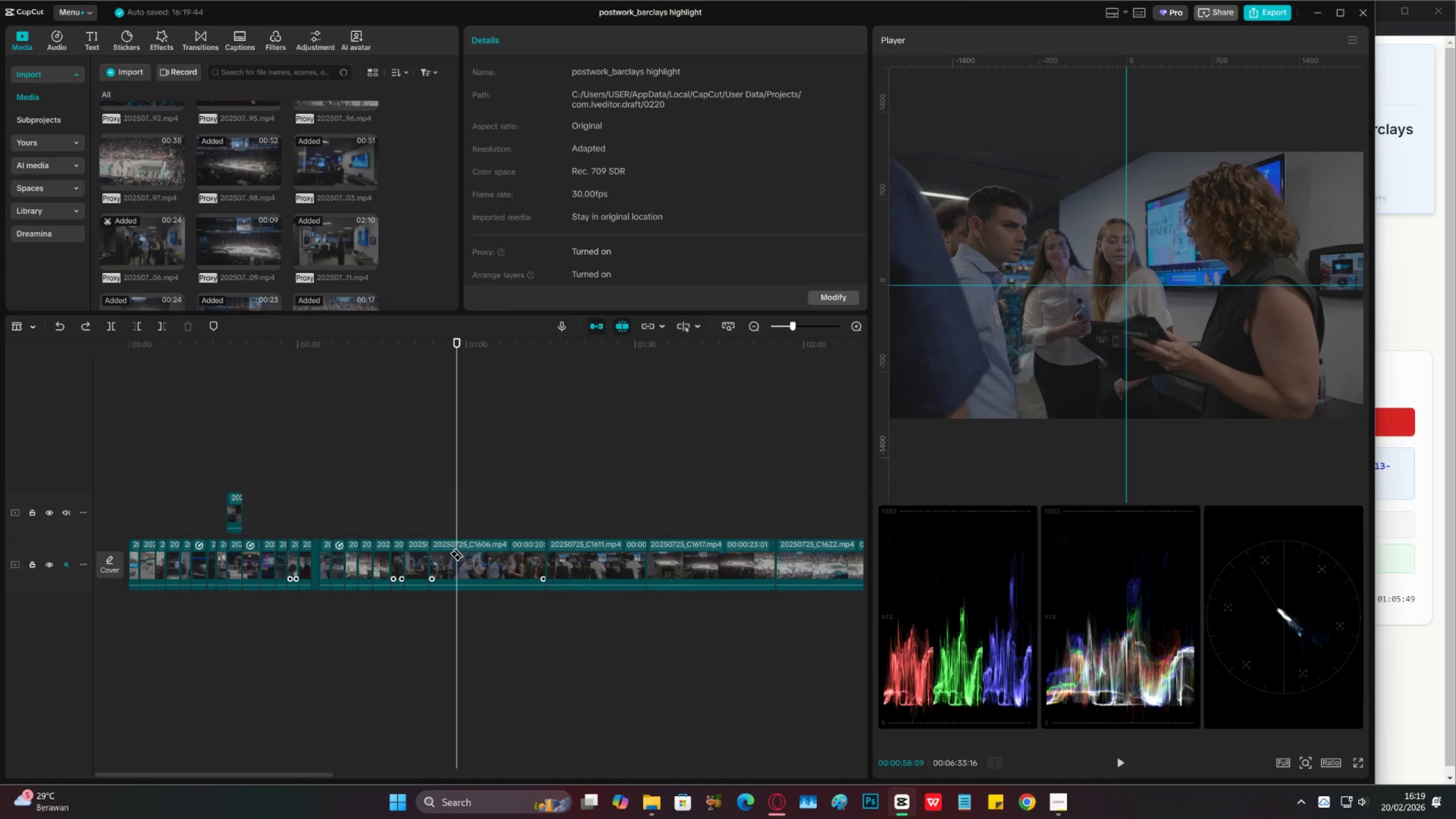 
left_click([457, 548])
 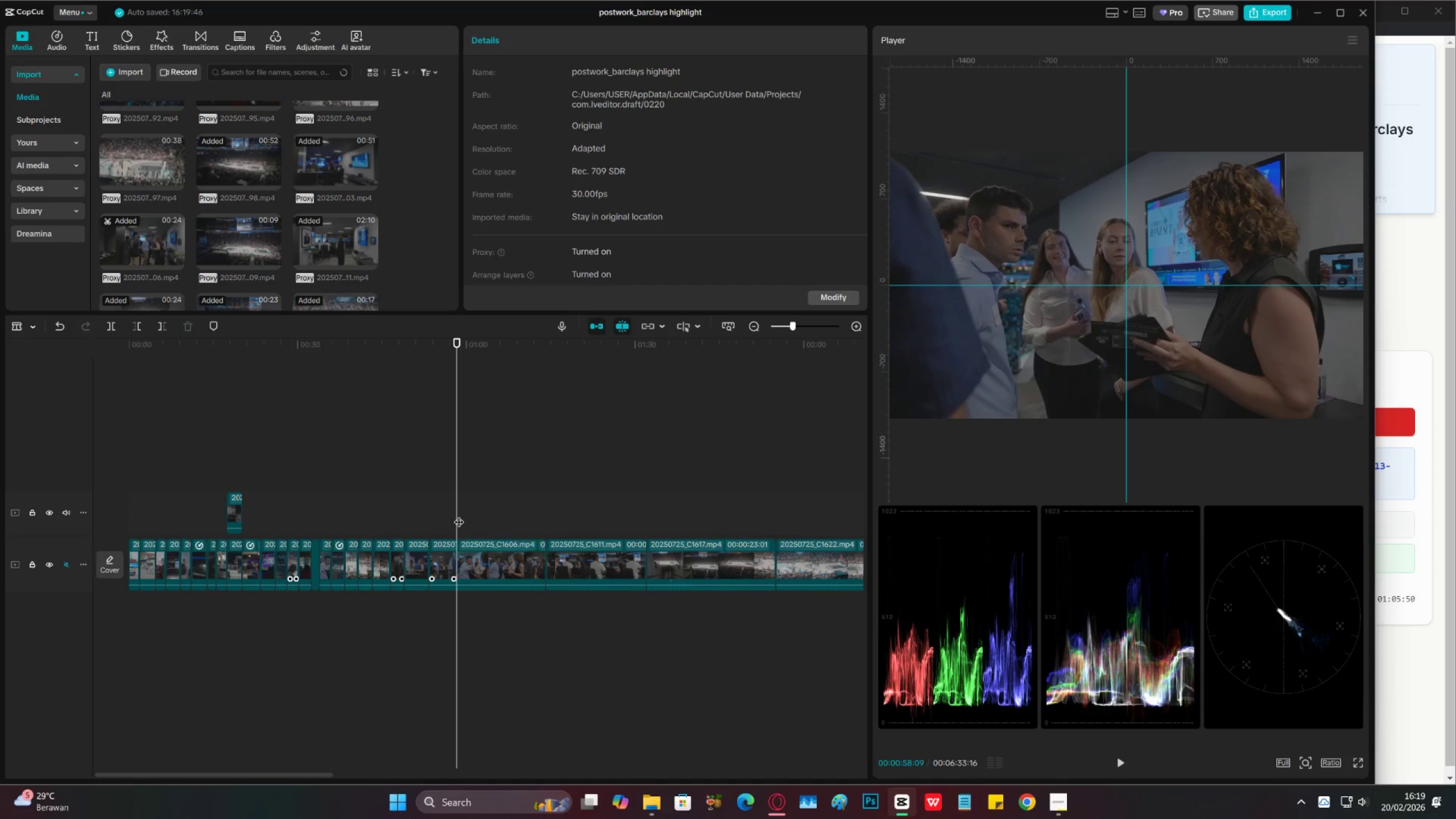 
left_click_drag(start_coordinate=[459, 513], to_coordinate=[475, 515])
 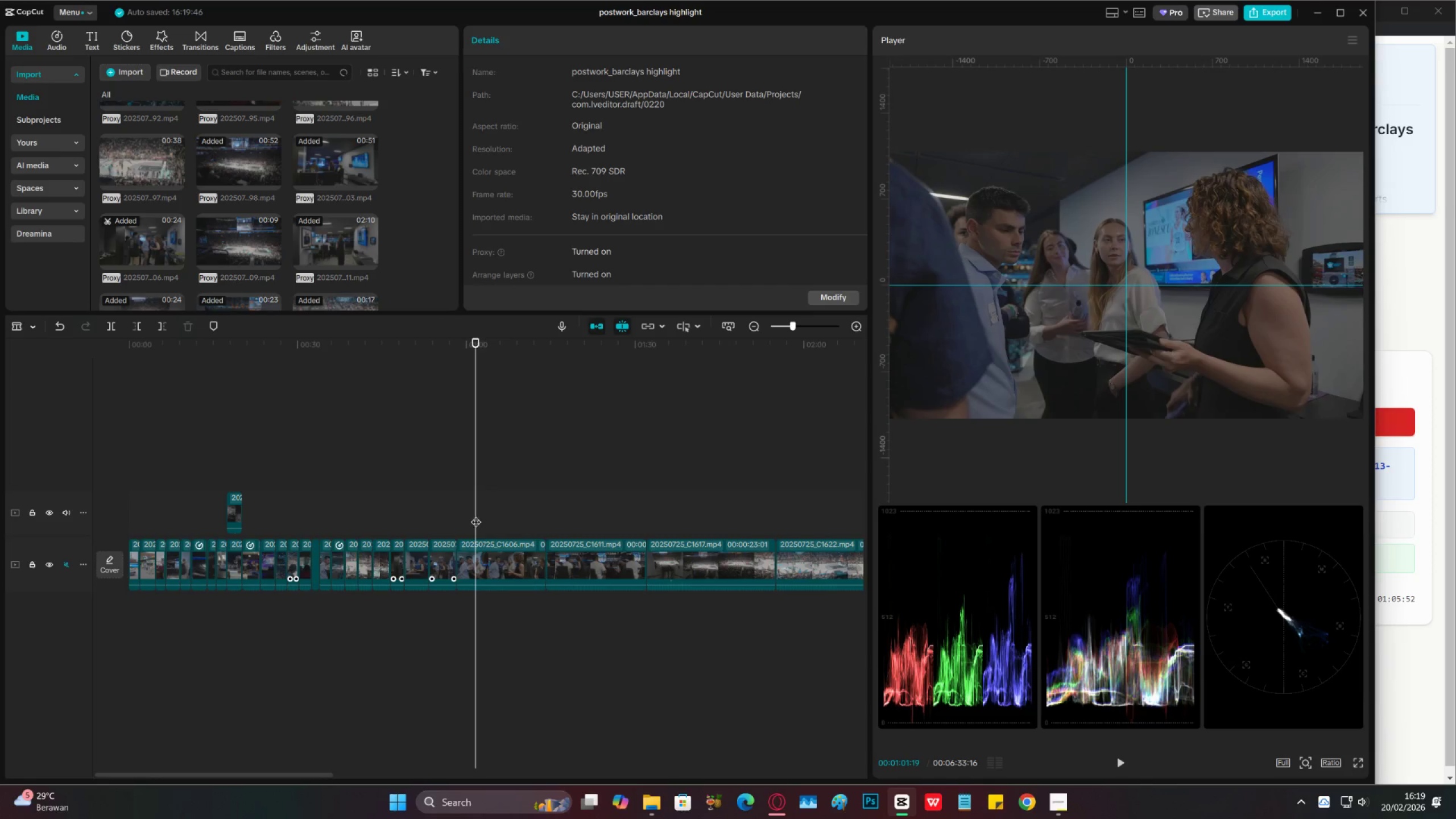 
type(cv)
 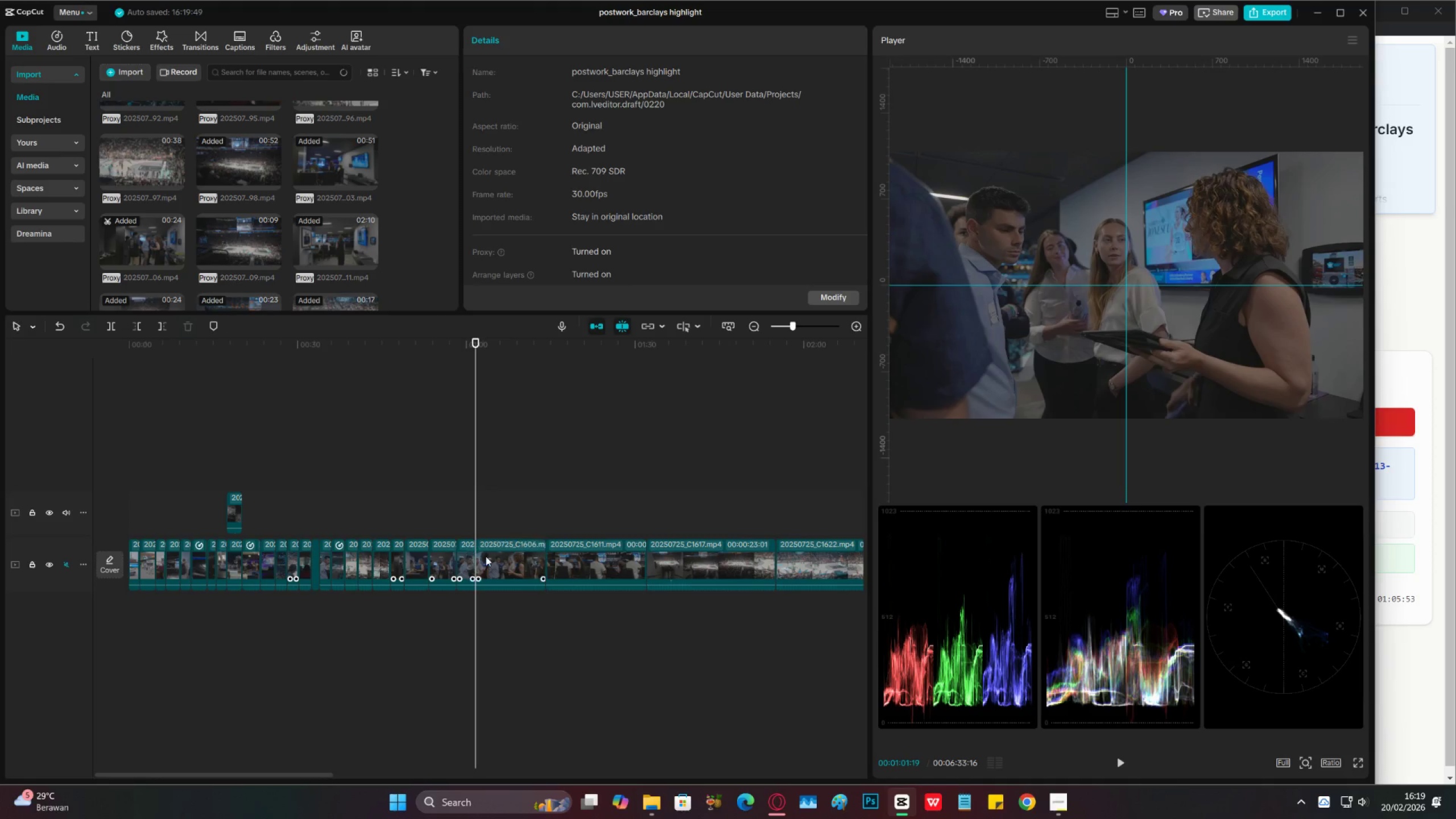 
double_click([487, 556])
 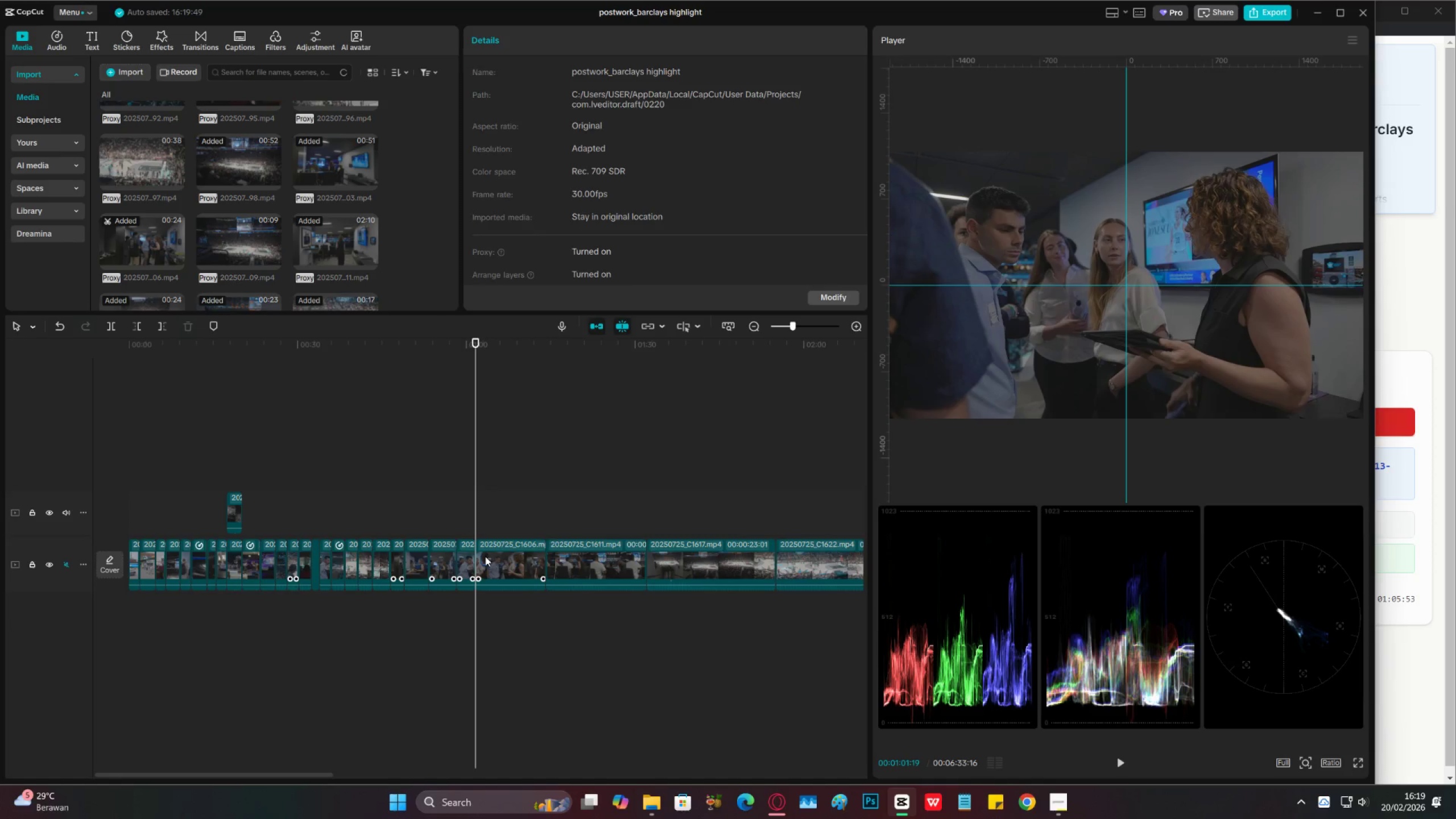 
key(X)
 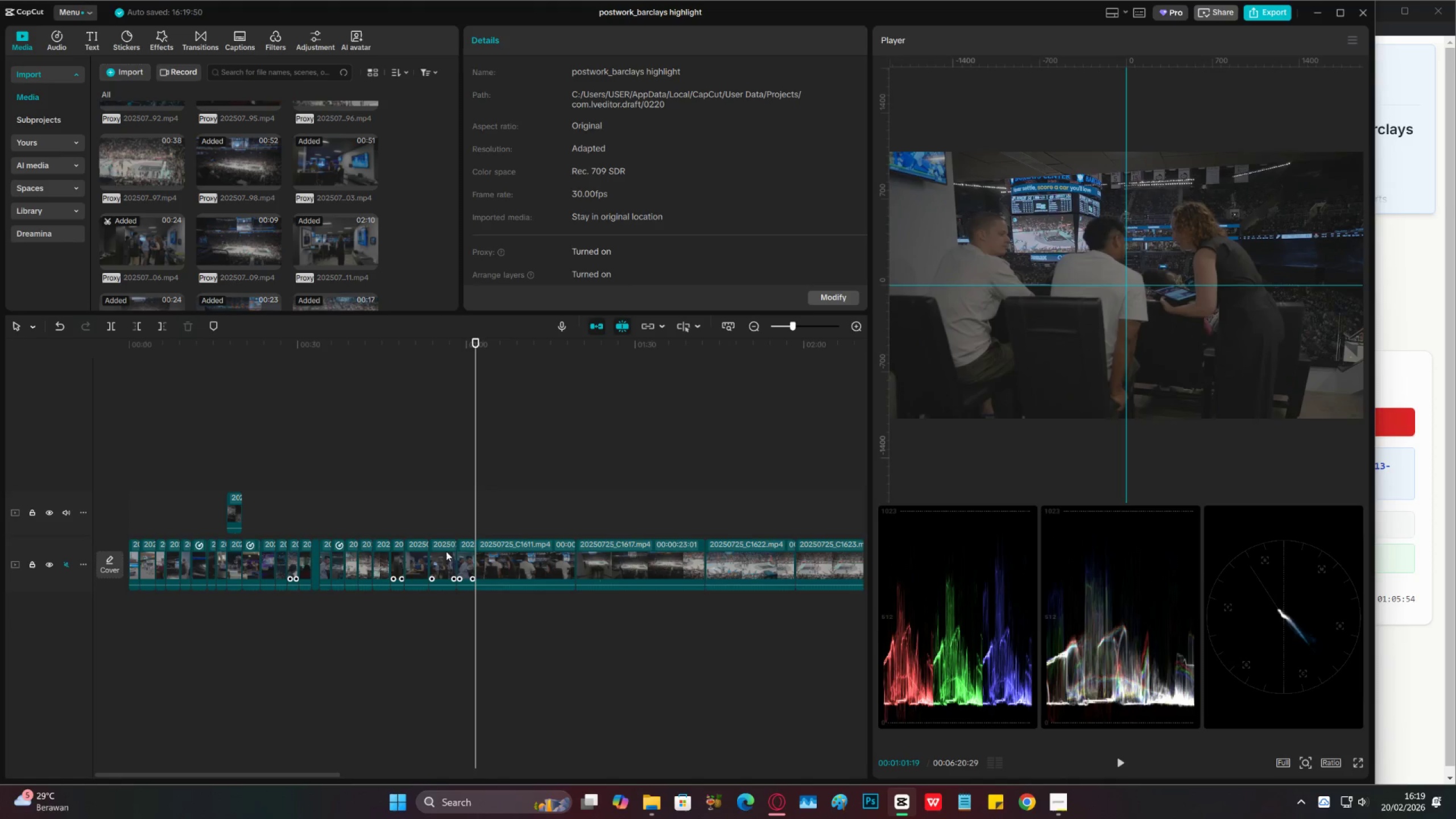 
triple_click([446, 551])
 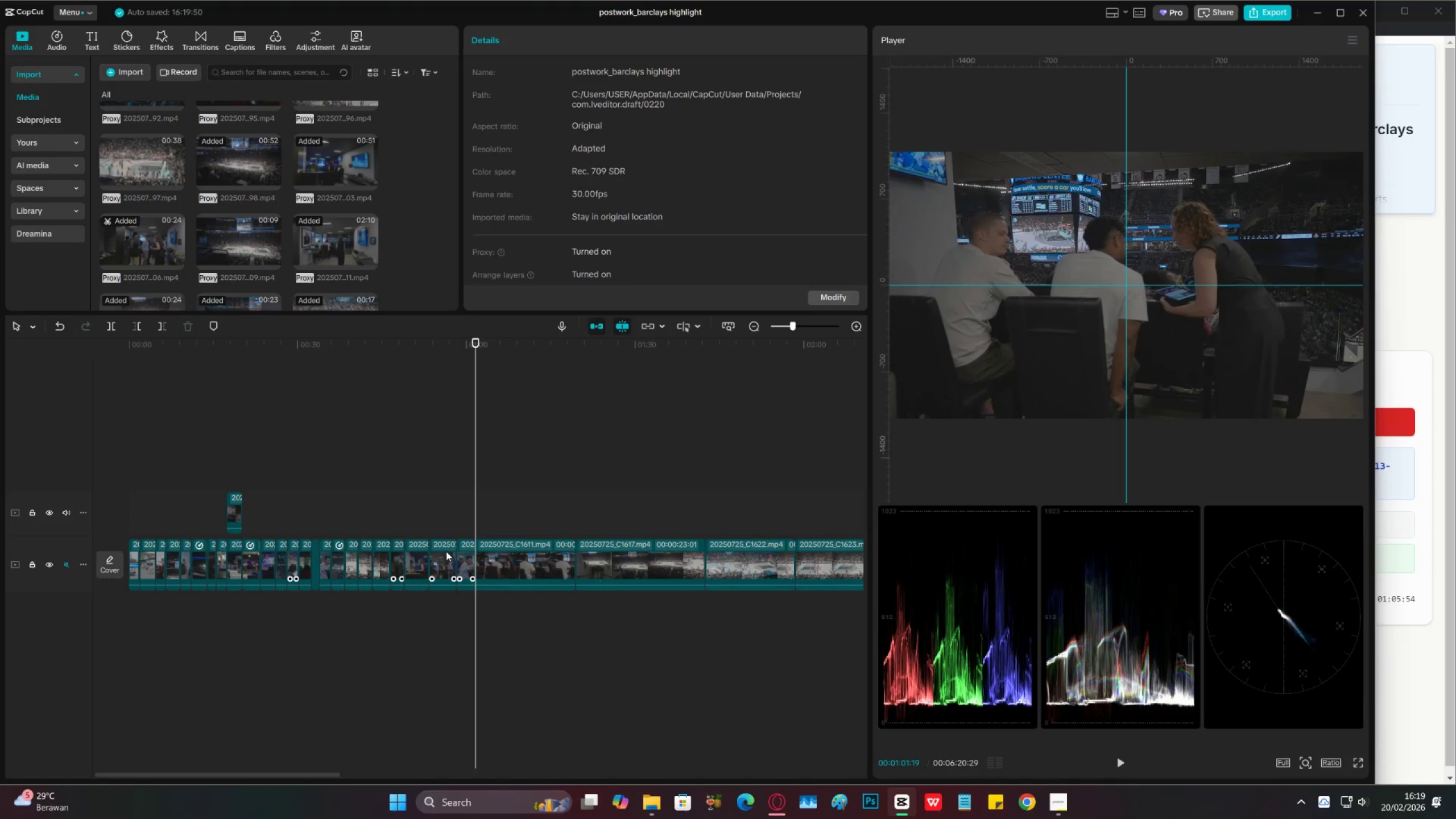 
key(X)
 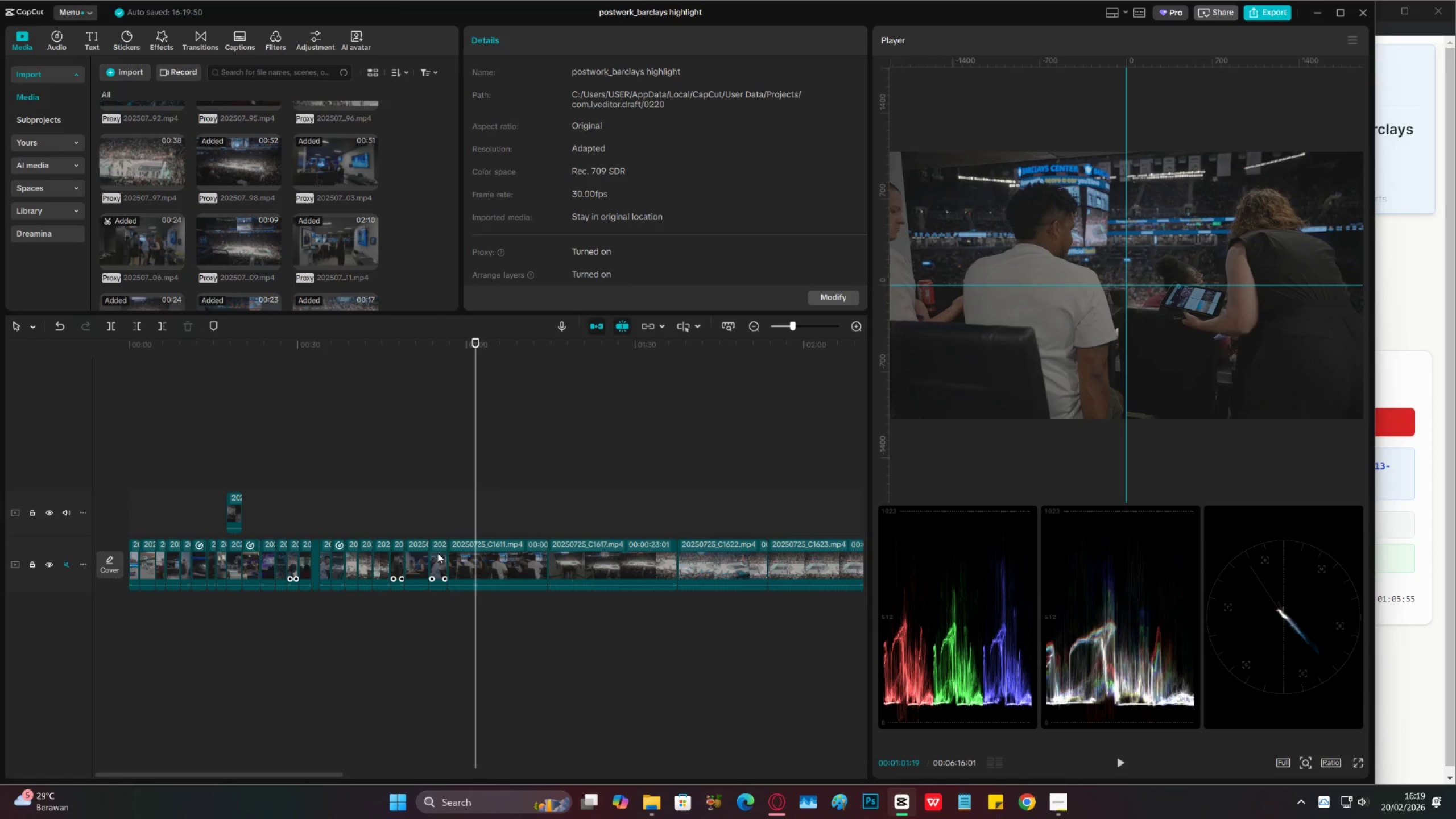 
left_click_drag(start_coordinate=[437, 553], to_coordinate=[409, 549])
 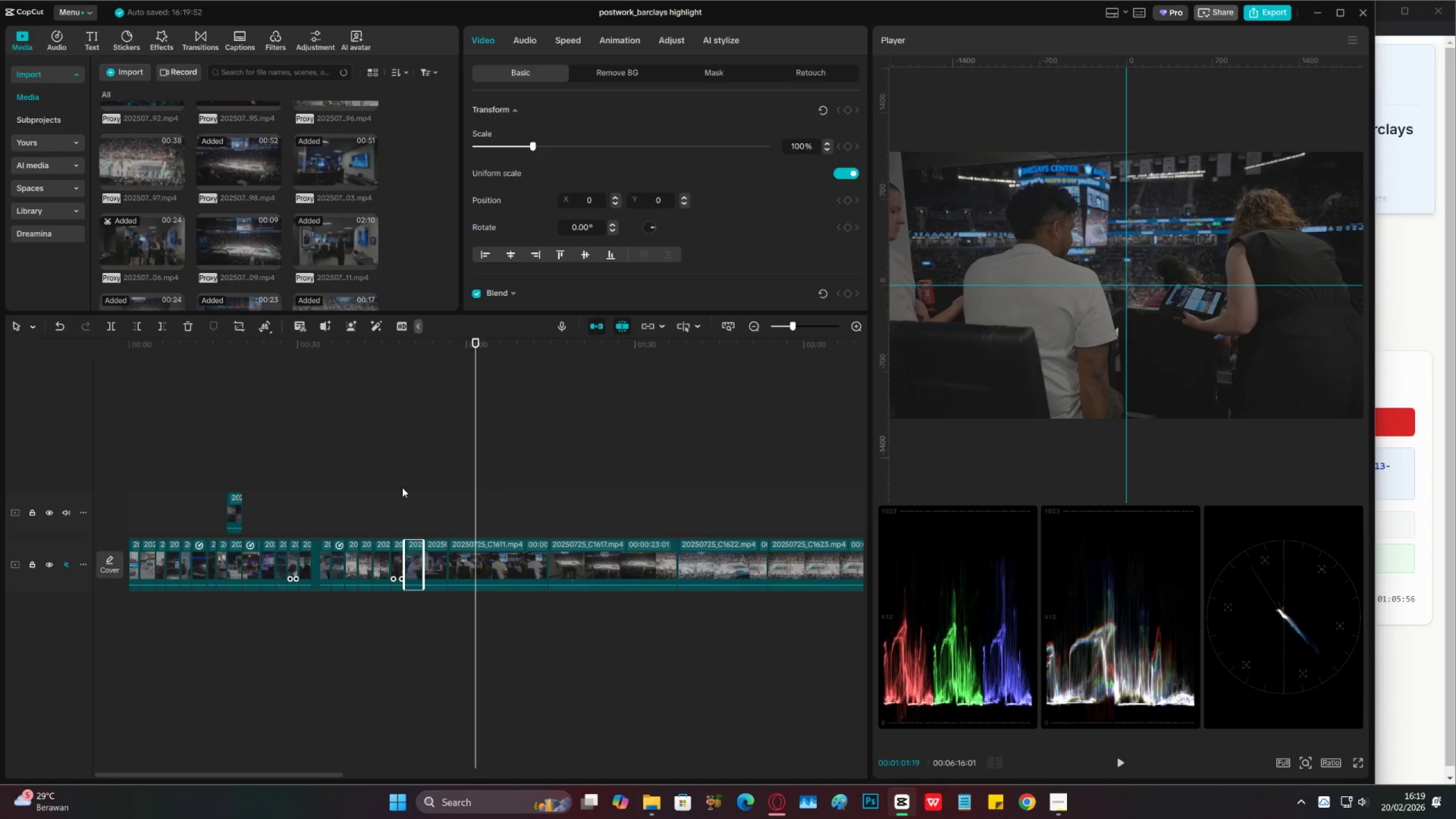 
left_click_drag(start_coordinate=[402, 487], to_coordinate=[401, 485])
 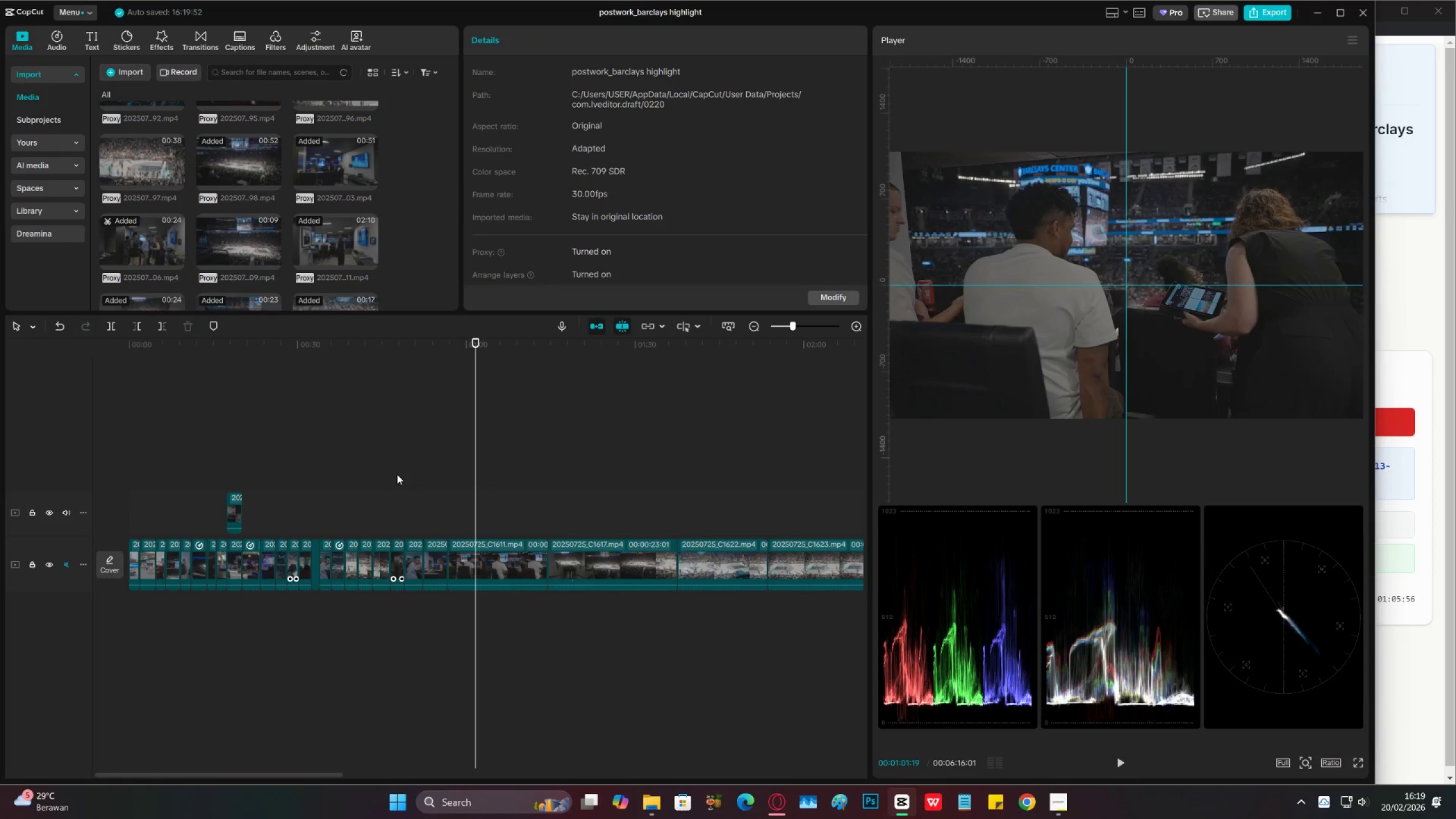 
double_click([397, 474])
 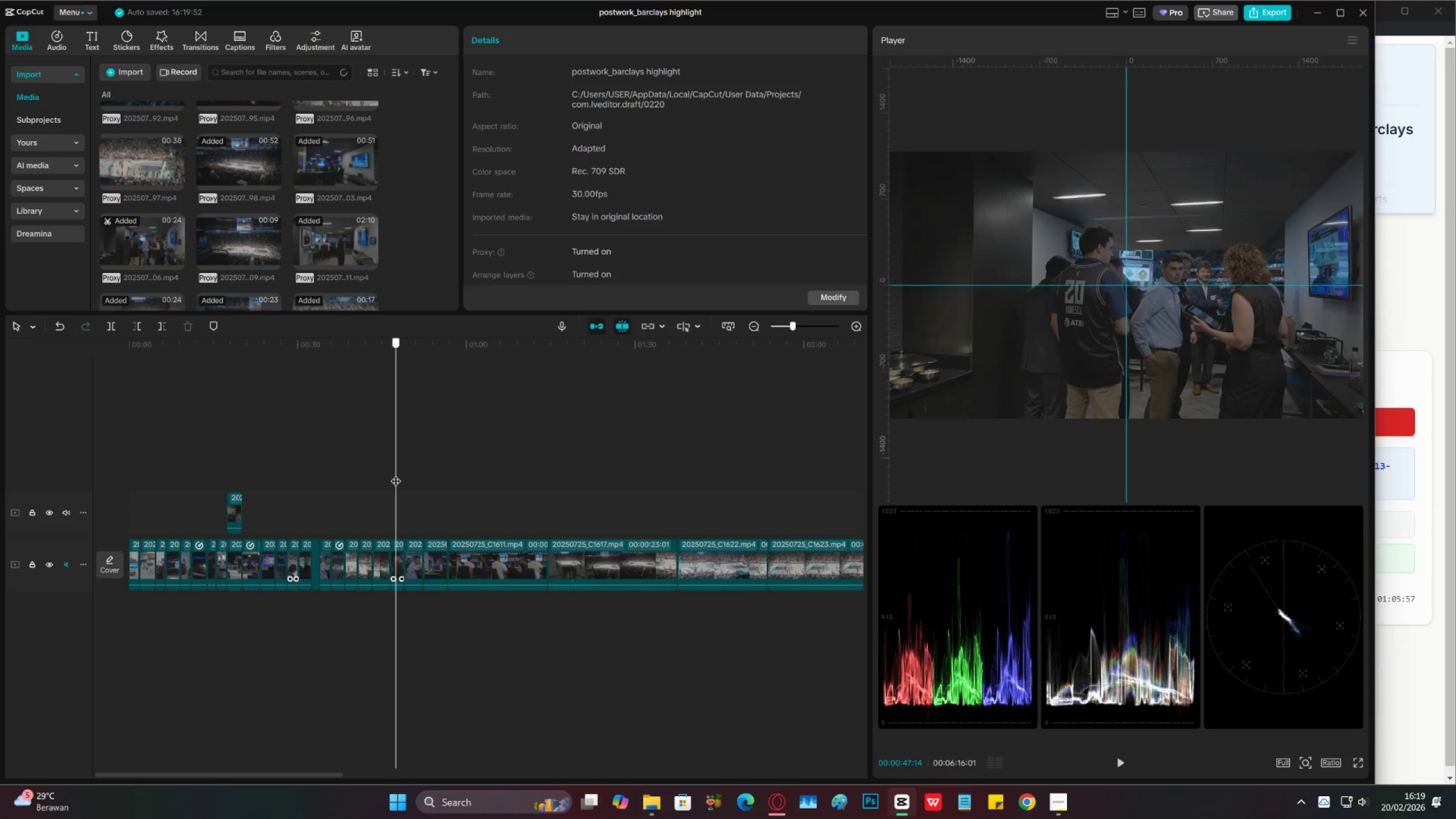 
key(Space)
 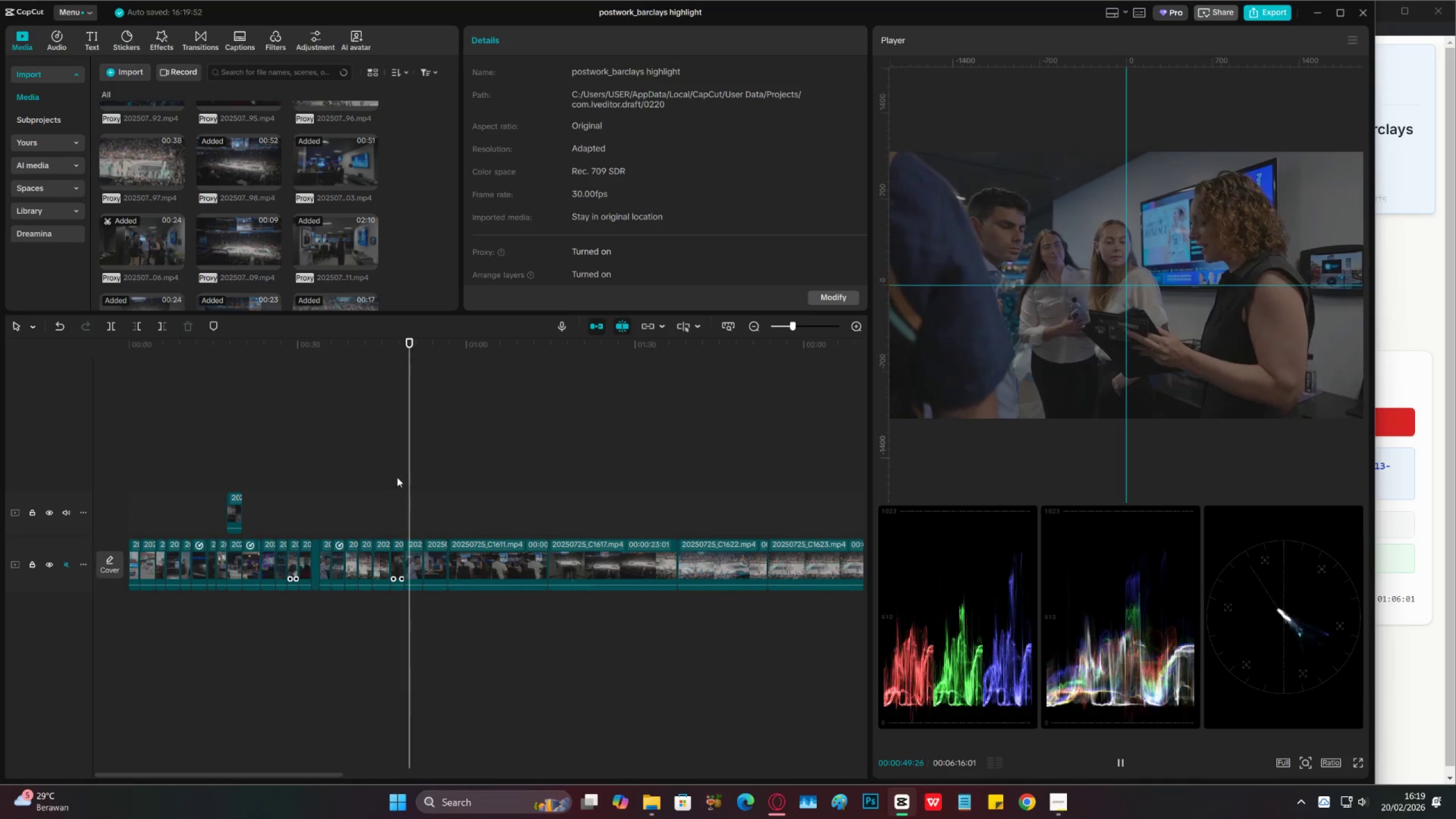 
left_click([417, 560])
 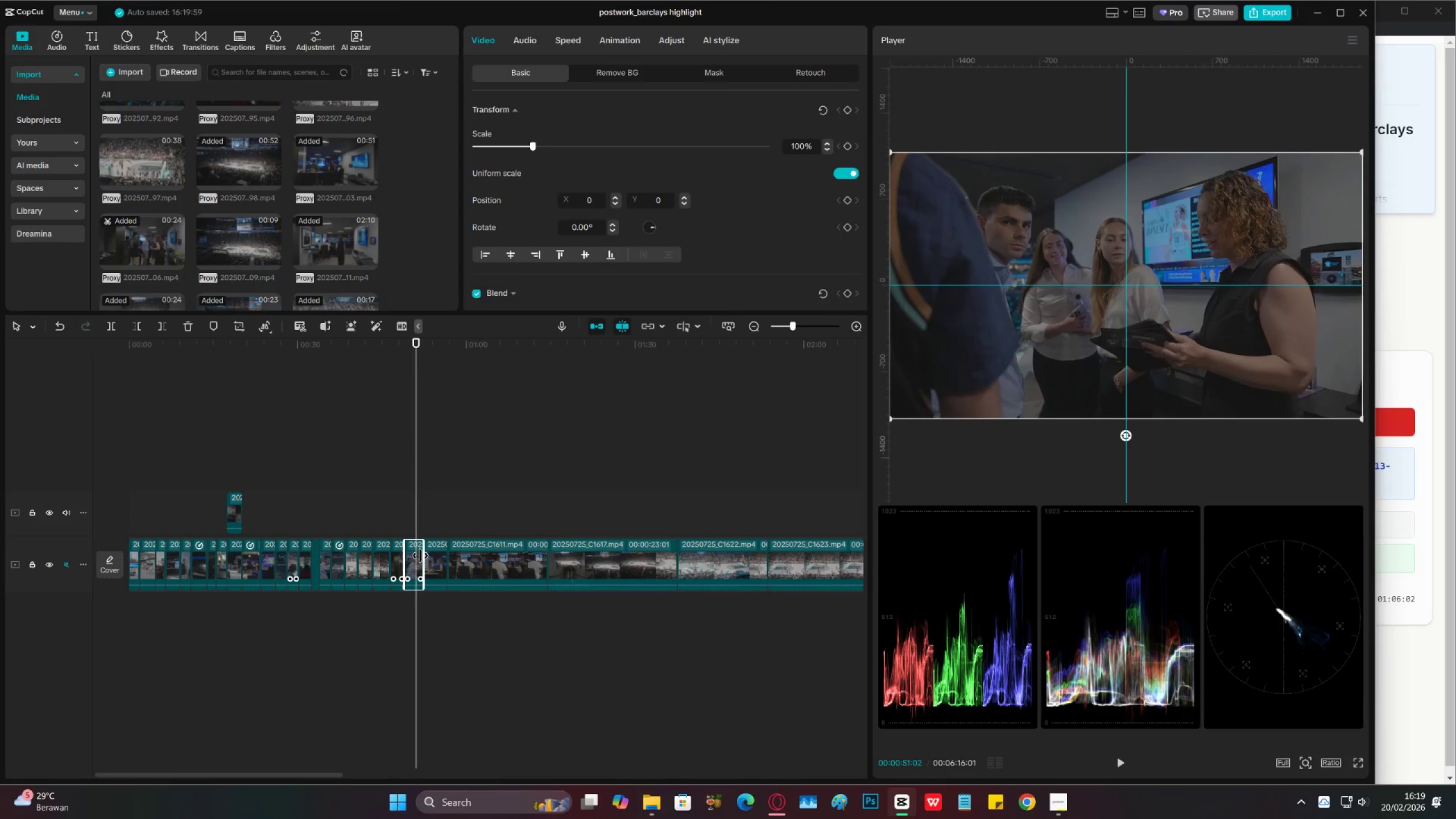 
key(Space)
 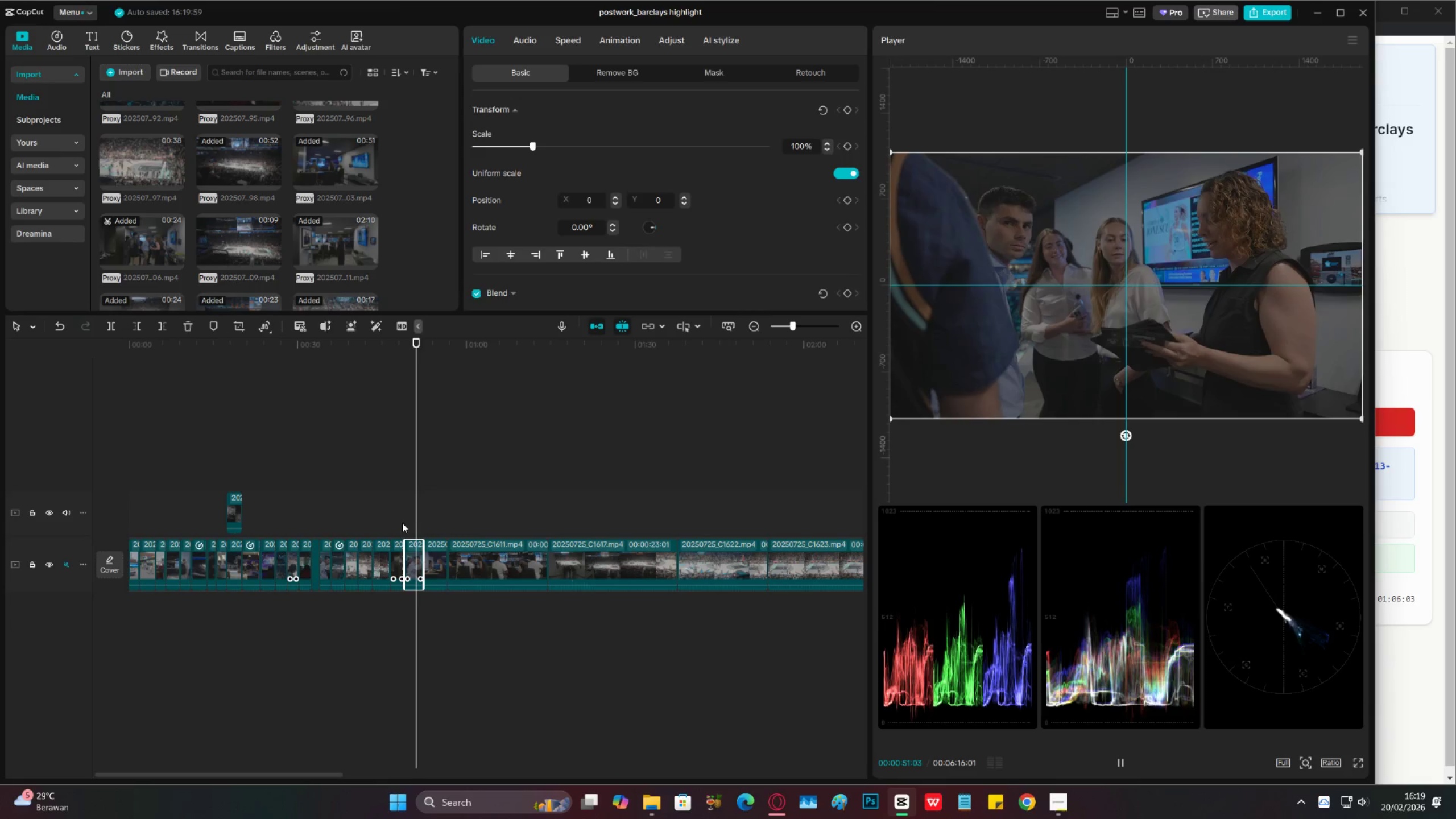 
left_click([398, 518])
 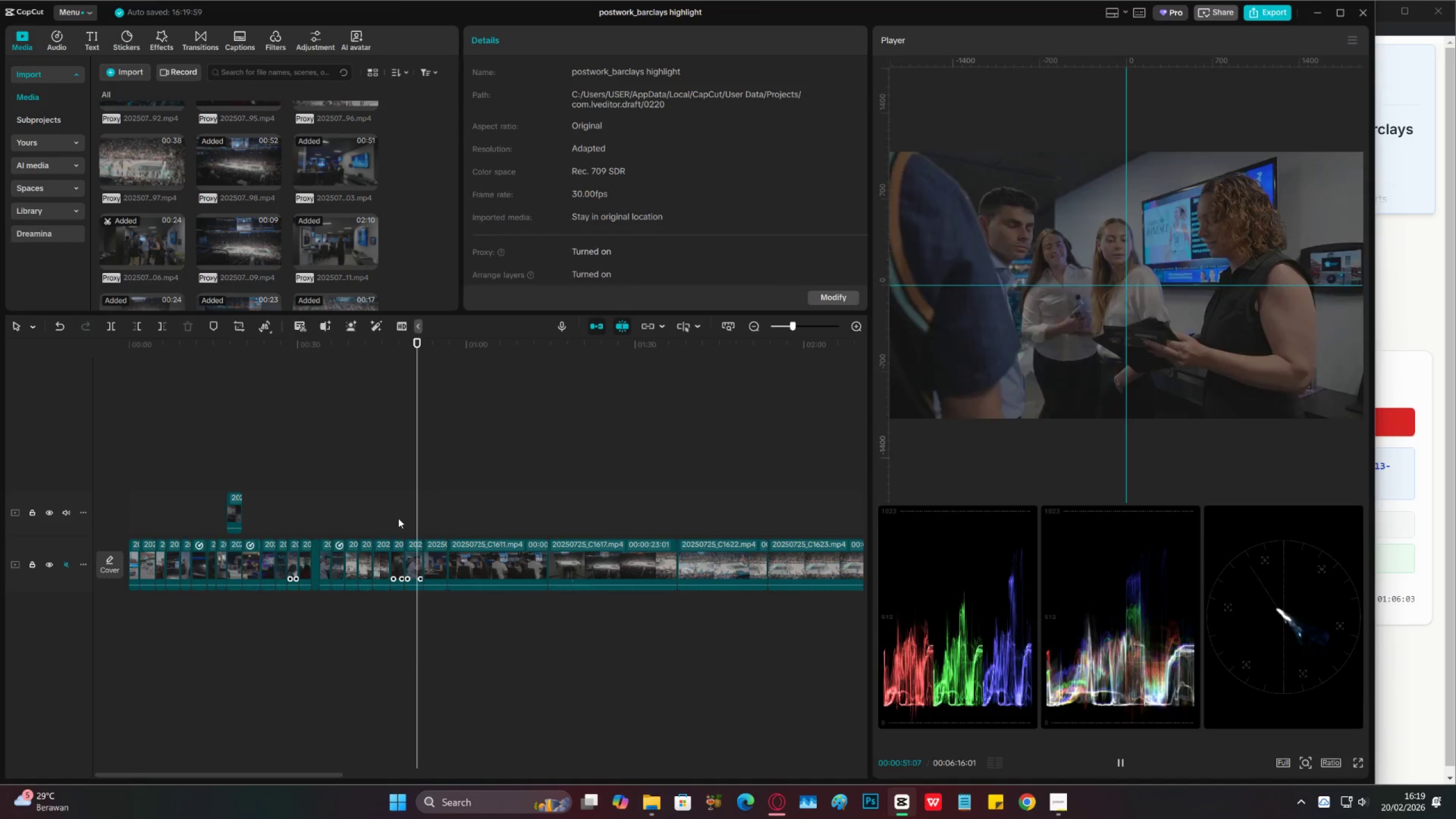 
key(Space)
 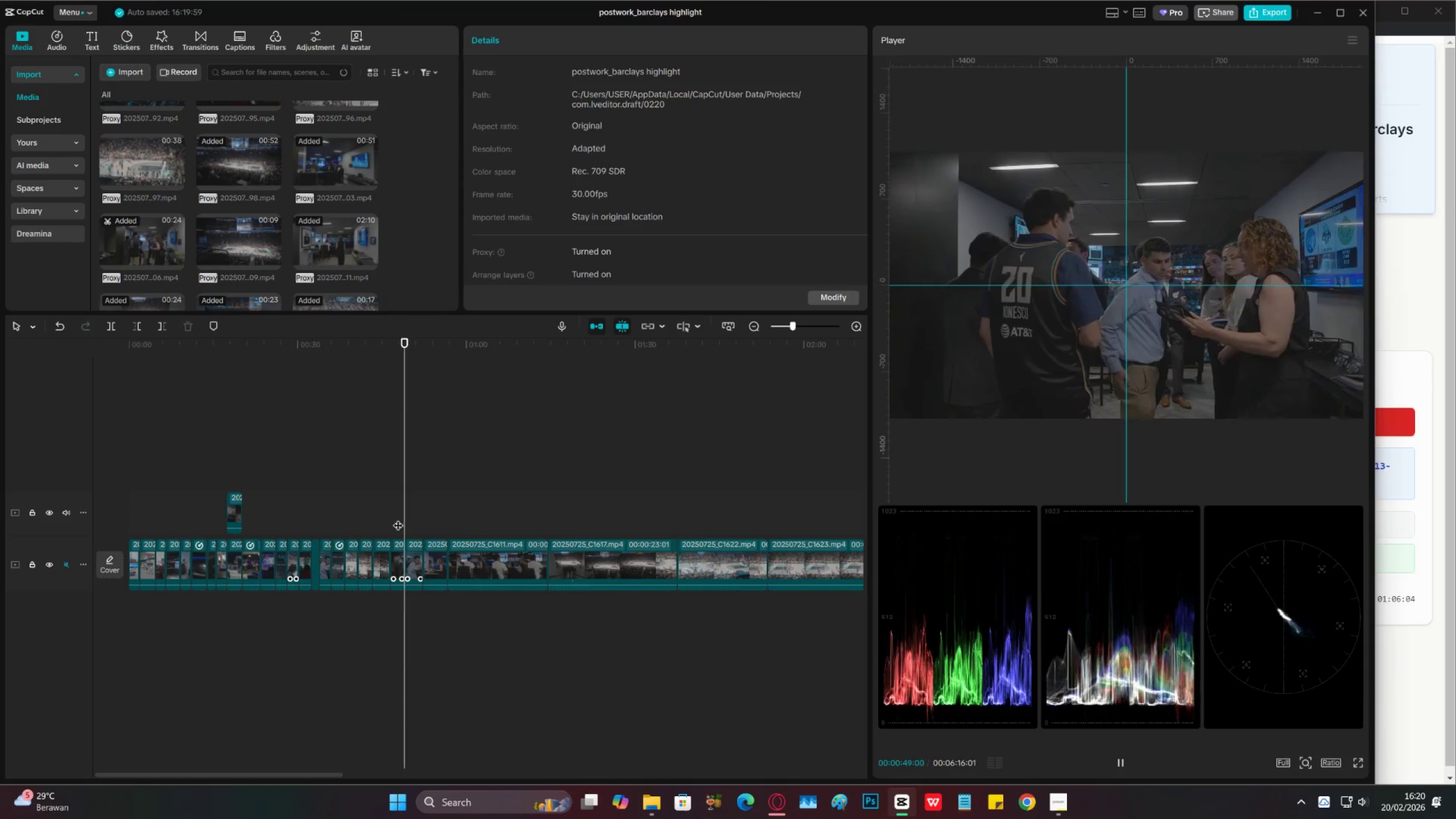 
key(Space)
 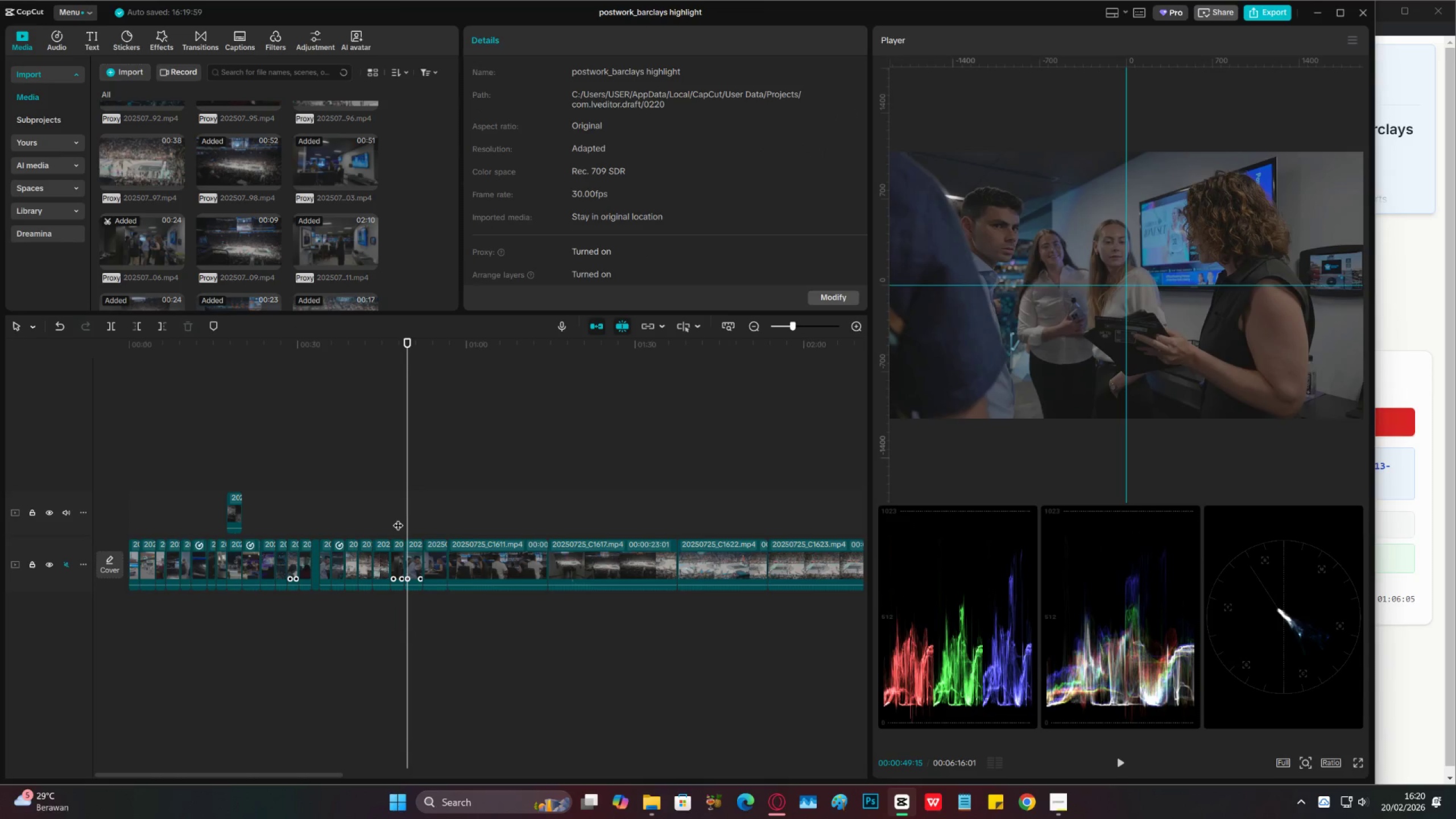 
key(Space)
 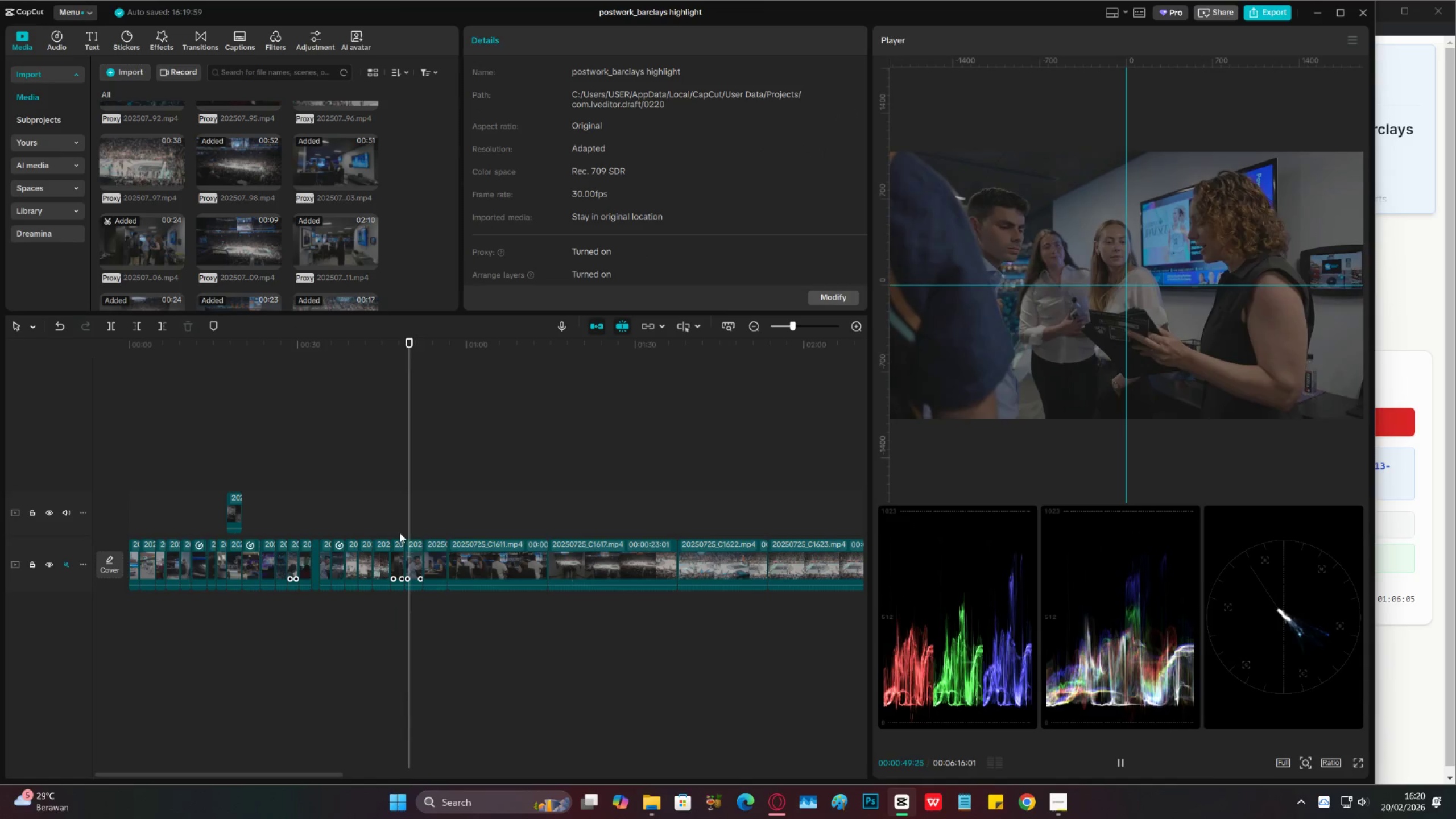 
key(Space)
 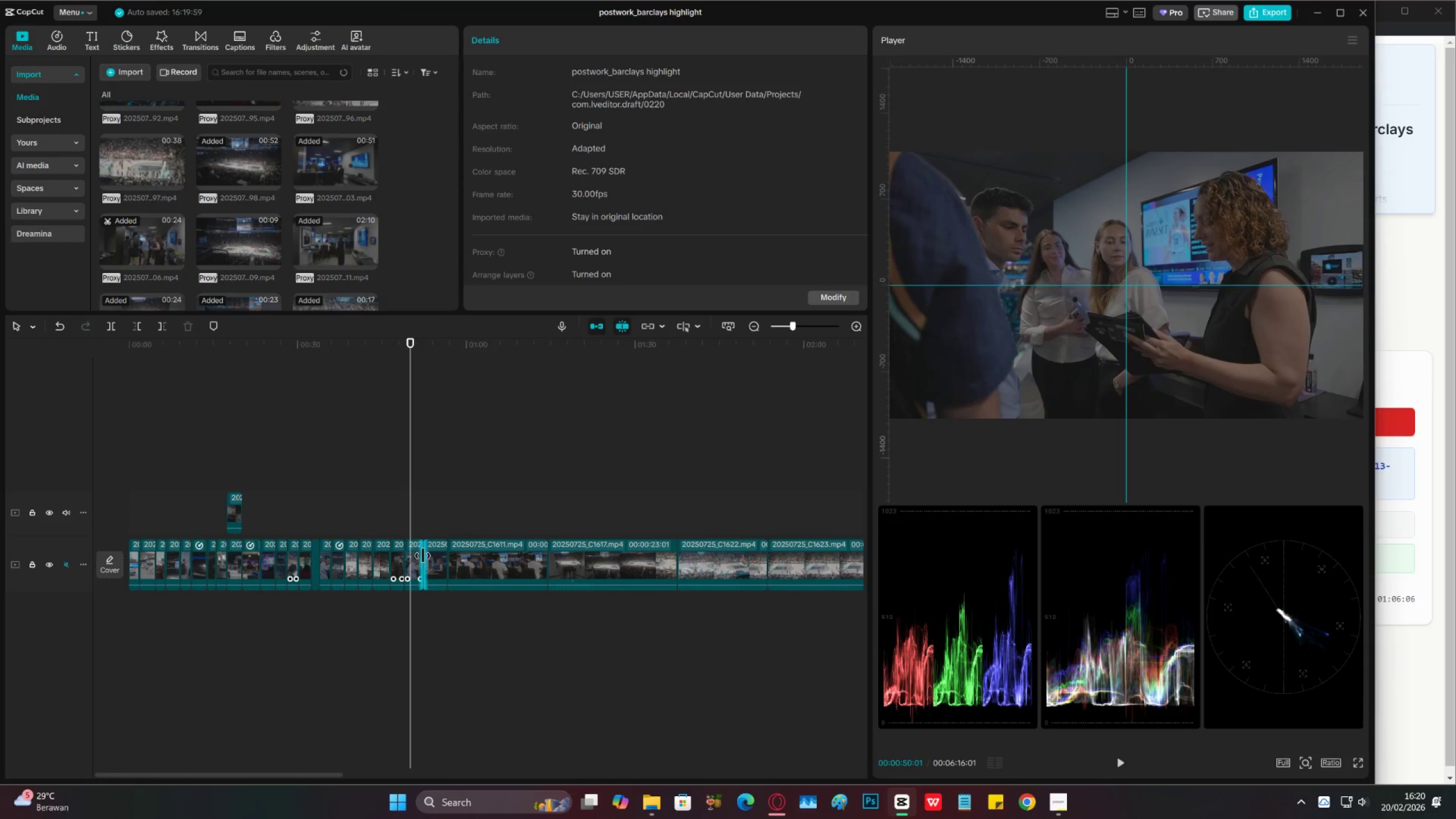 
left_click([417, 555])
 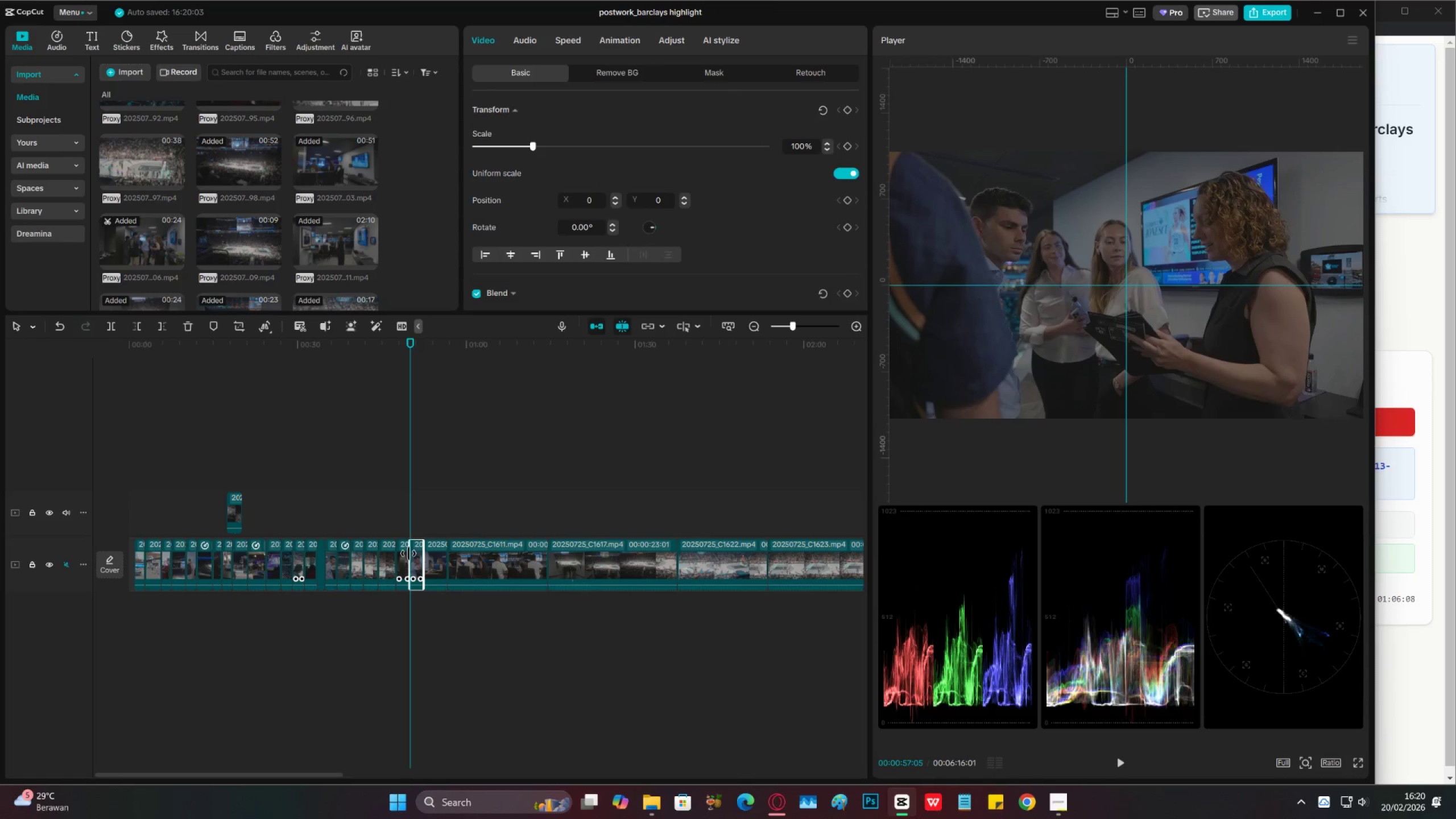 
left_click([395, 512])
 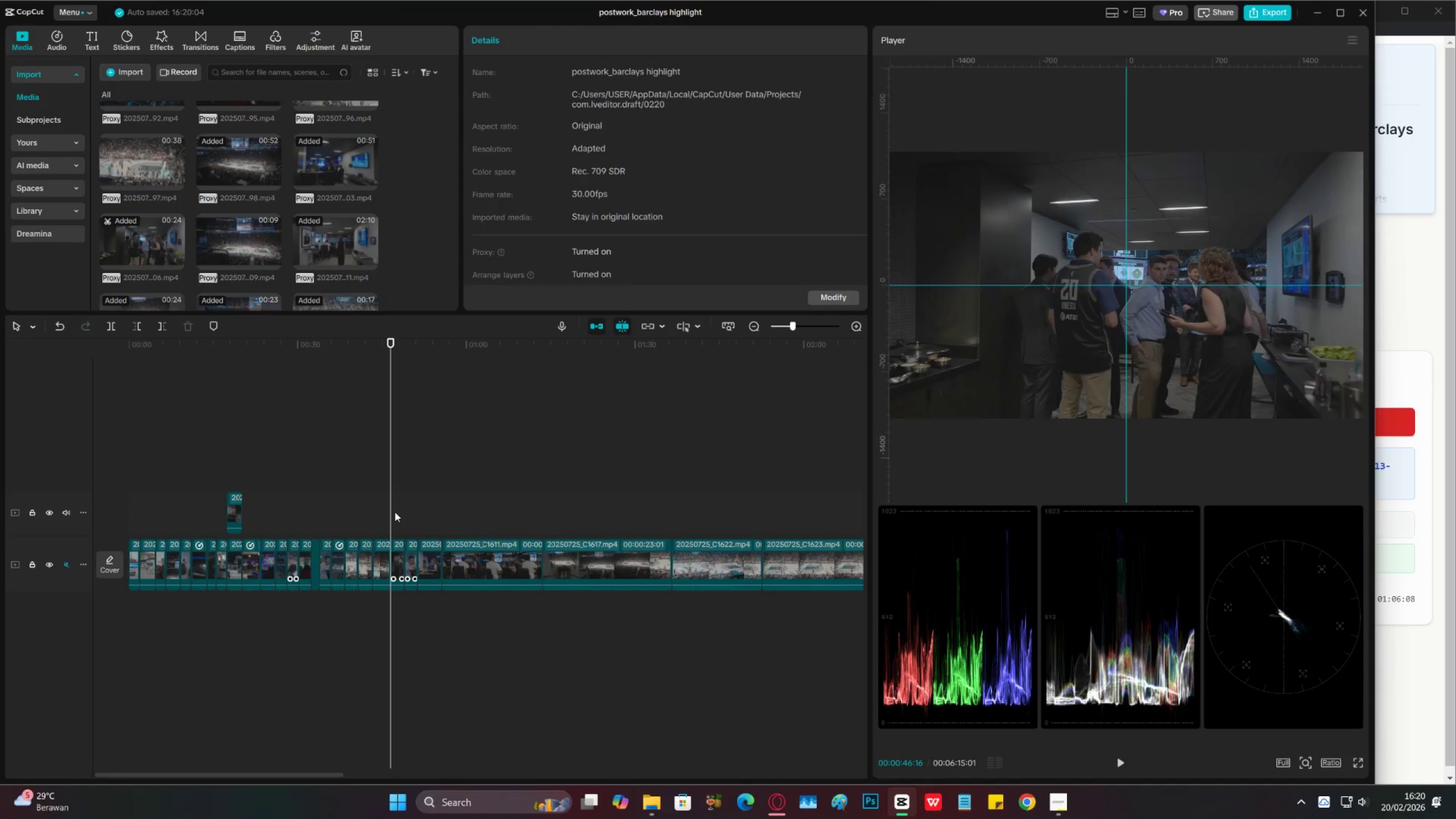 
key(Space)
 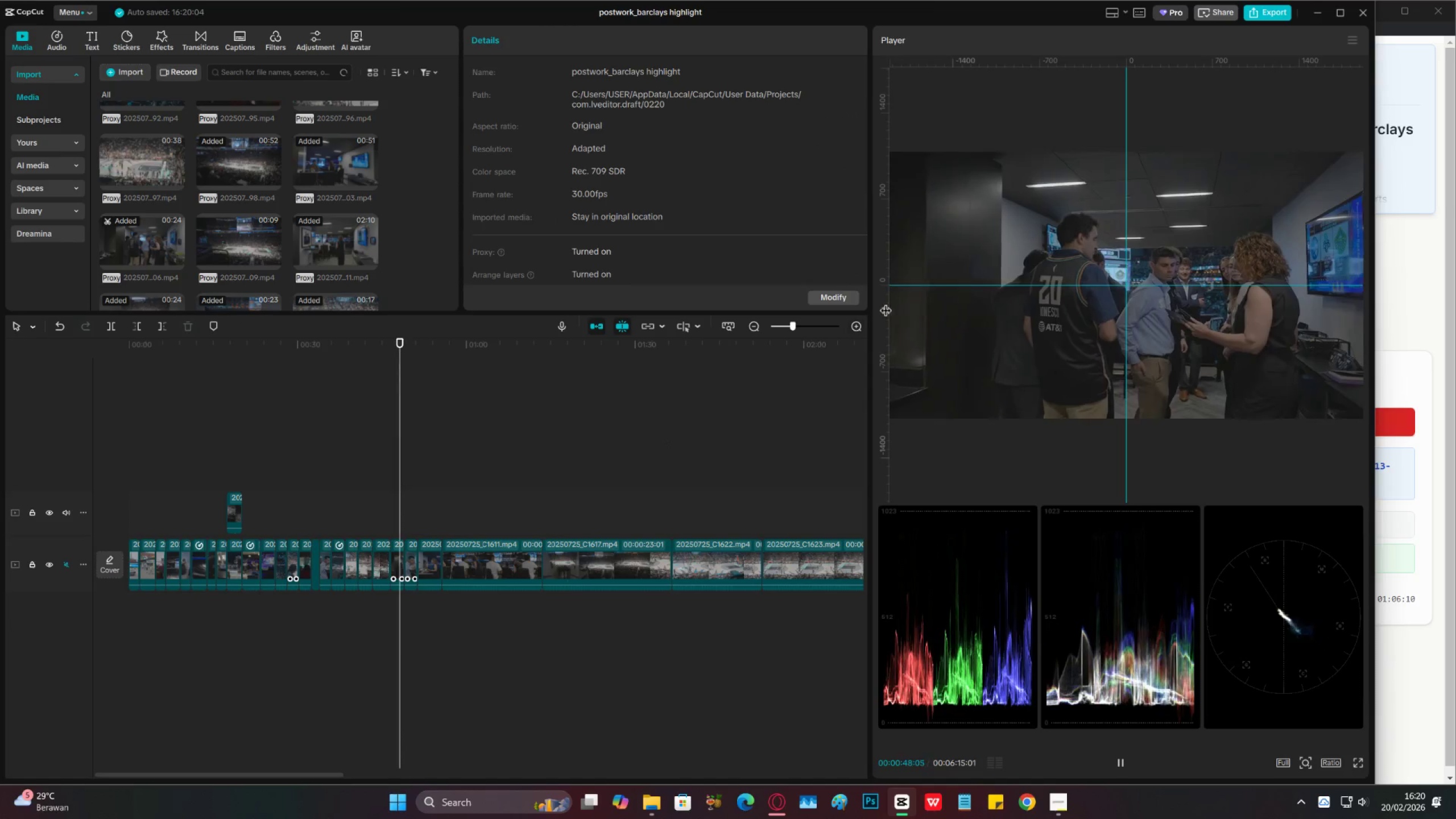 
key(Space)
 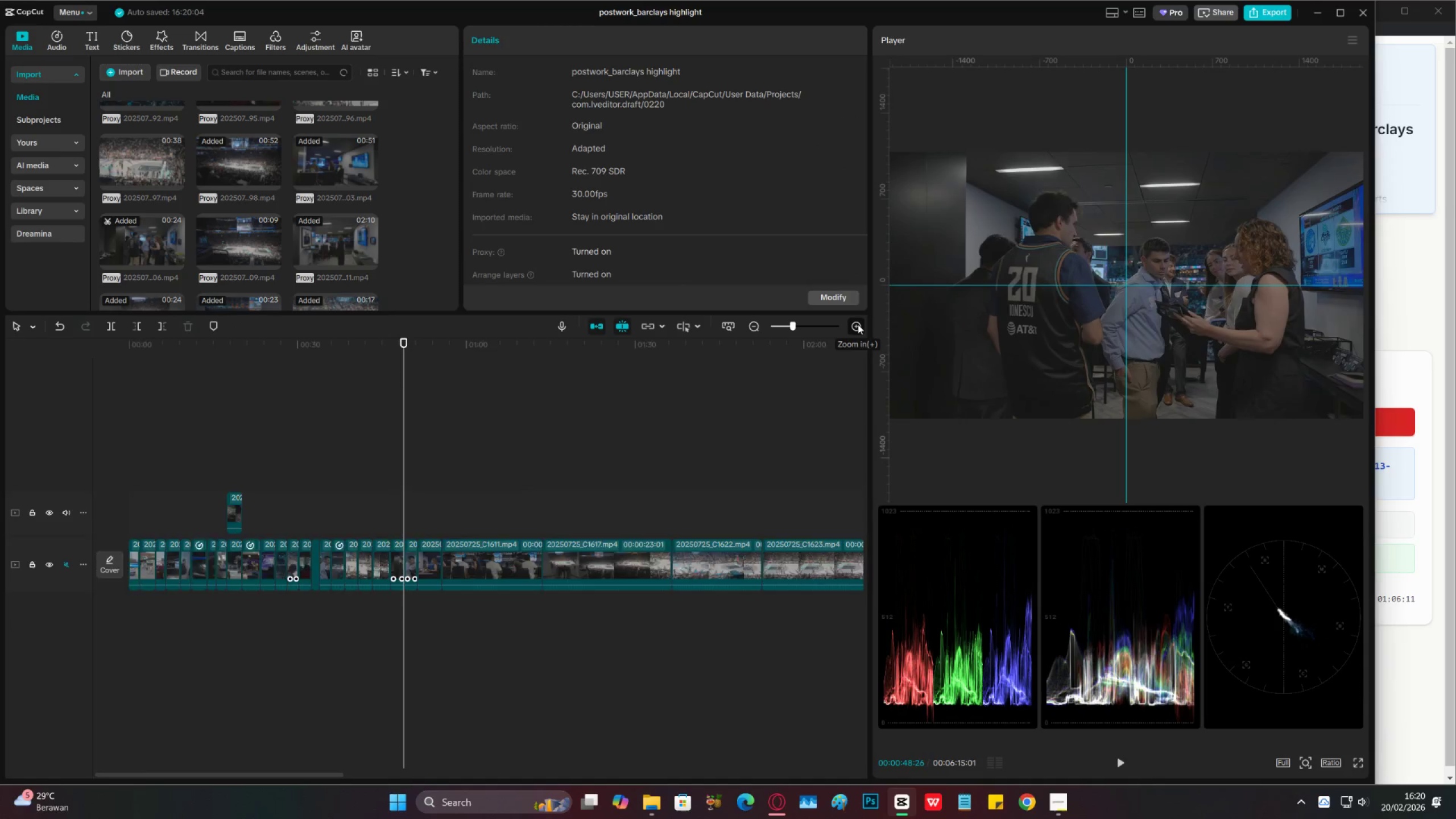 
double_click([858, 324])
 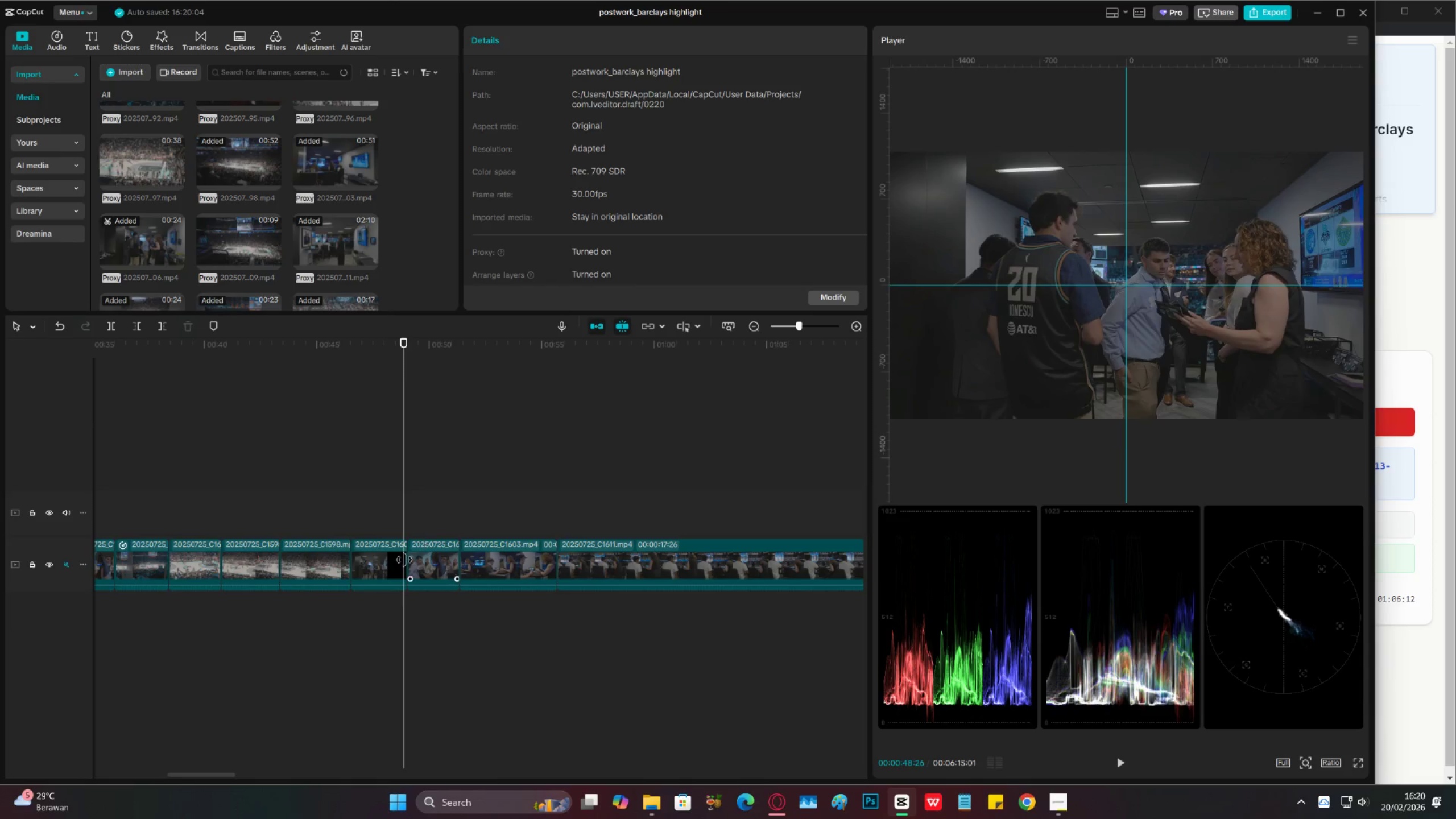 
left_click([384, 569])
 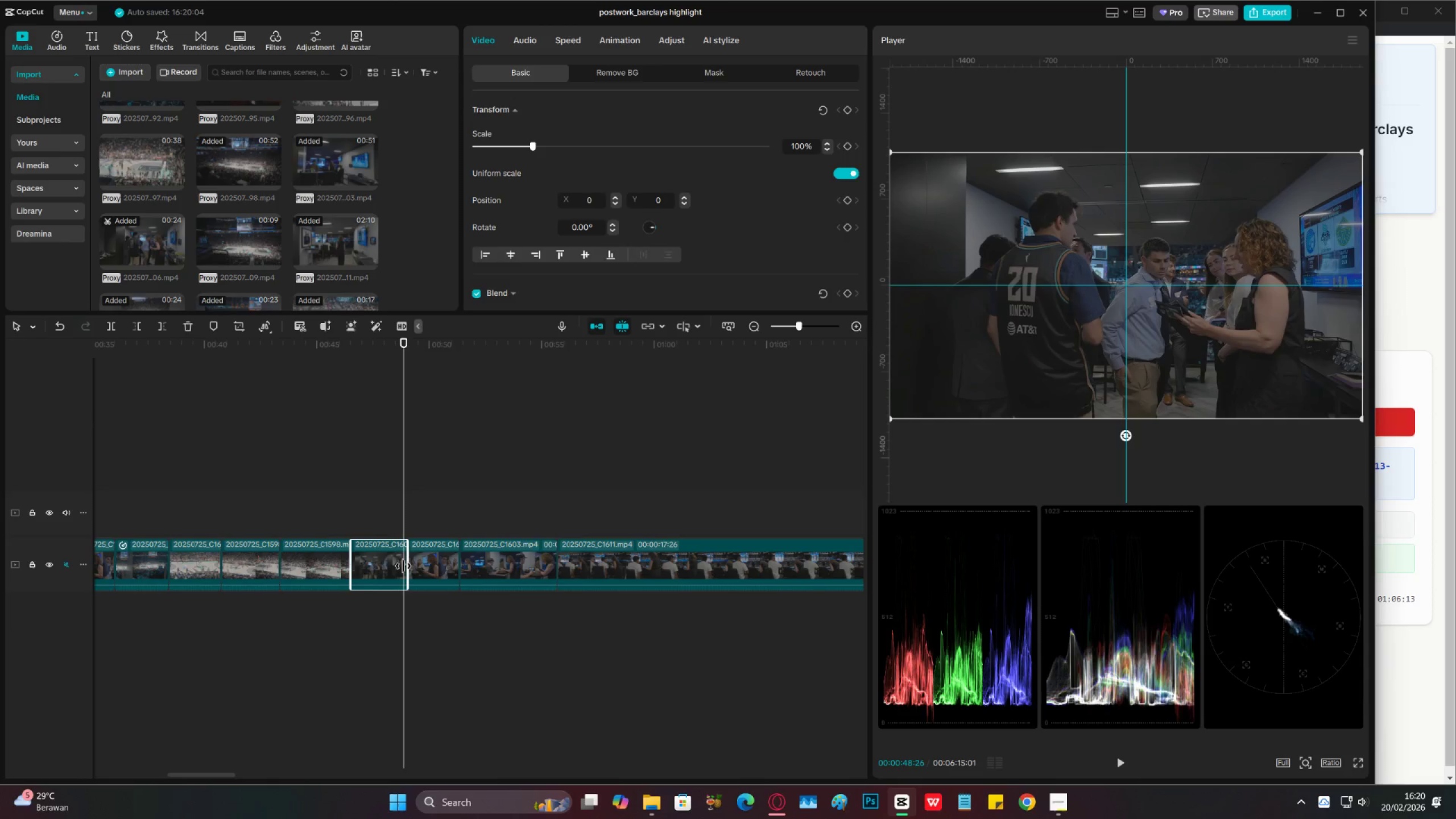 
left_click_drag(start_coordinate=[404, 566], to_coordinate=[401, 566])
 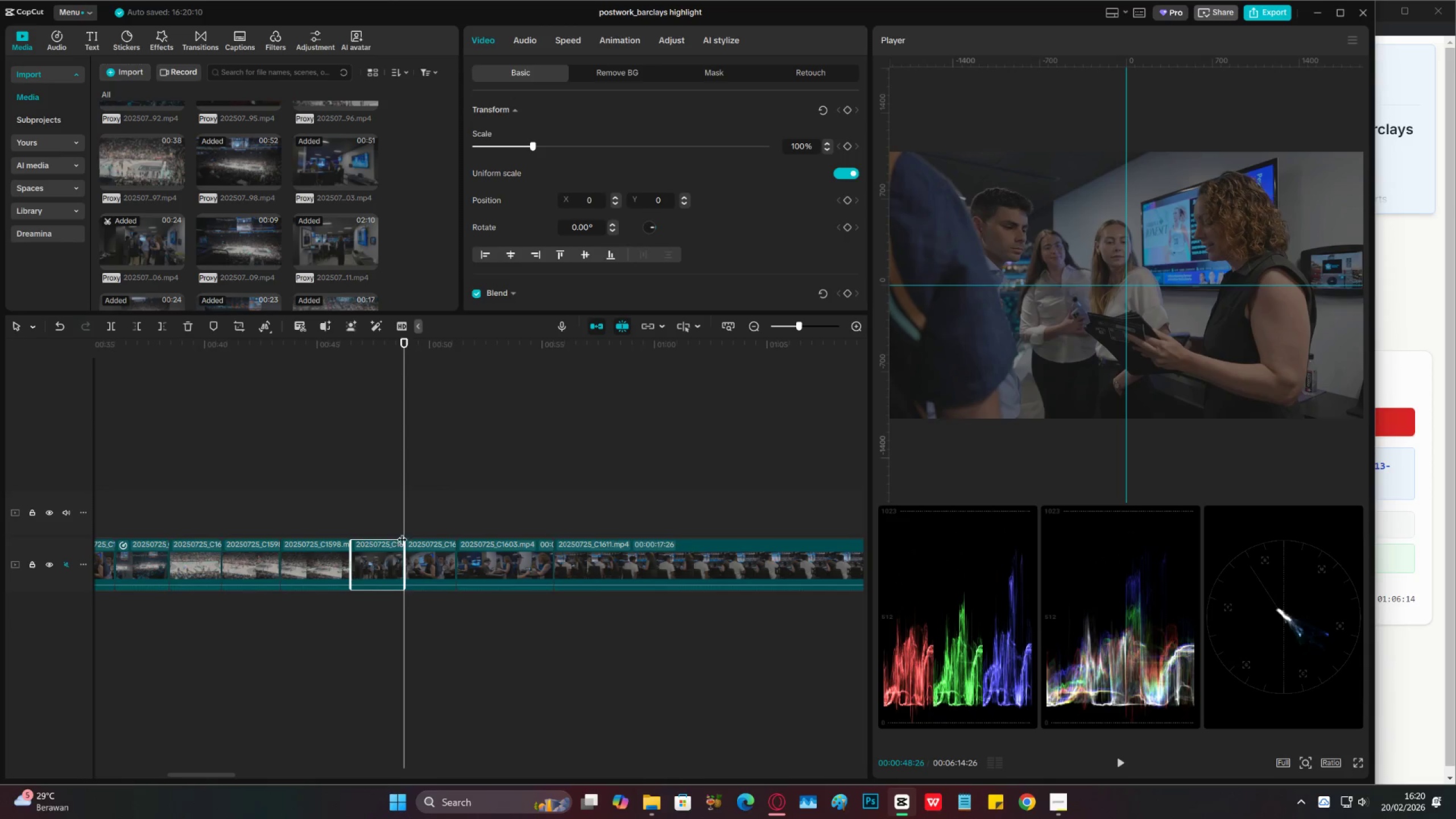 
key(Space)
 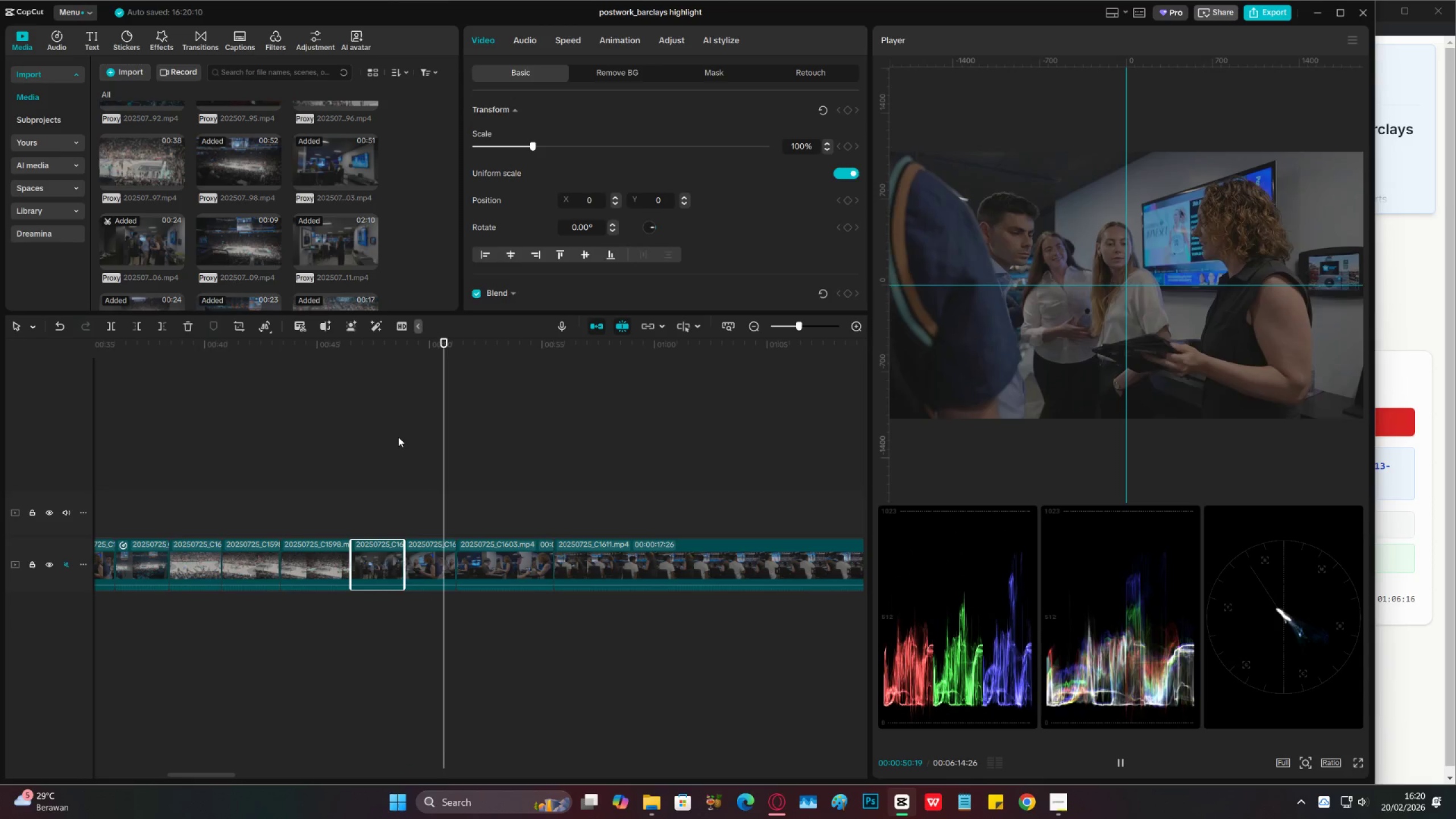 
key(Space)
 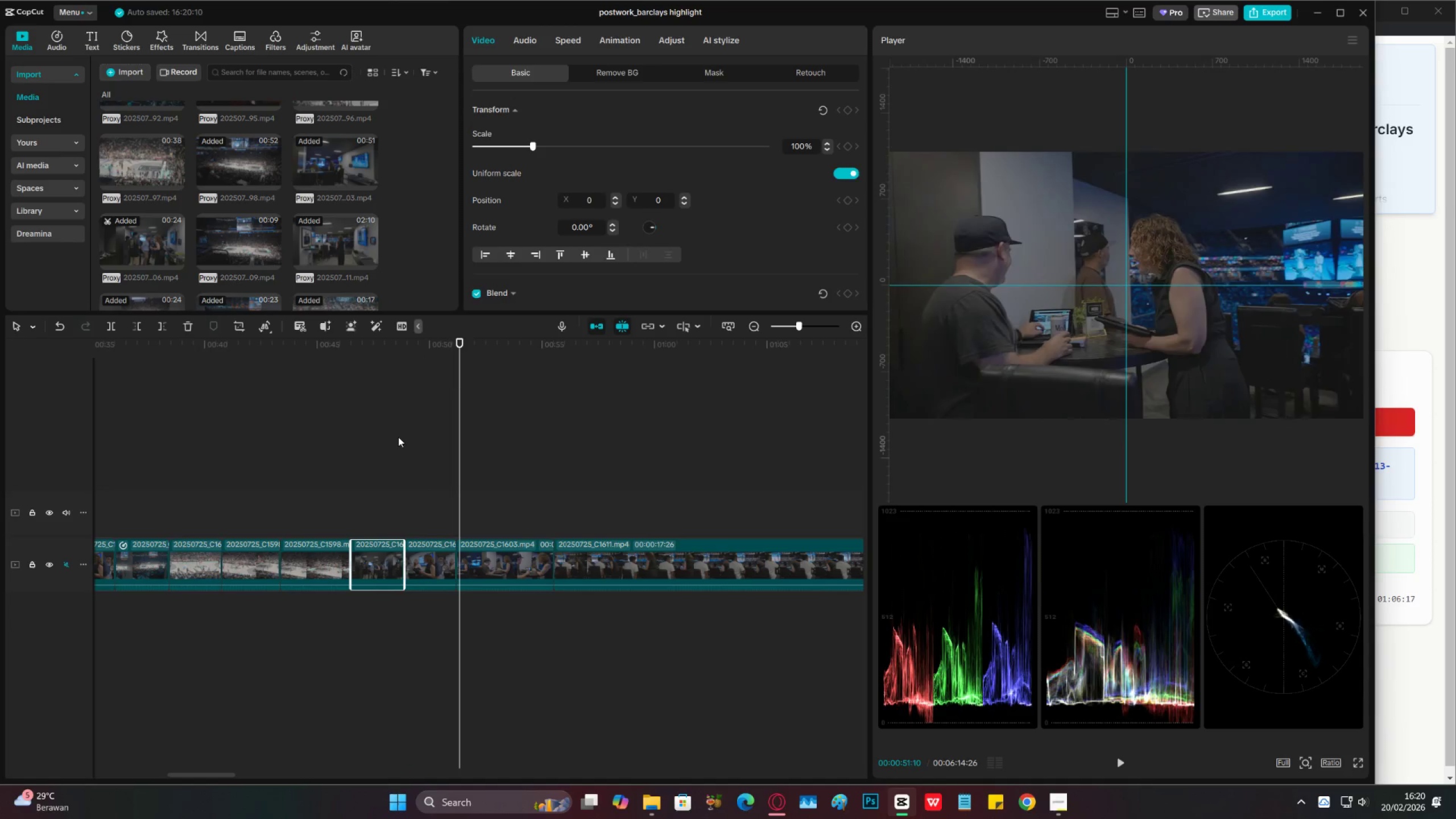 
key(Space)
 